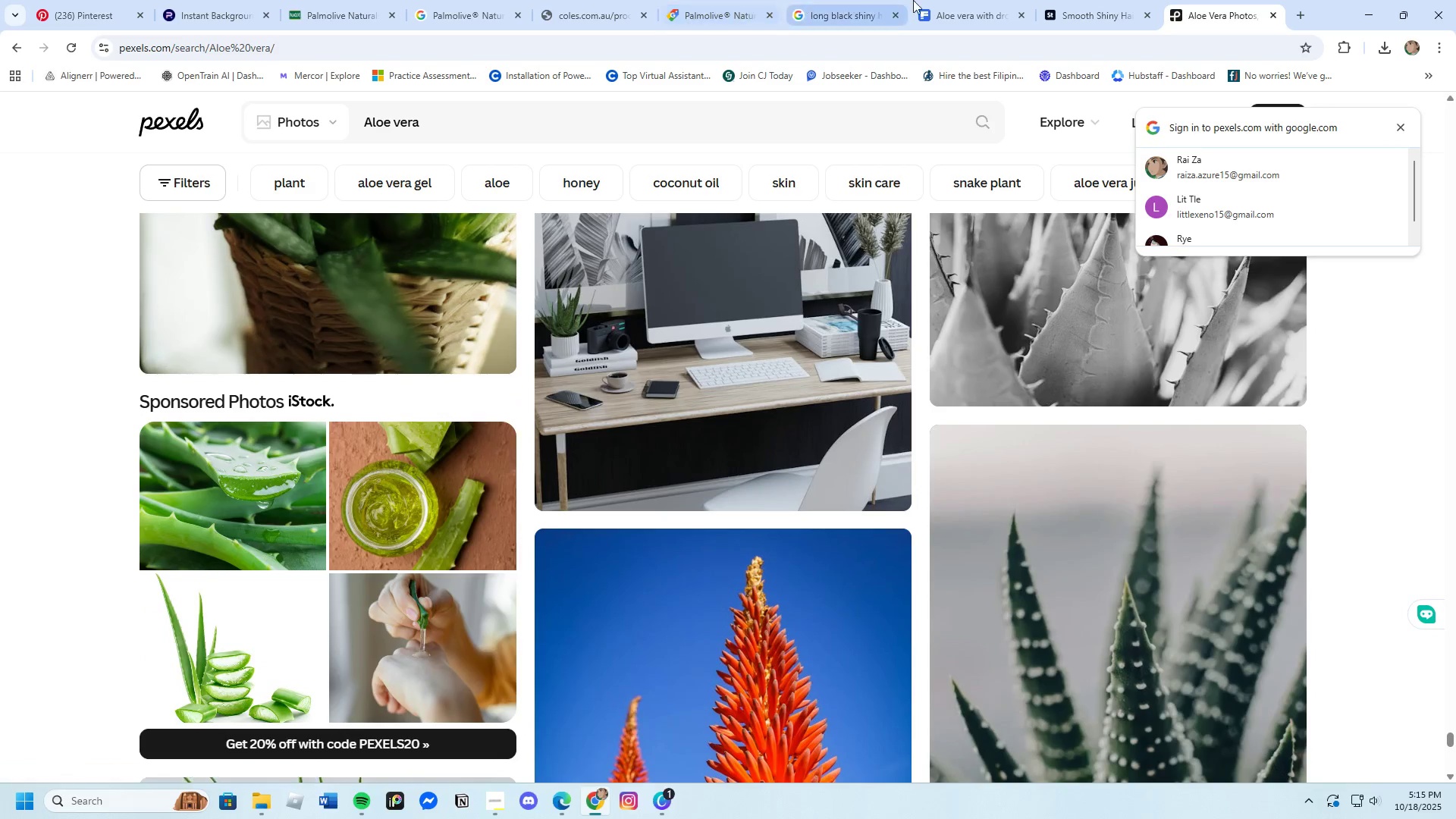 
left_click([932, 0])
 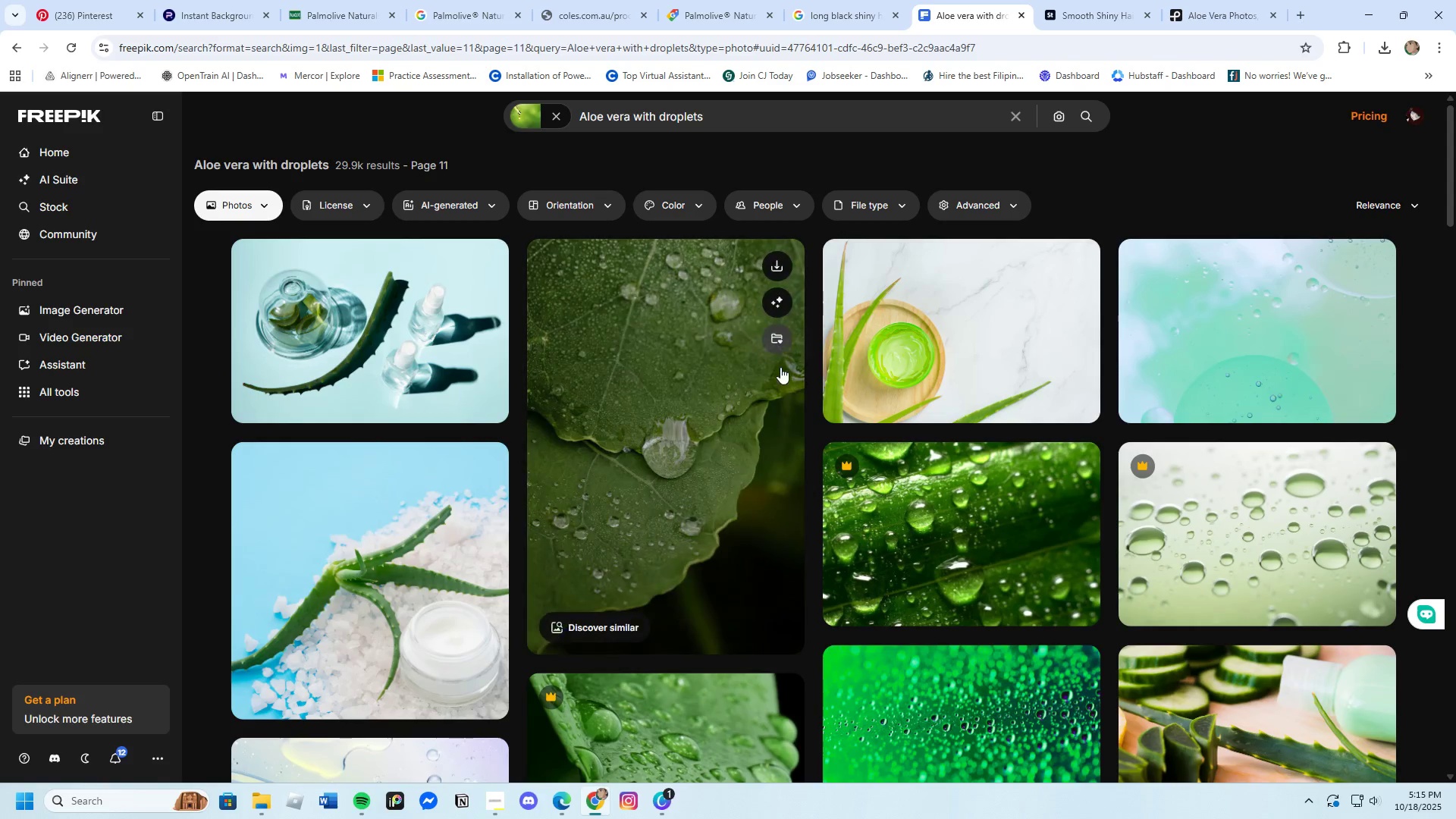 
scroll: coordinate [753, 445], scroll_direction: down, amount: 7.0
 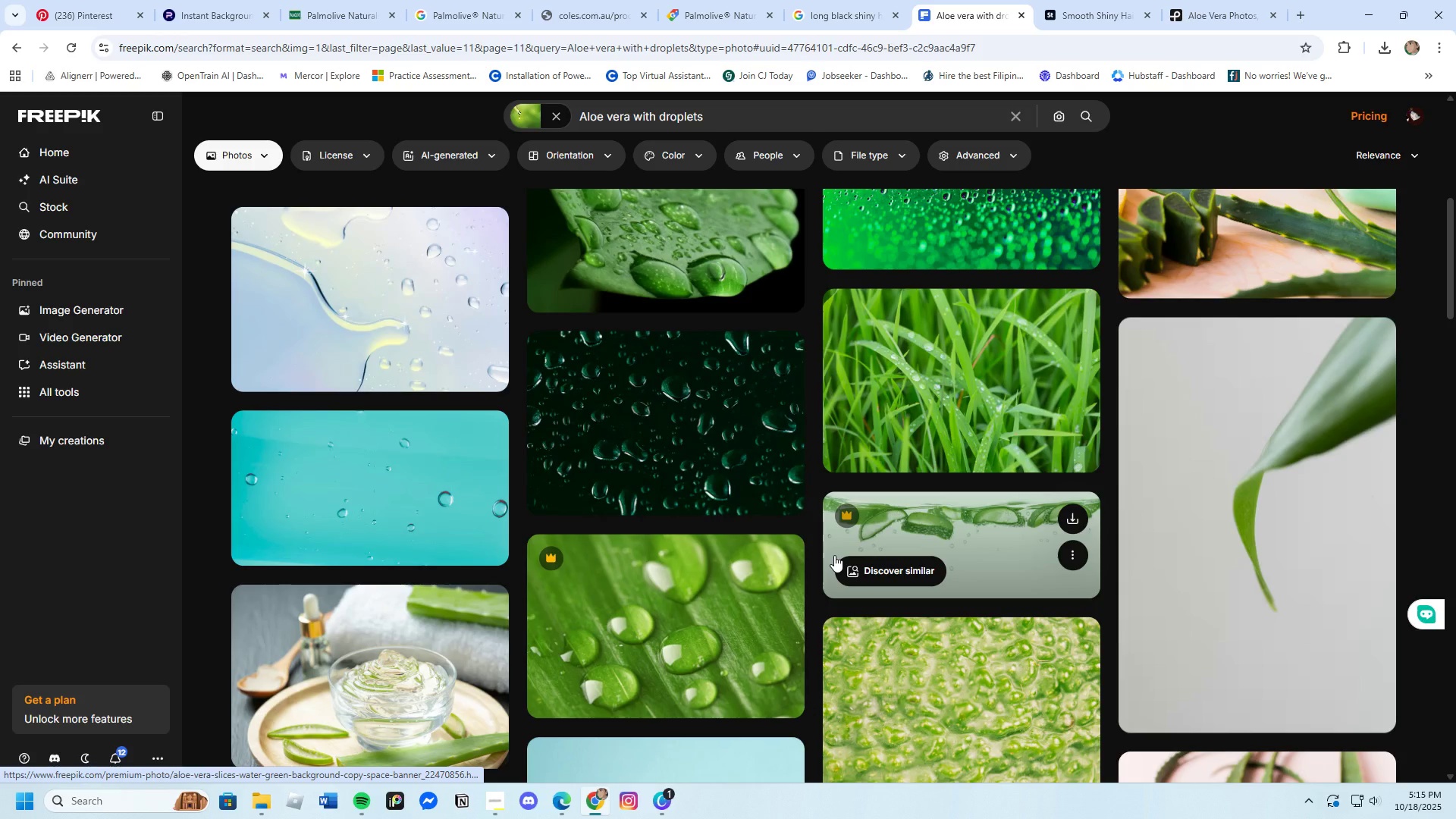 
scroll: coordinate [834, 554], scroll_direction: up, amount: 4.0
 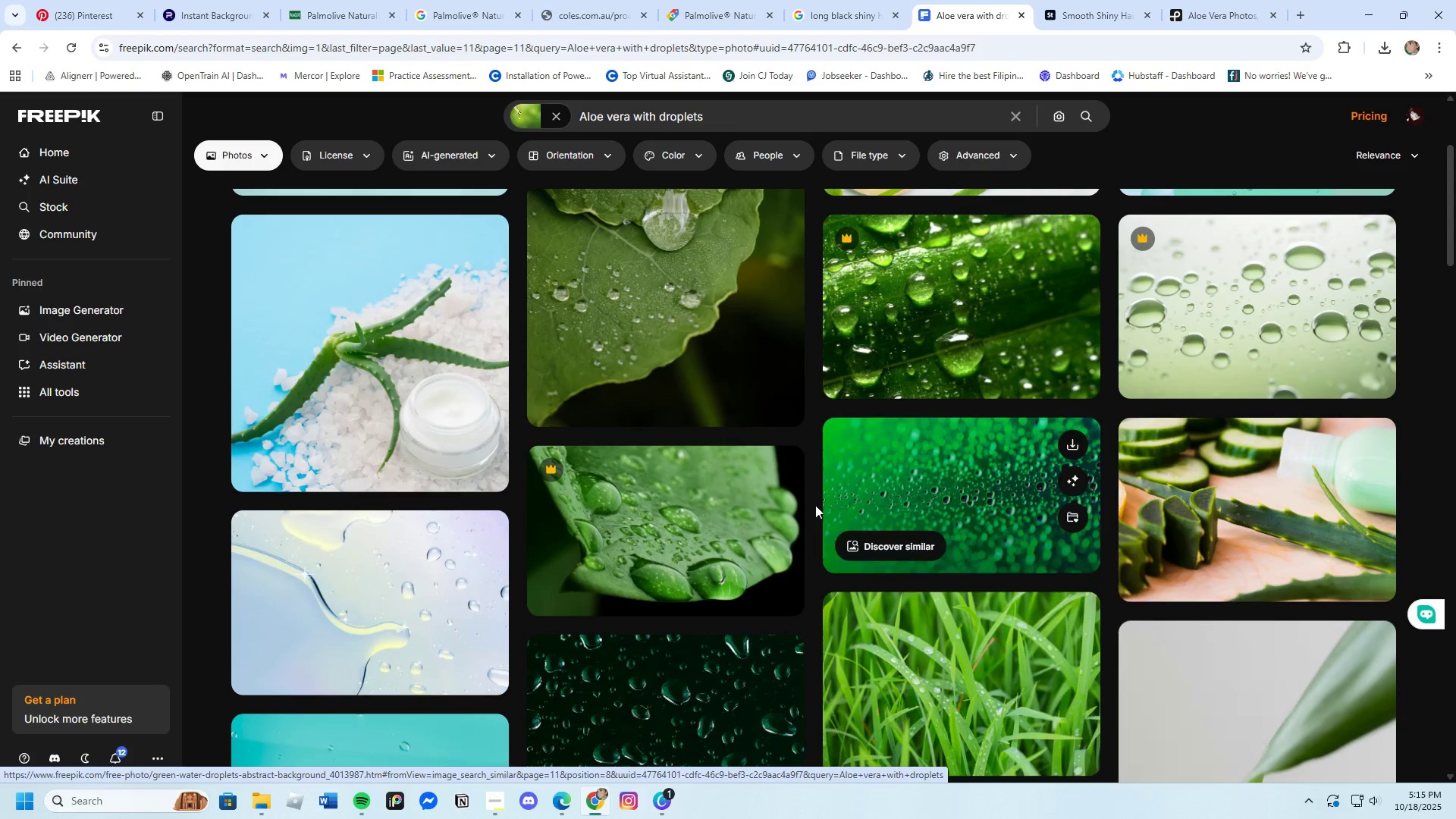 
scroll: coordinate [710, 458], scroll_direction: down, amount: 5.0
 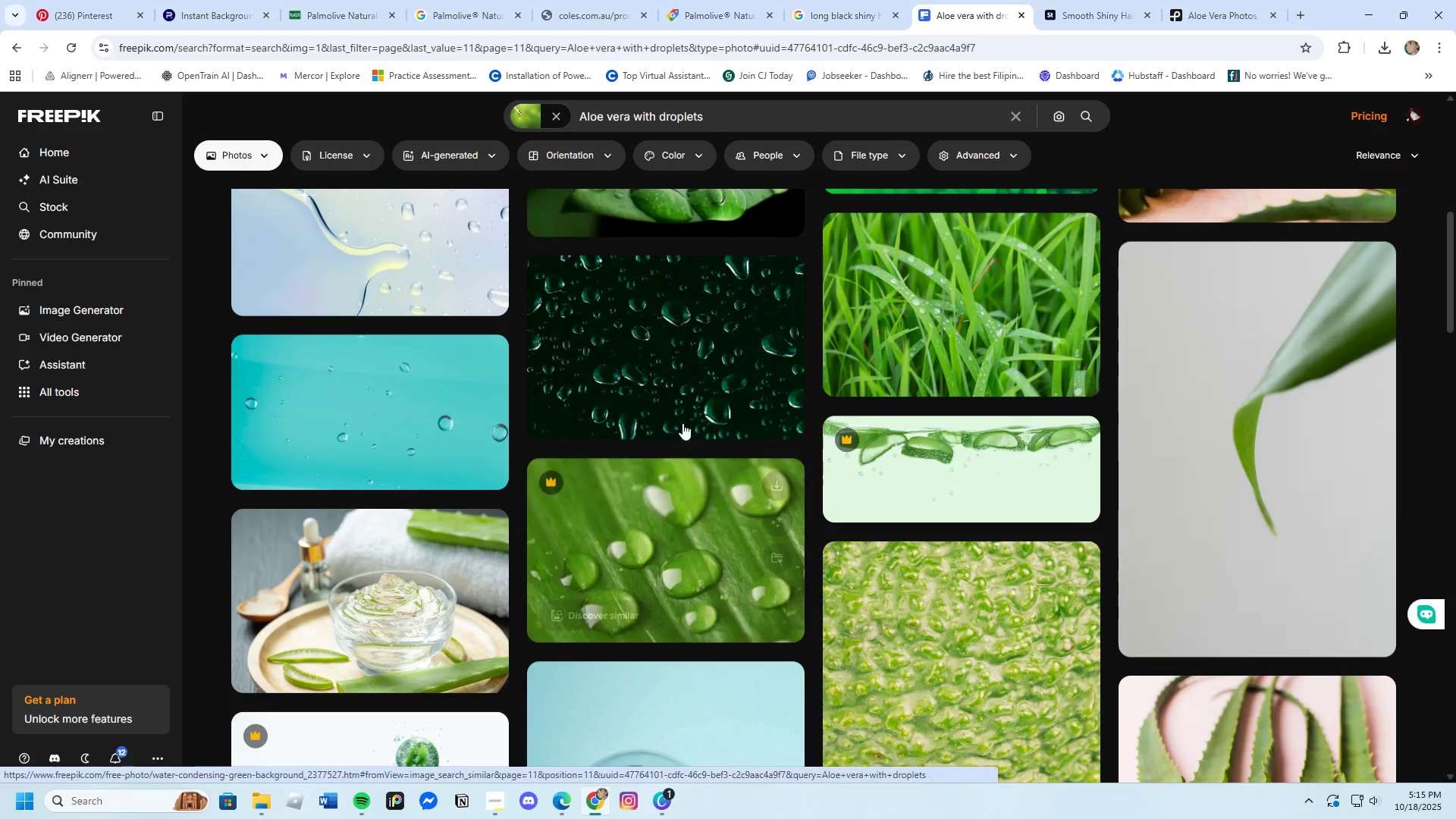 
left_click([643, 369])
 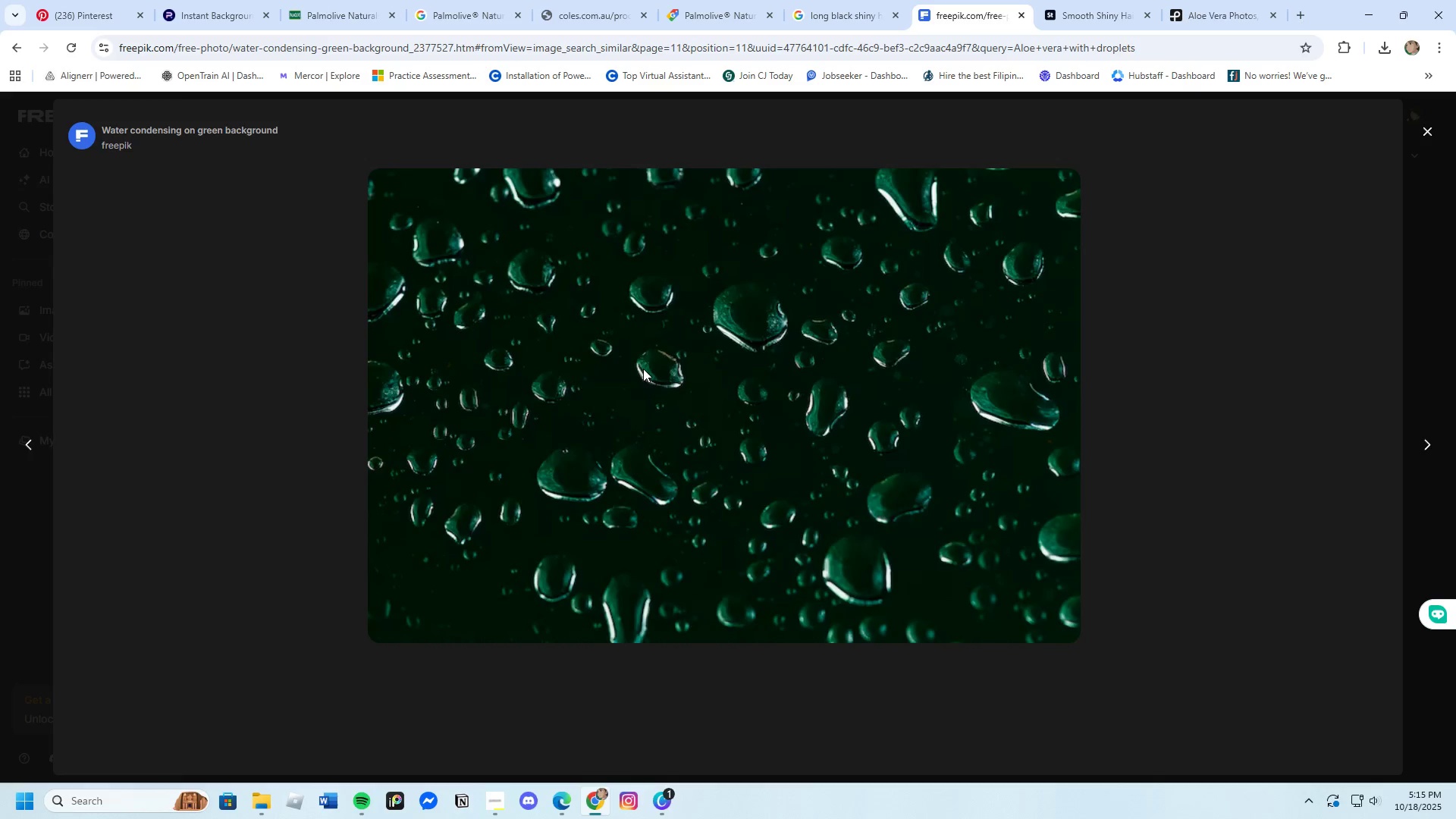 
scroll: coordinate [643, 369], scroll_direction: down, amount: 5.0
 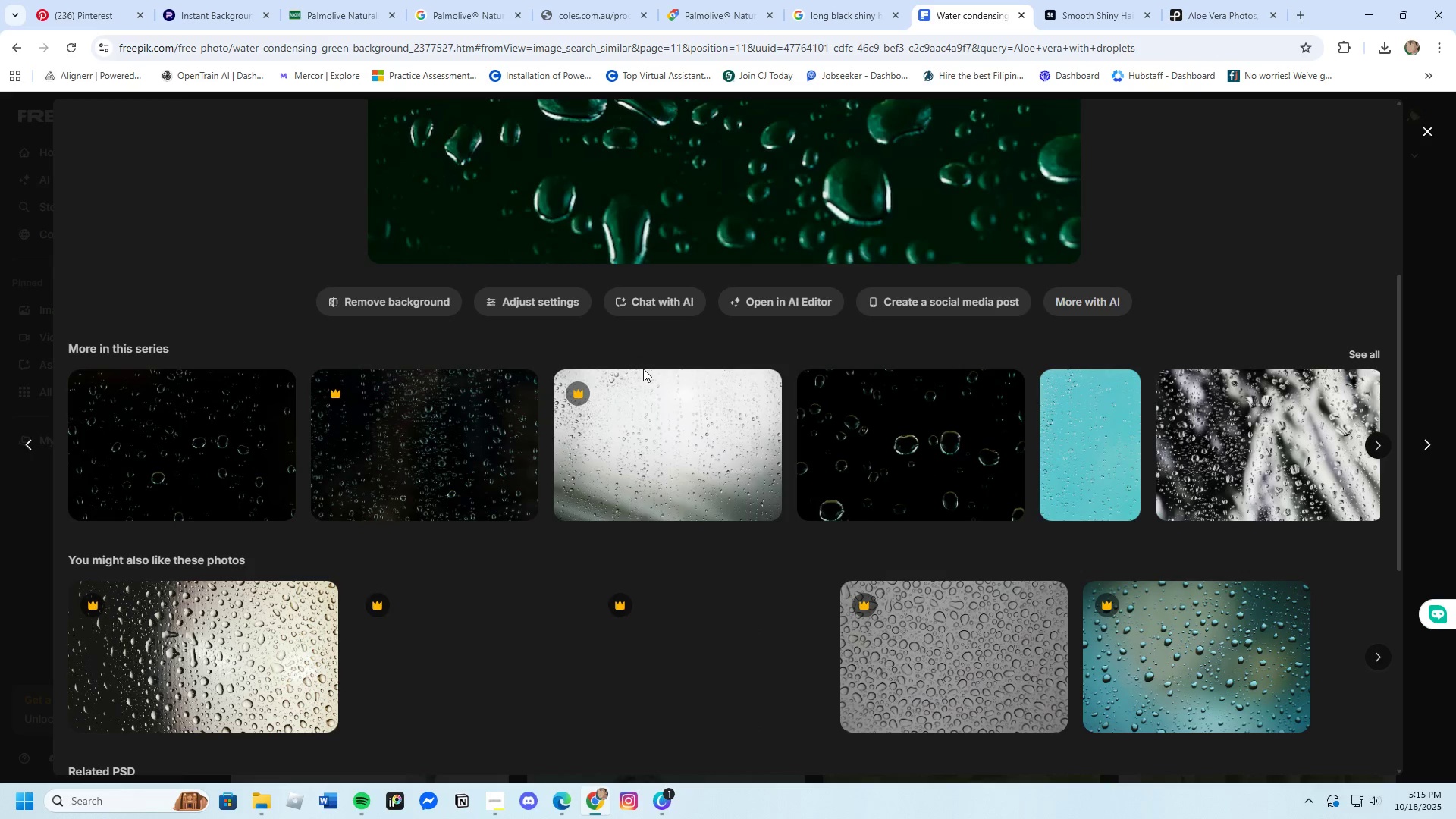 
scroll: coordinate [1020, 390], scroll_direction: up, amount: 2.0
 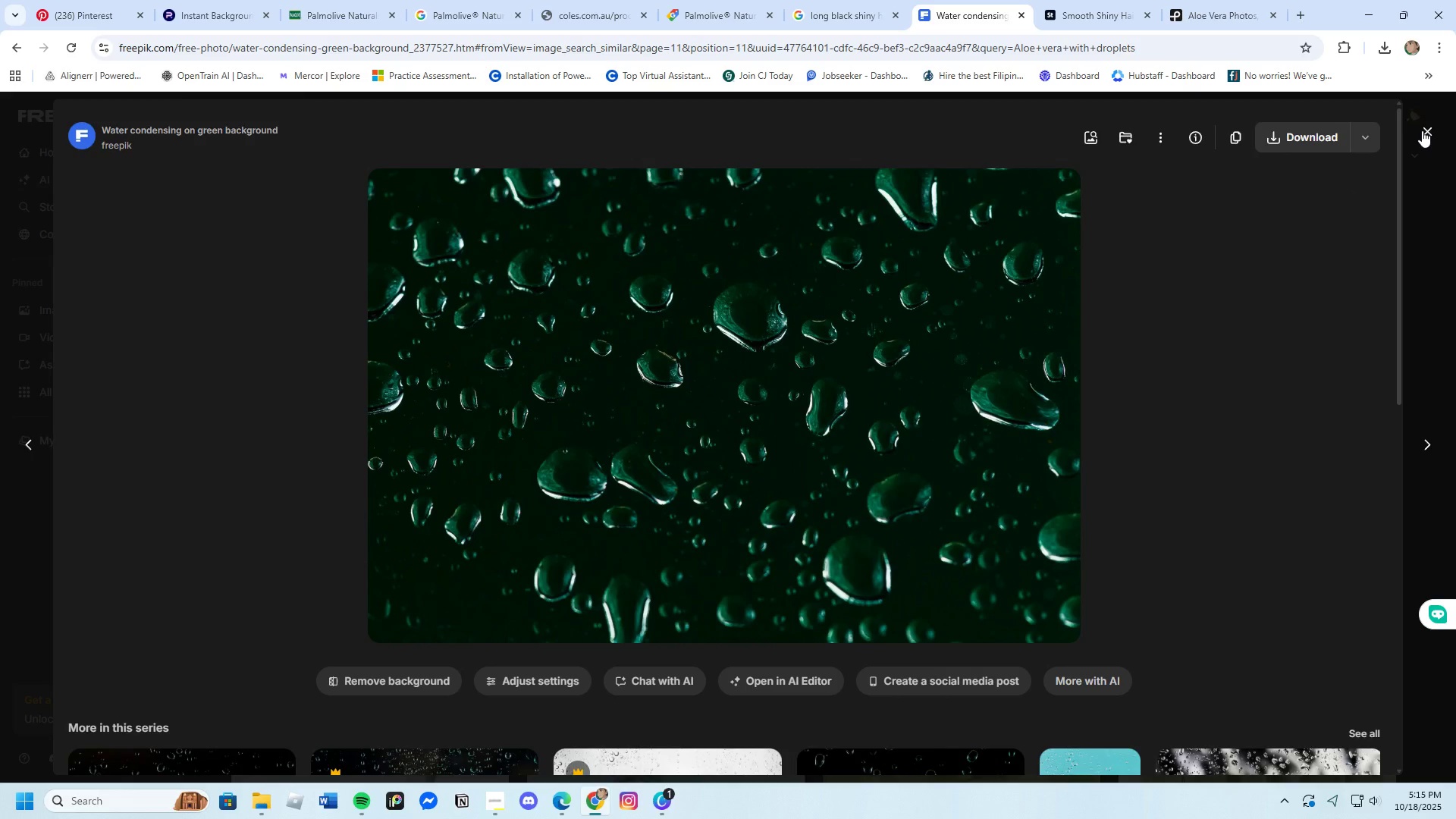 
left_click([1423, 130])
 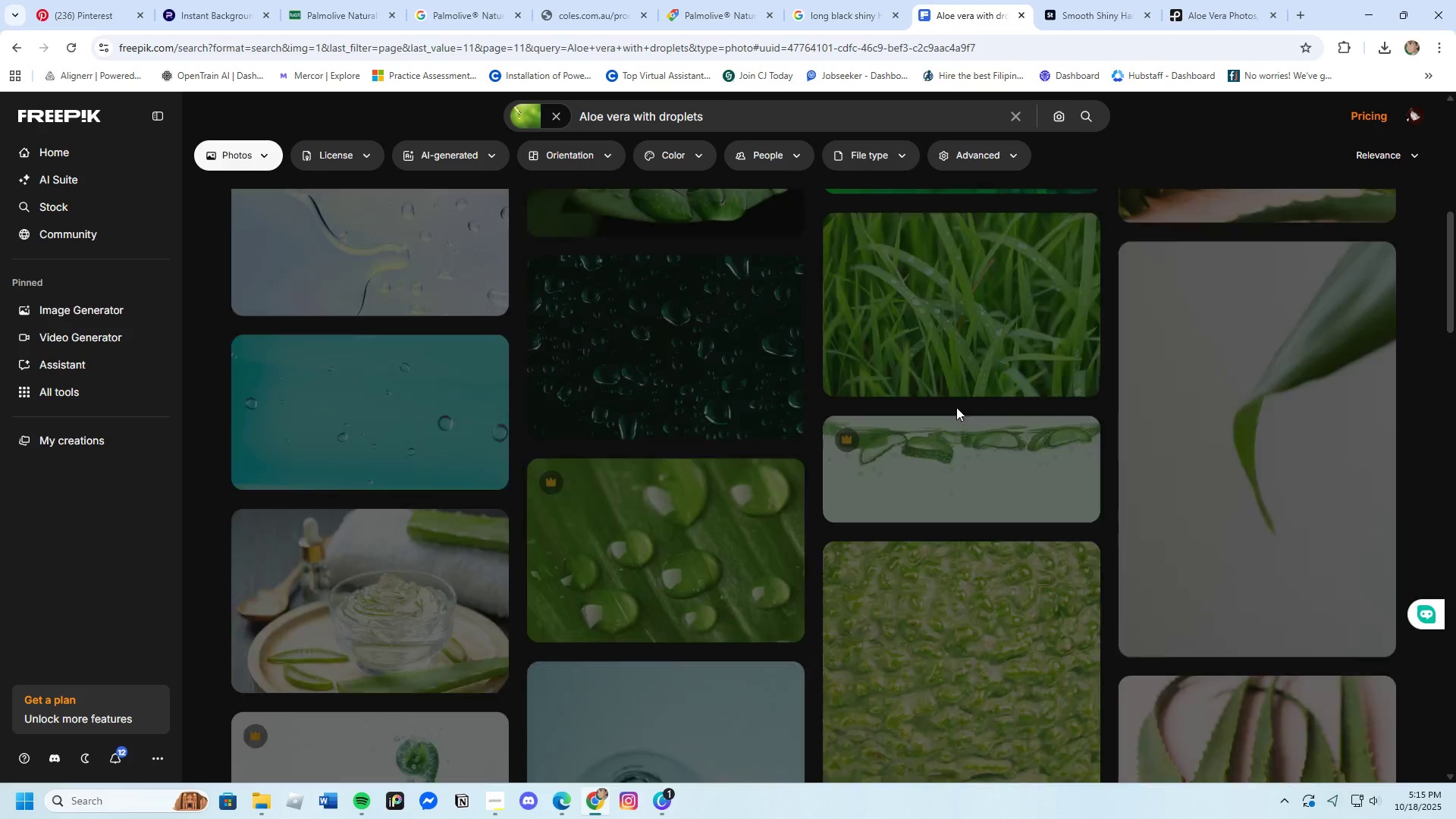 
scroll: coordinate [880, 414], scroll_direction: down, amount: 25.0
 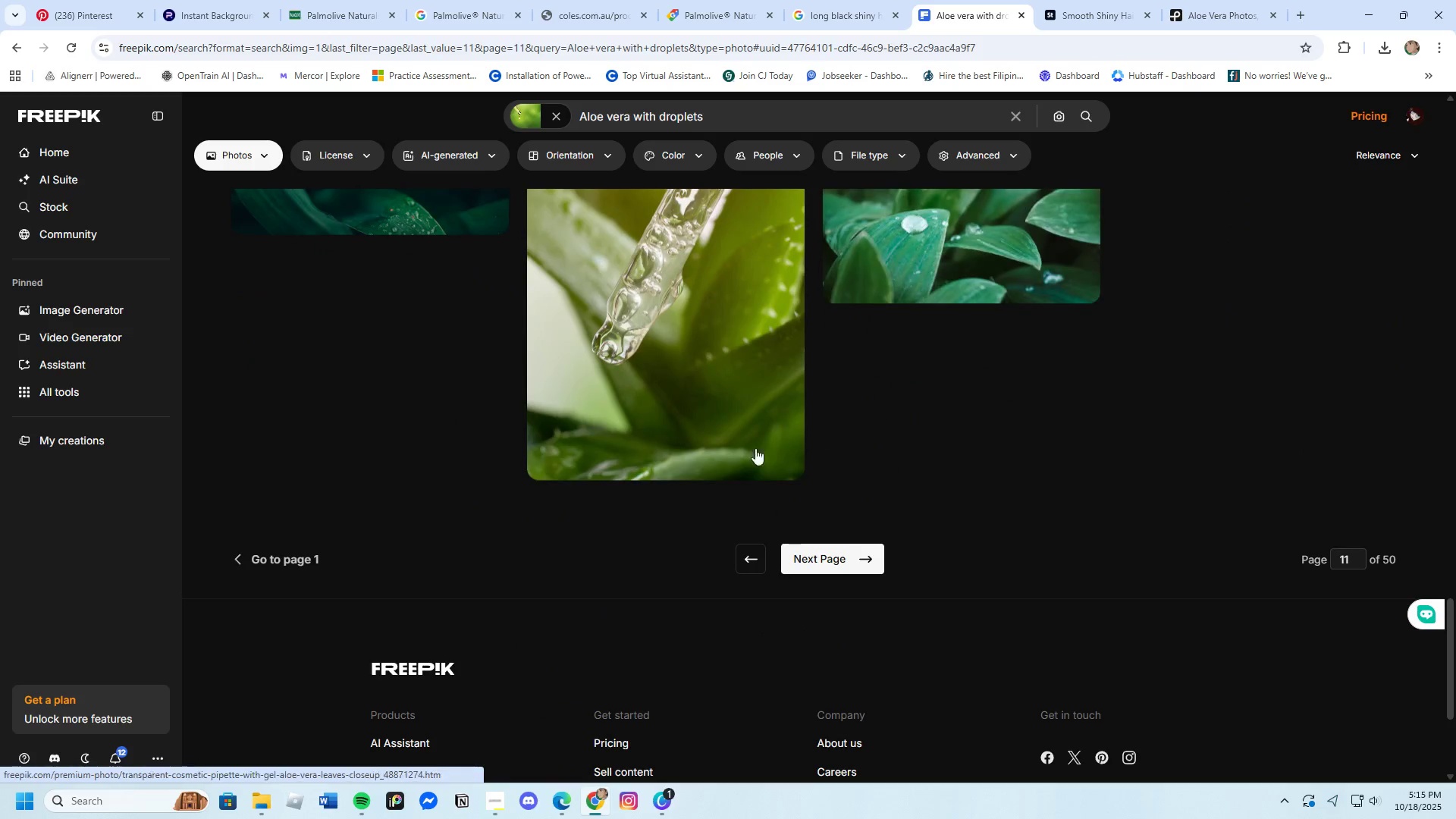 
scroll: coordinate [588, 465], scroll_direction: up, amount: 2.0
 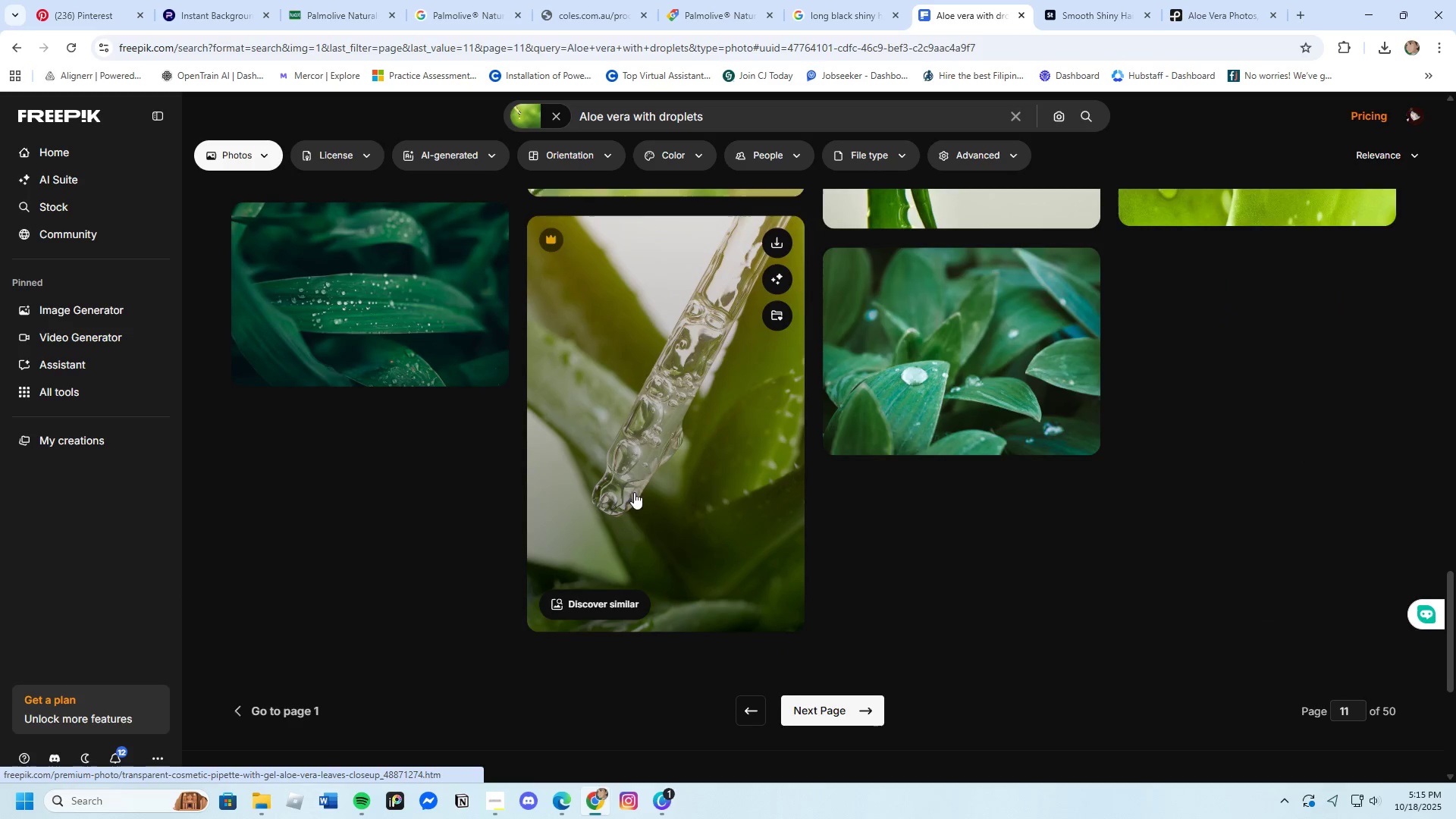 
scroll: coordinate [693, 516], scroll_direction: down, amount: 2.0
 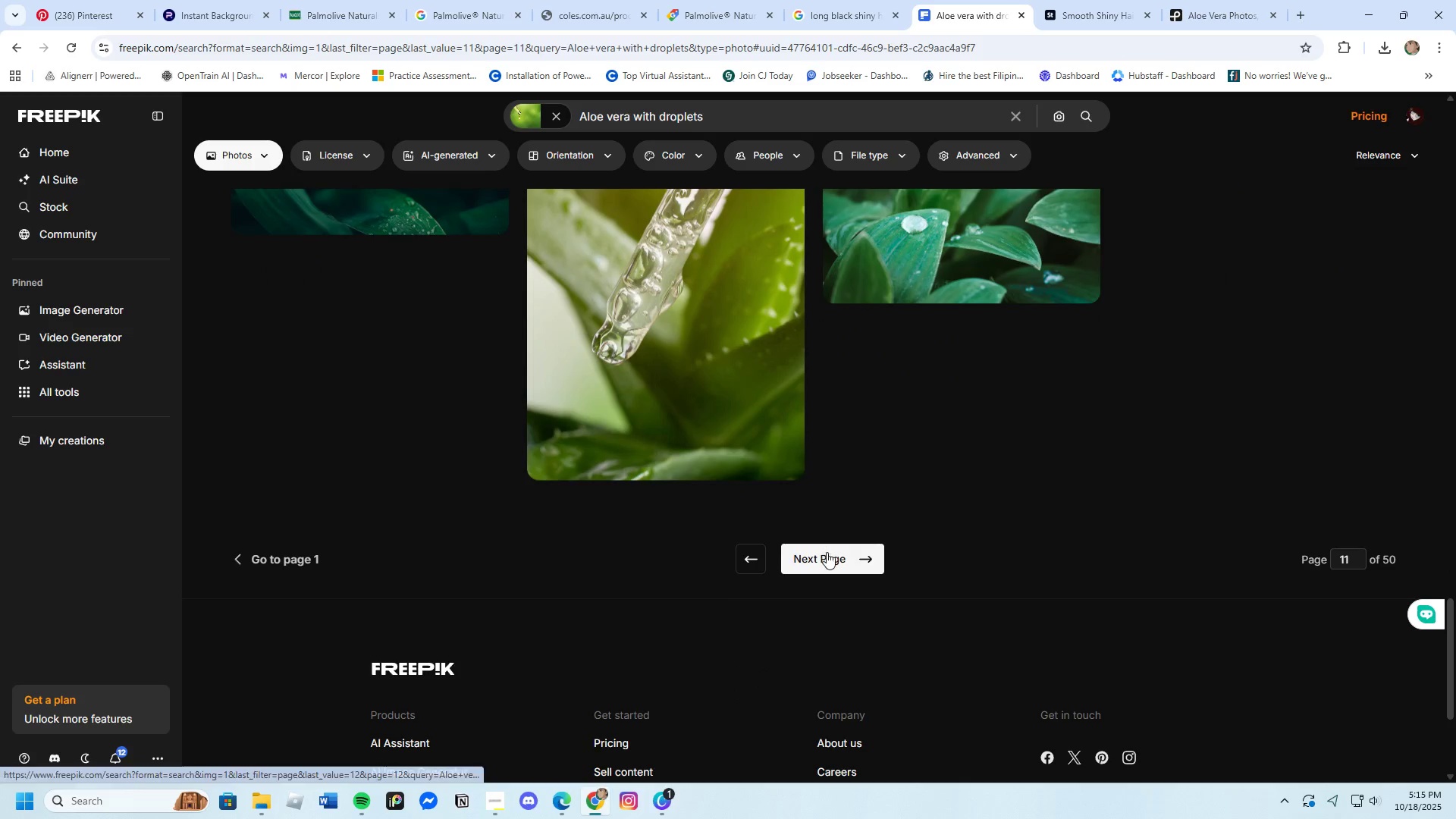 
left_click([827, 552])
 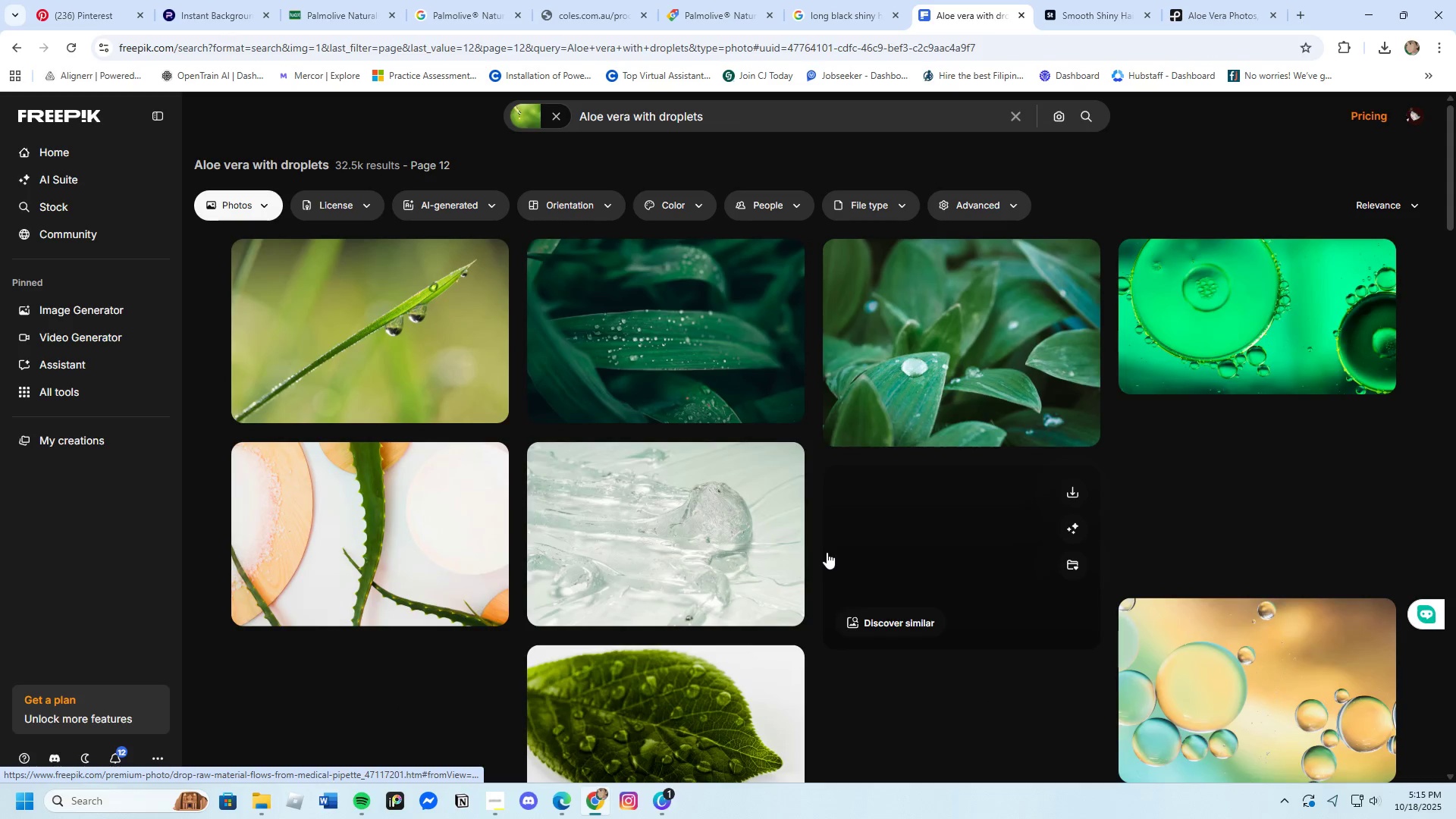 
scroll: coordinate [824, 523], scroll_direction: down, amount: 4.0
 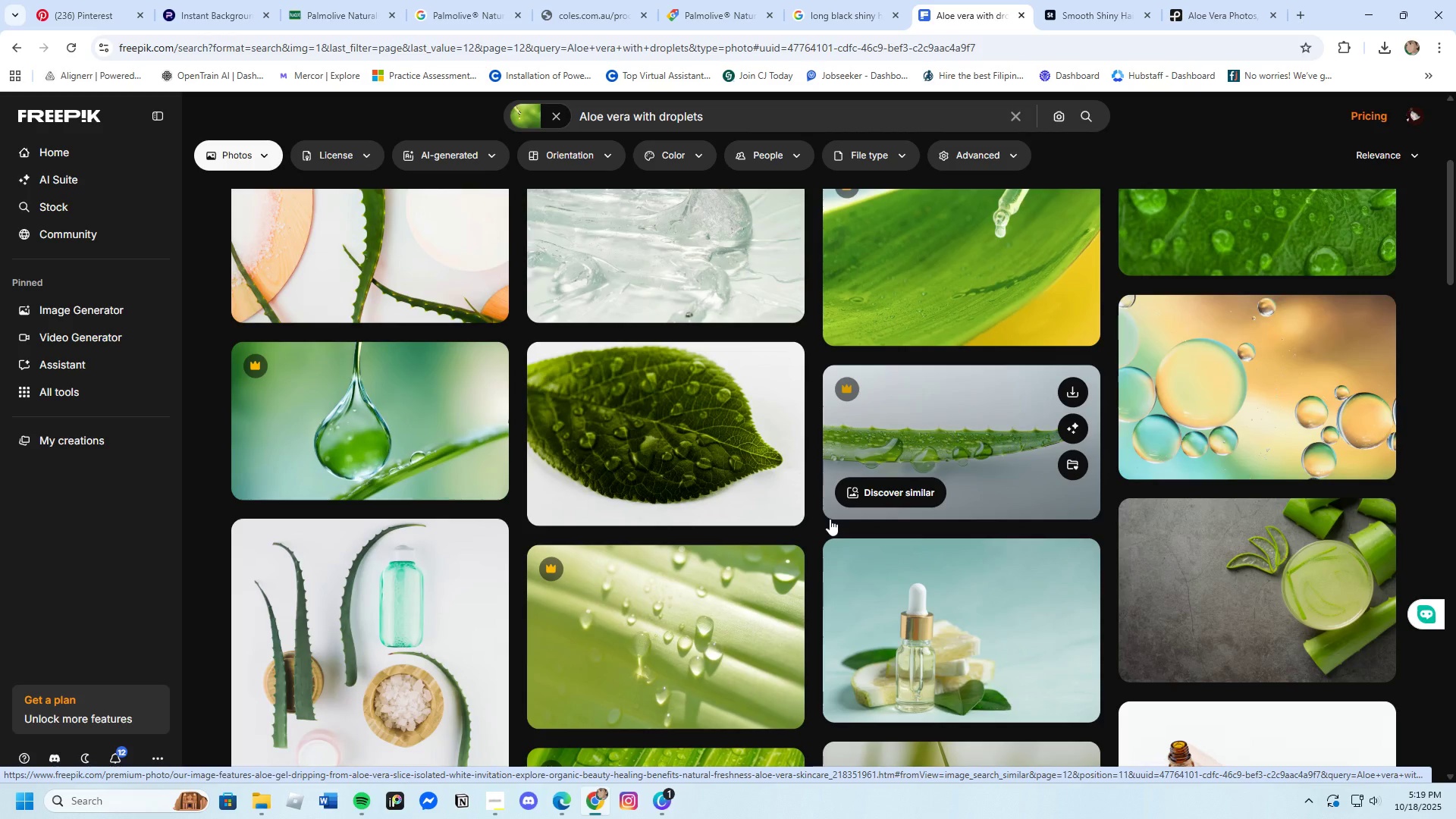 
wait(221.56)
 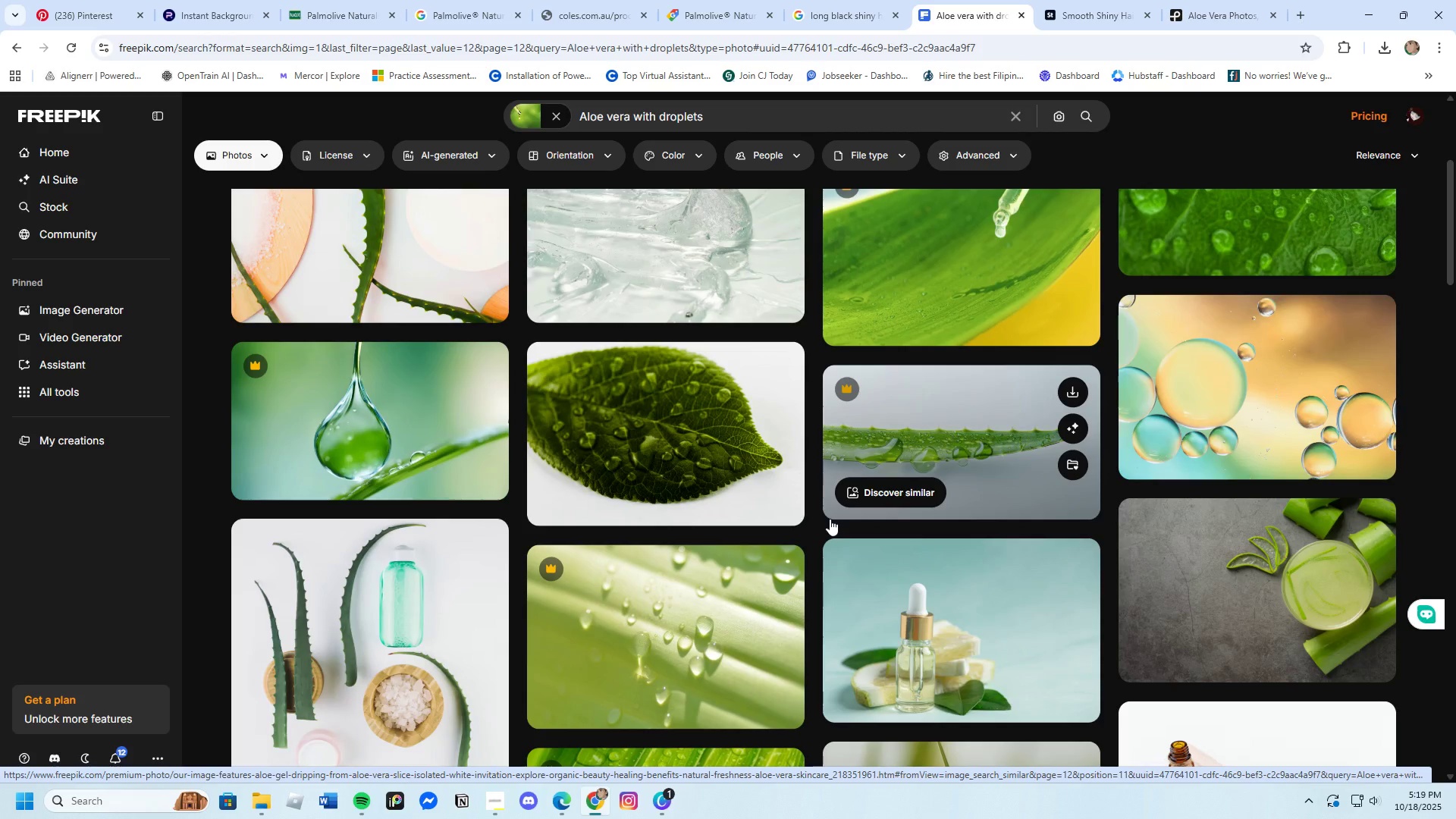 
scroll: coordinate [568, 418], scroll_direction: down, amount: 10.0
 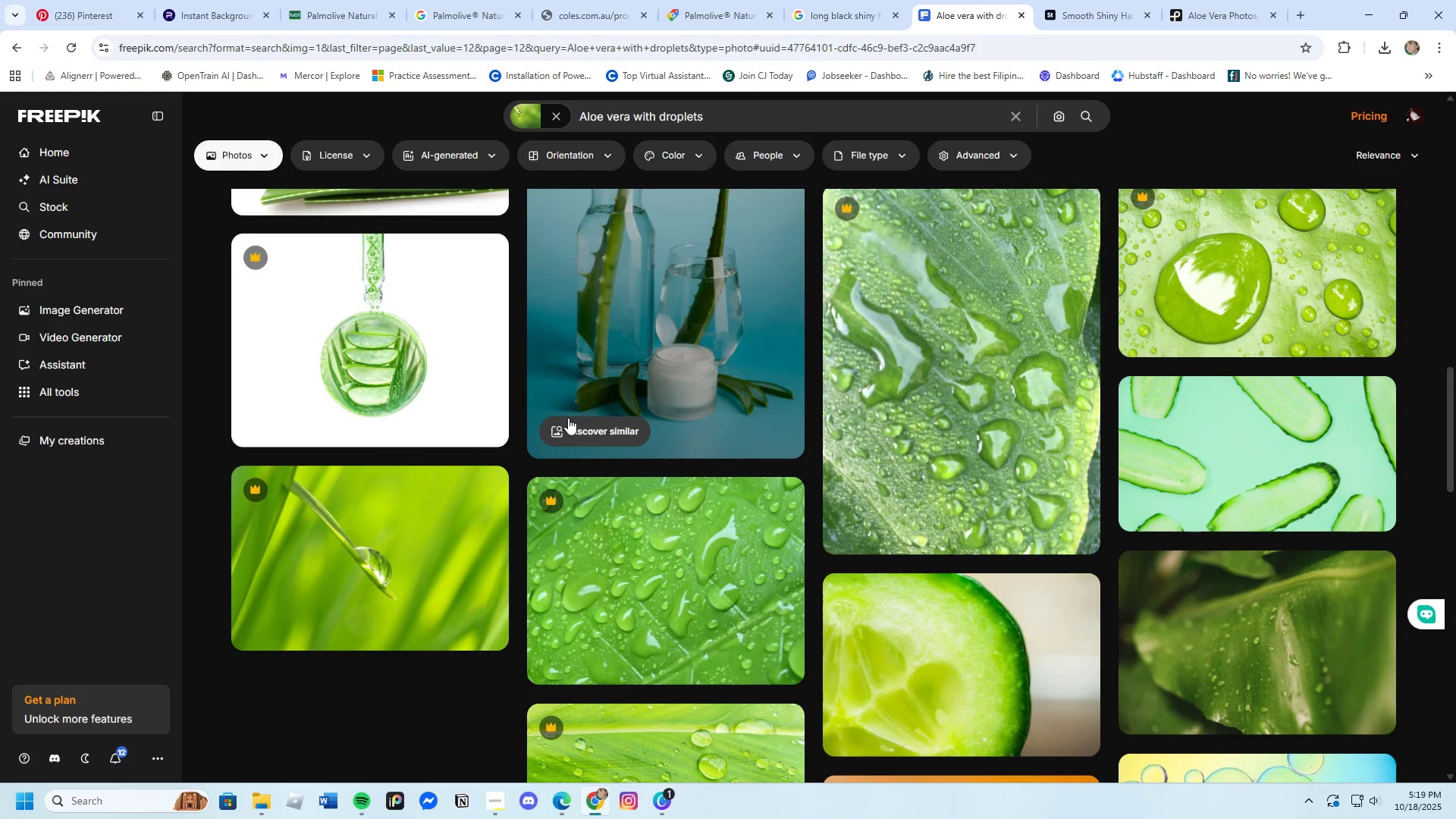 
scroll: coordinate [568, 418], scroll_direction: up, amount: 2.0
 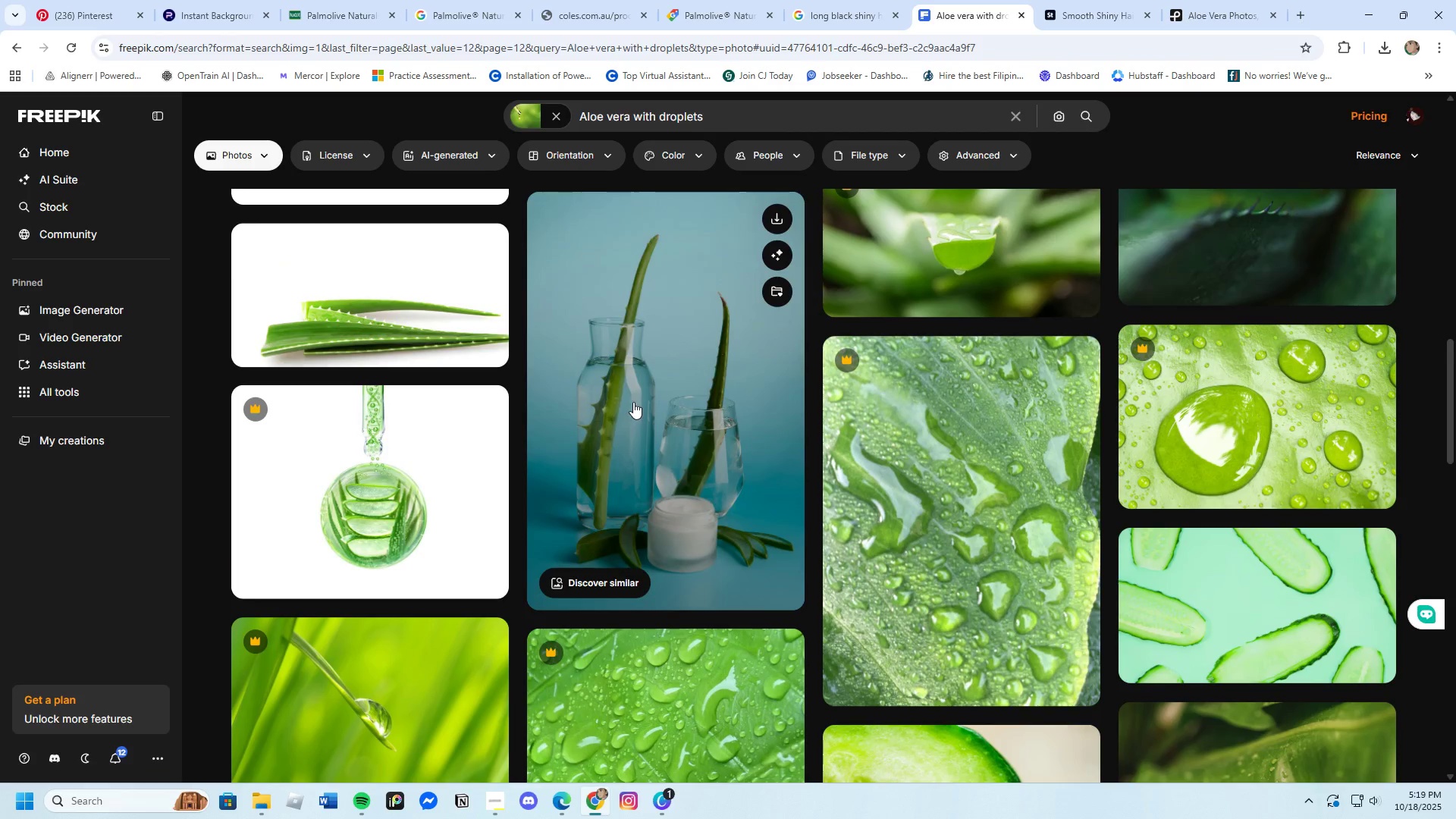 
left_click([633, 402])
 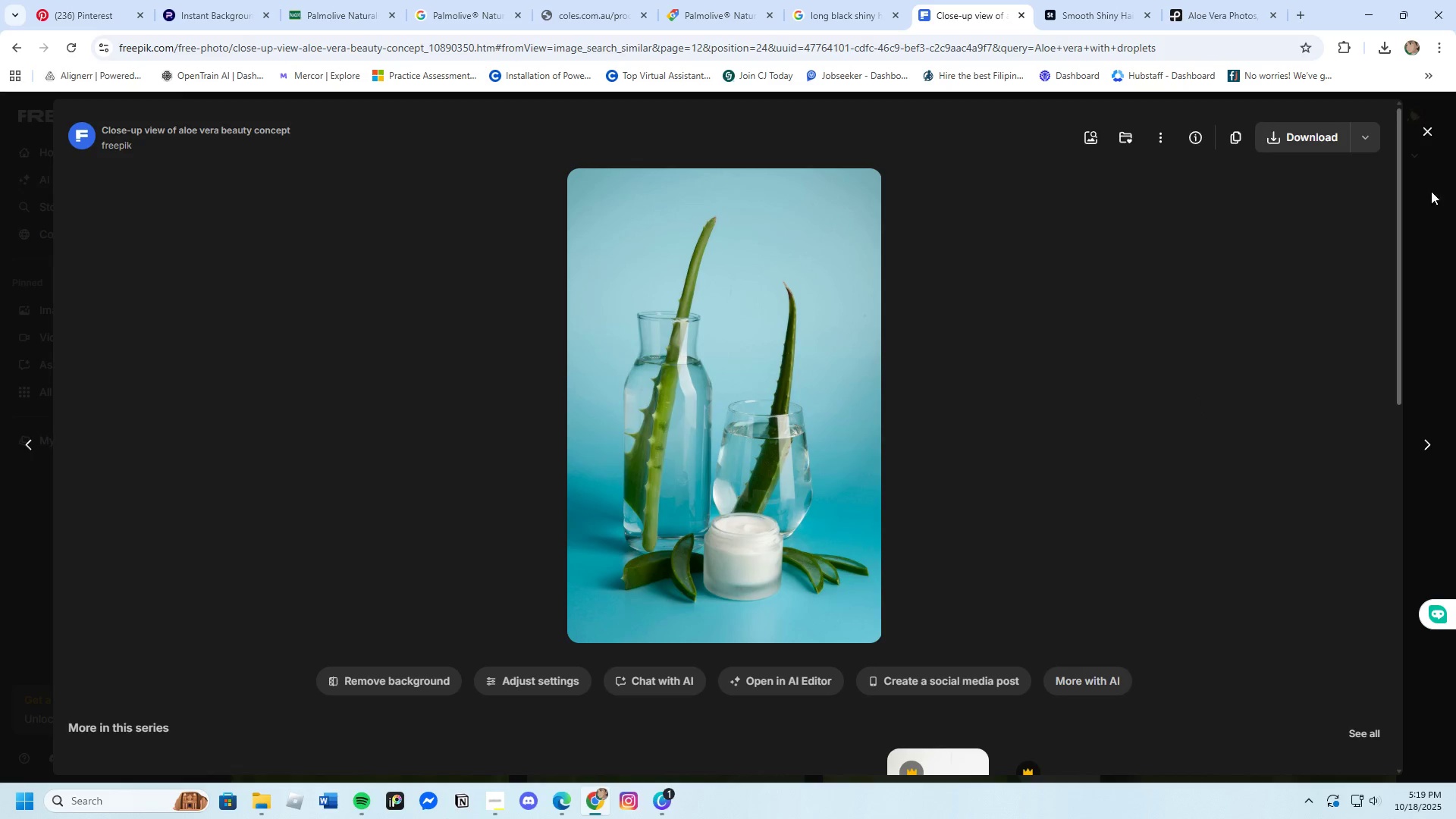 
left_click([1423, 130])
 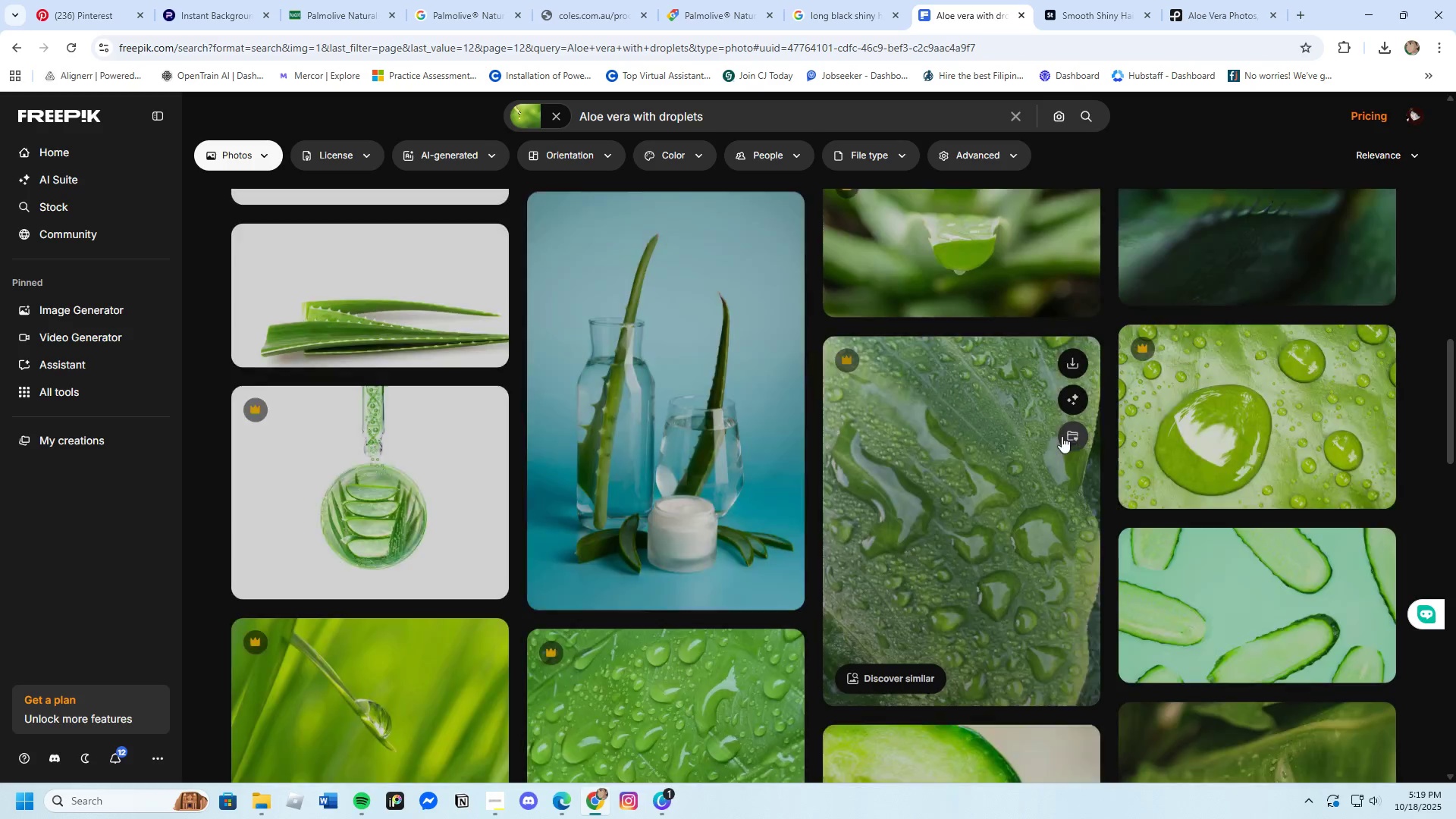 
scroll: coordinate [994, 447], scroll_direction: down, amount: 15.0
 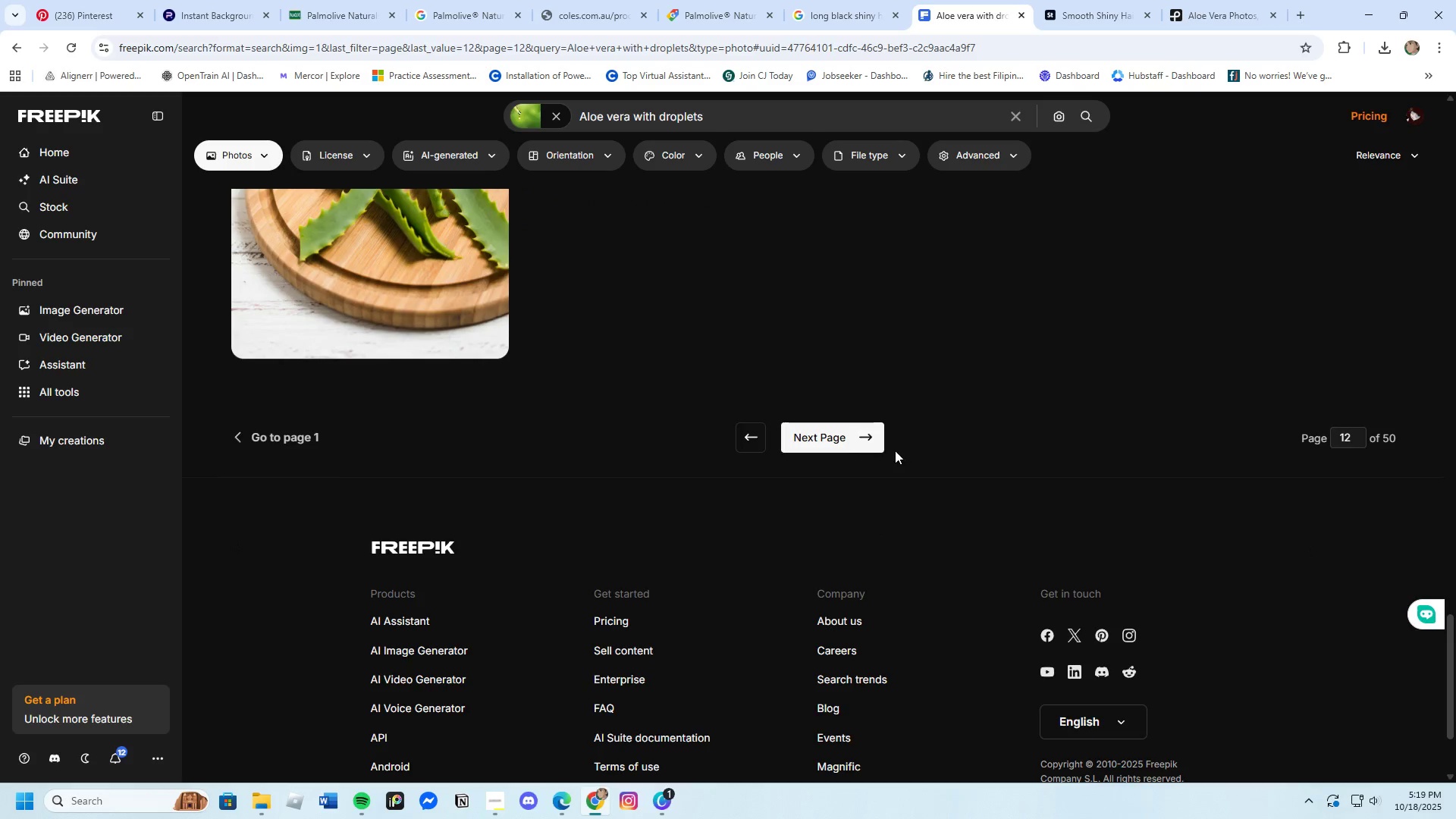 
left_click([820, 441])
 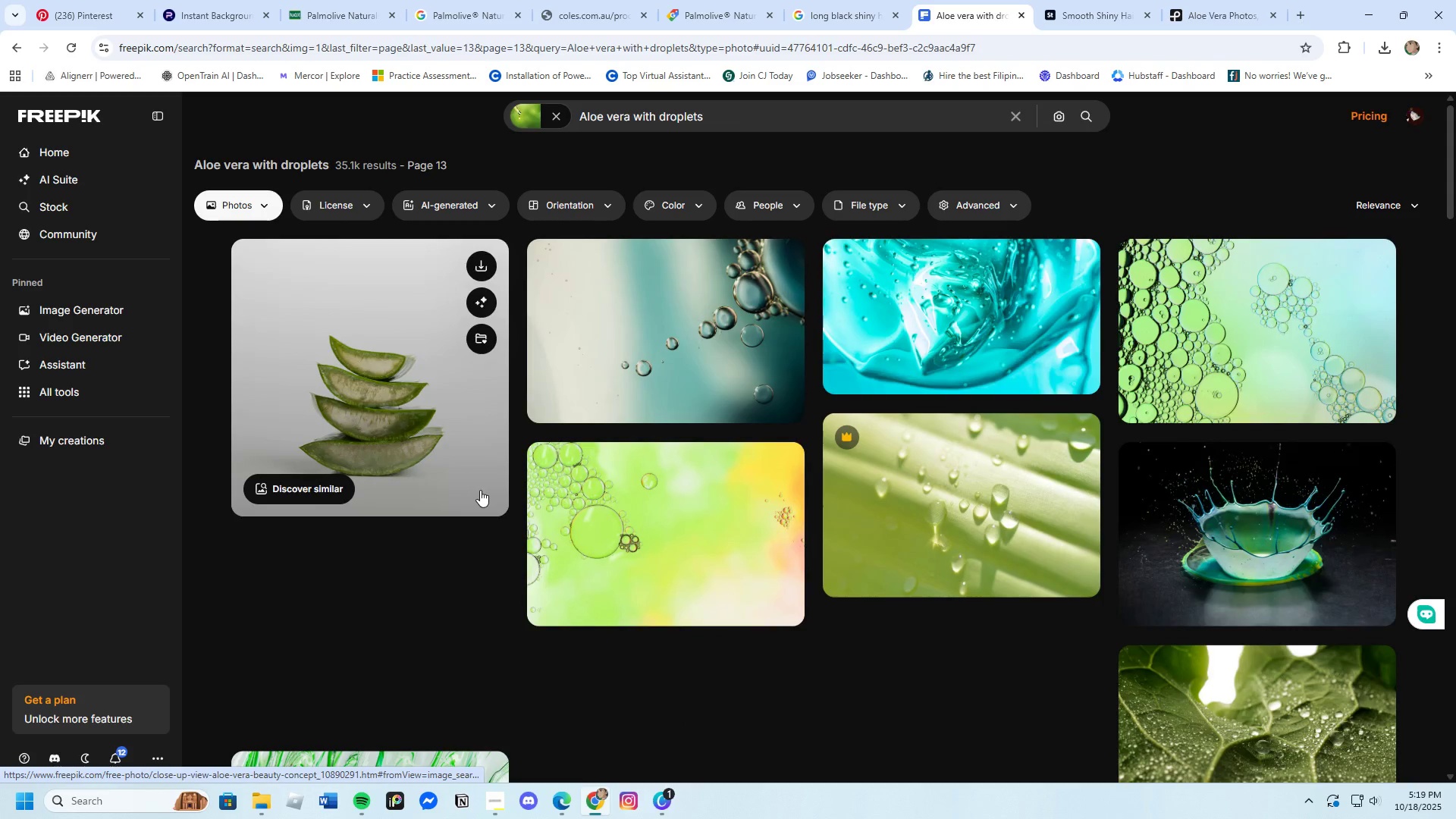 
scroll: coordinate [482, 489], scroll_direction: down, amount: 1.0
 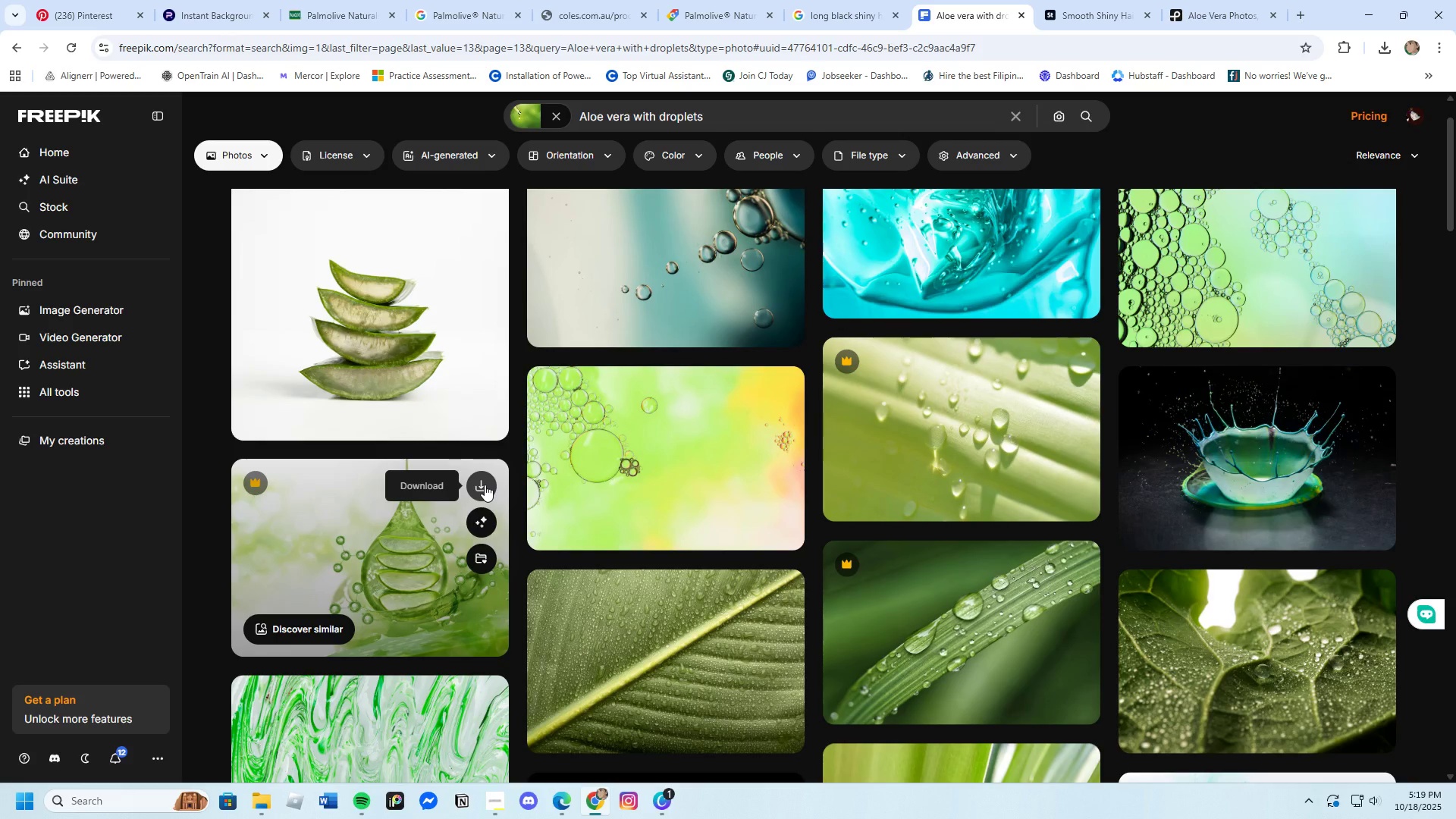 
left_click([1235, 465])
 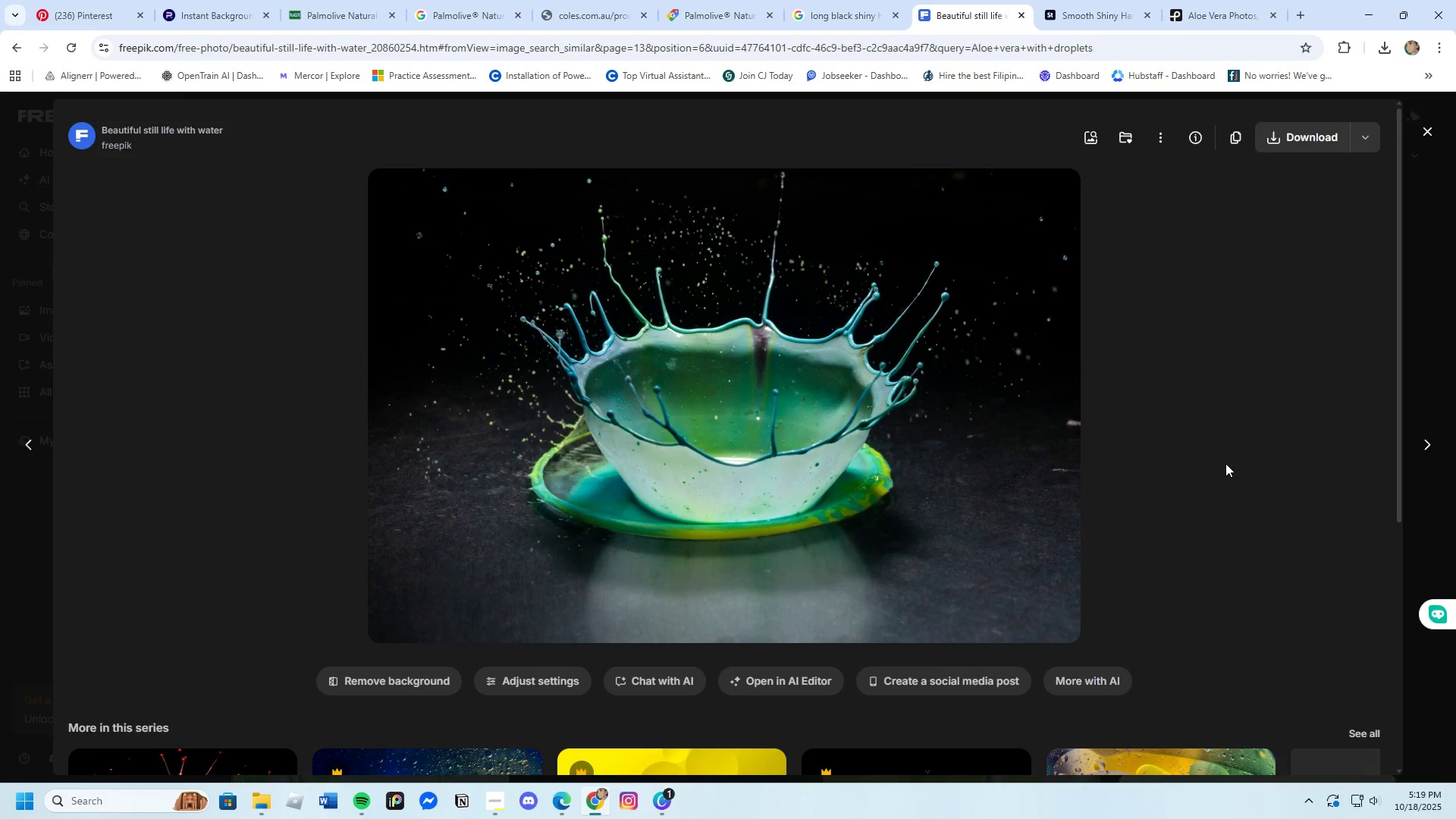 
wait(6.16)
 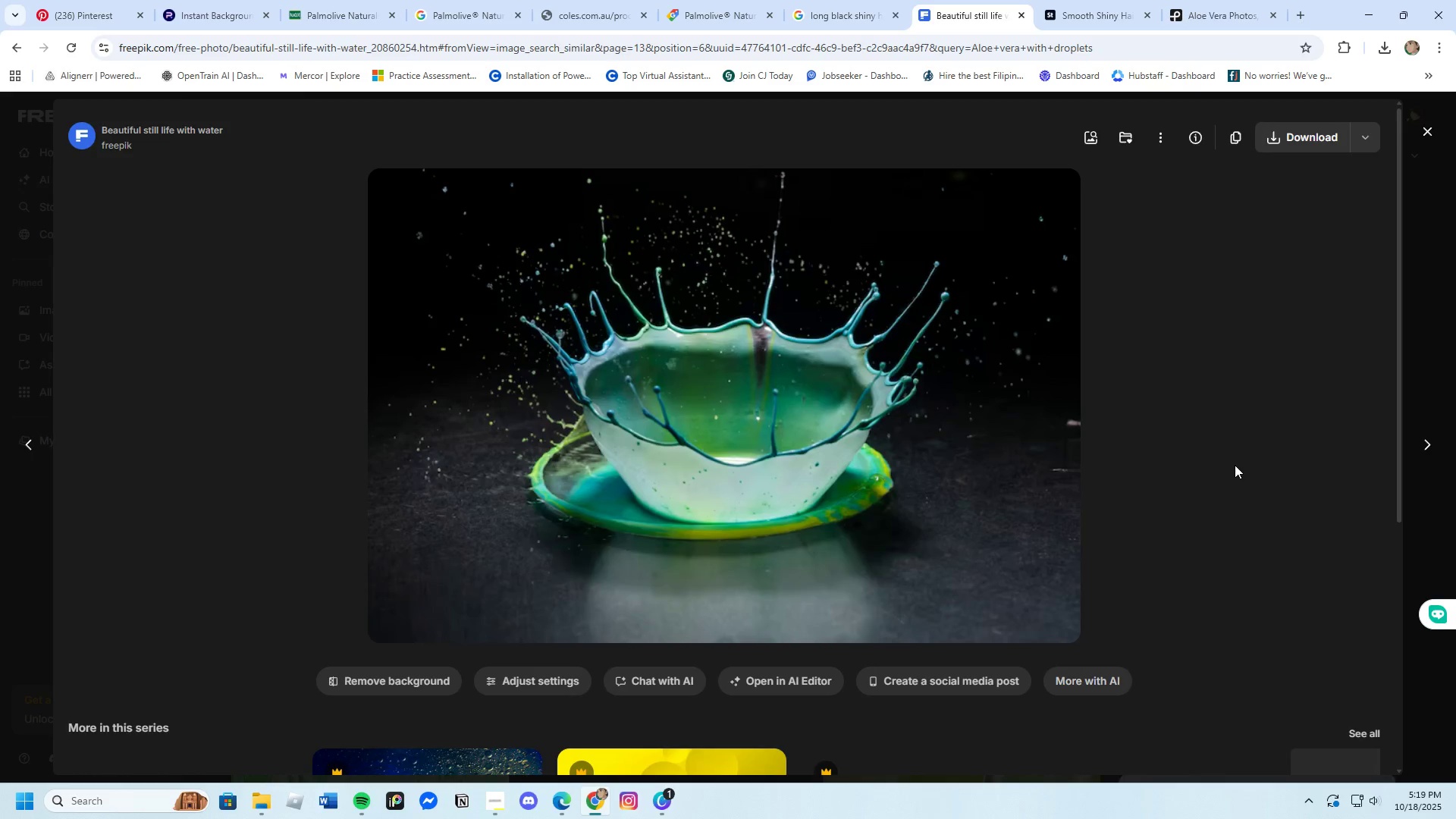 
left_click([1313, 143])
 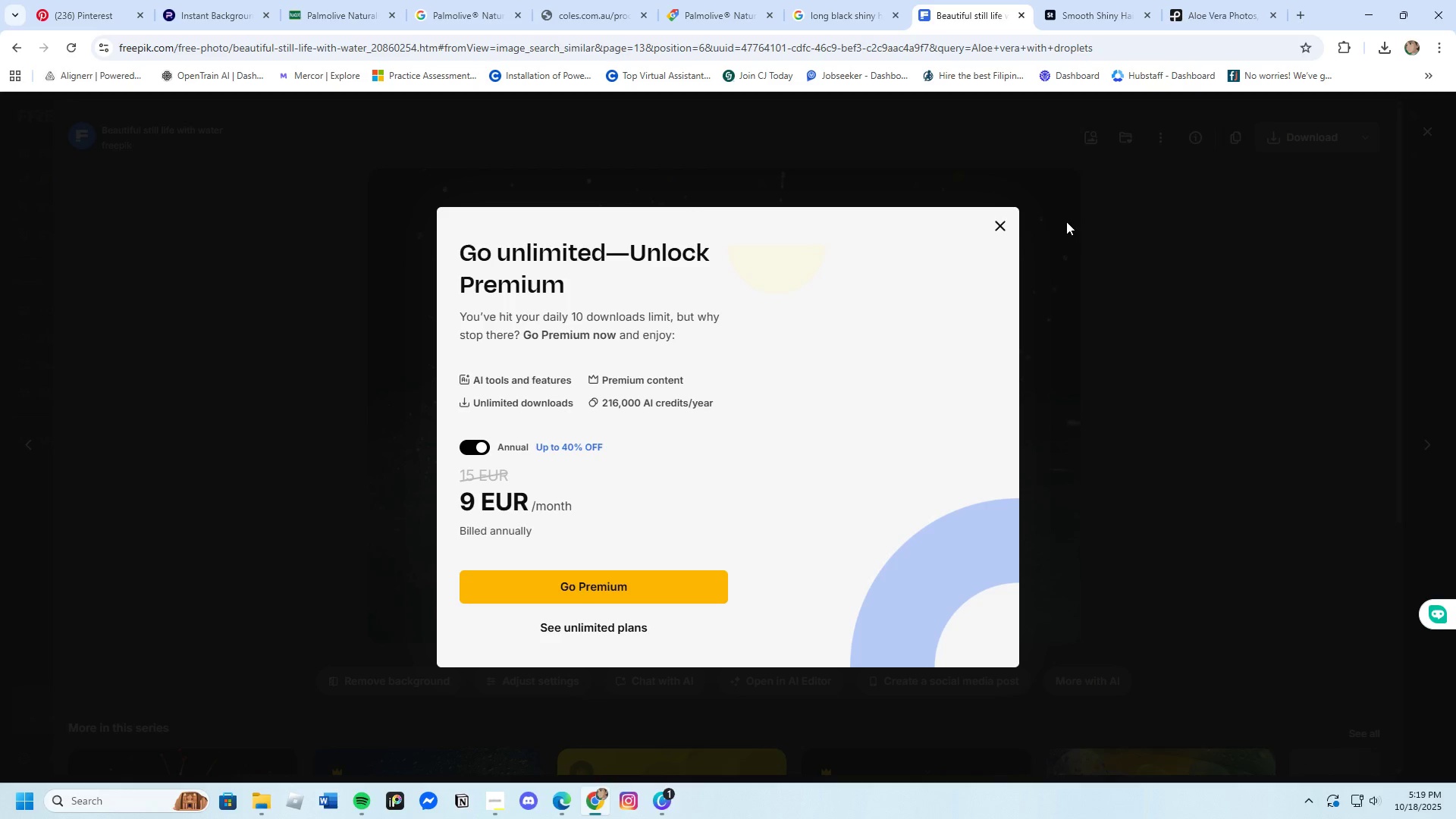 
left_click([1000, 227])
 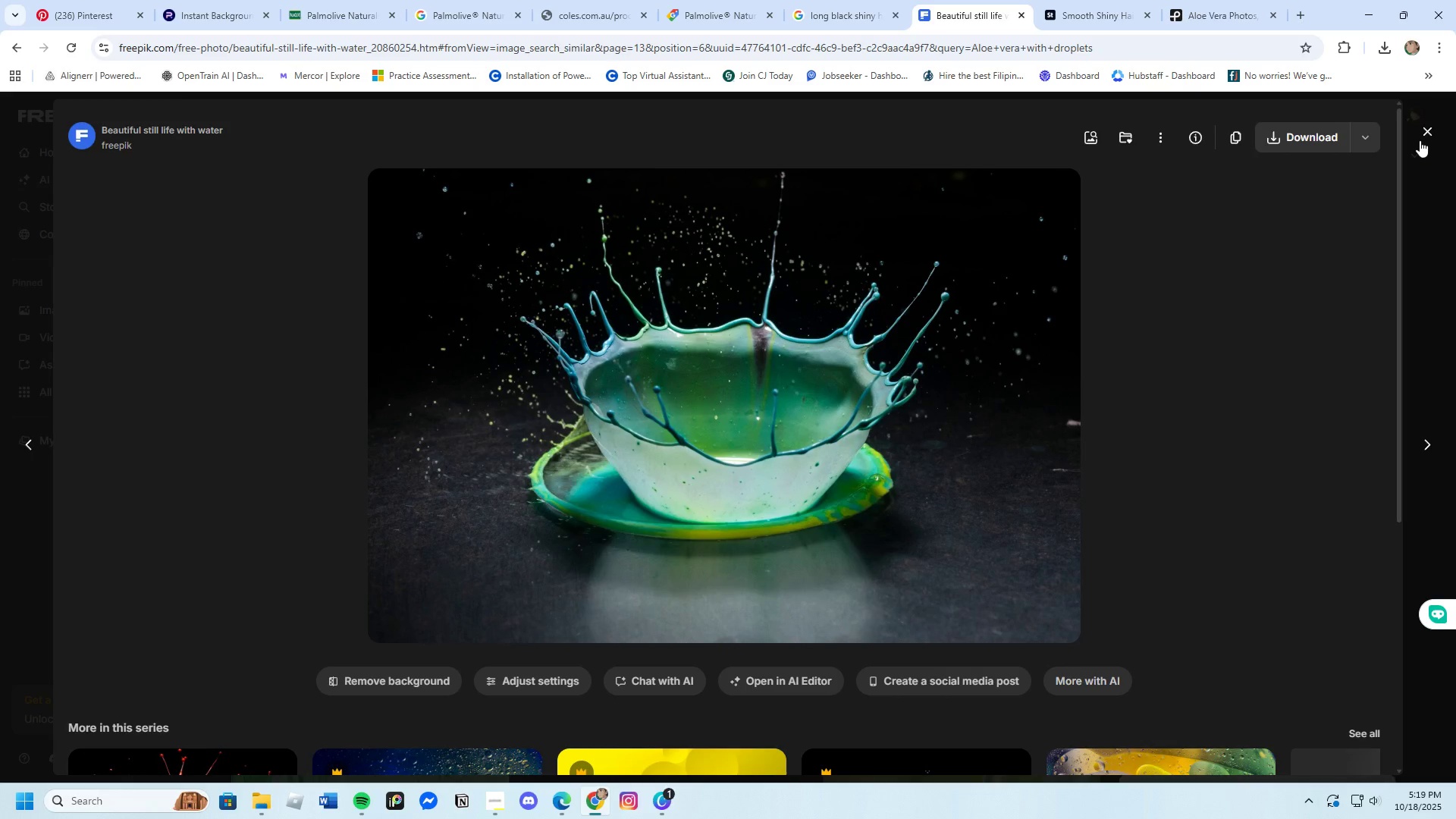 
left_click([1429, 131])
 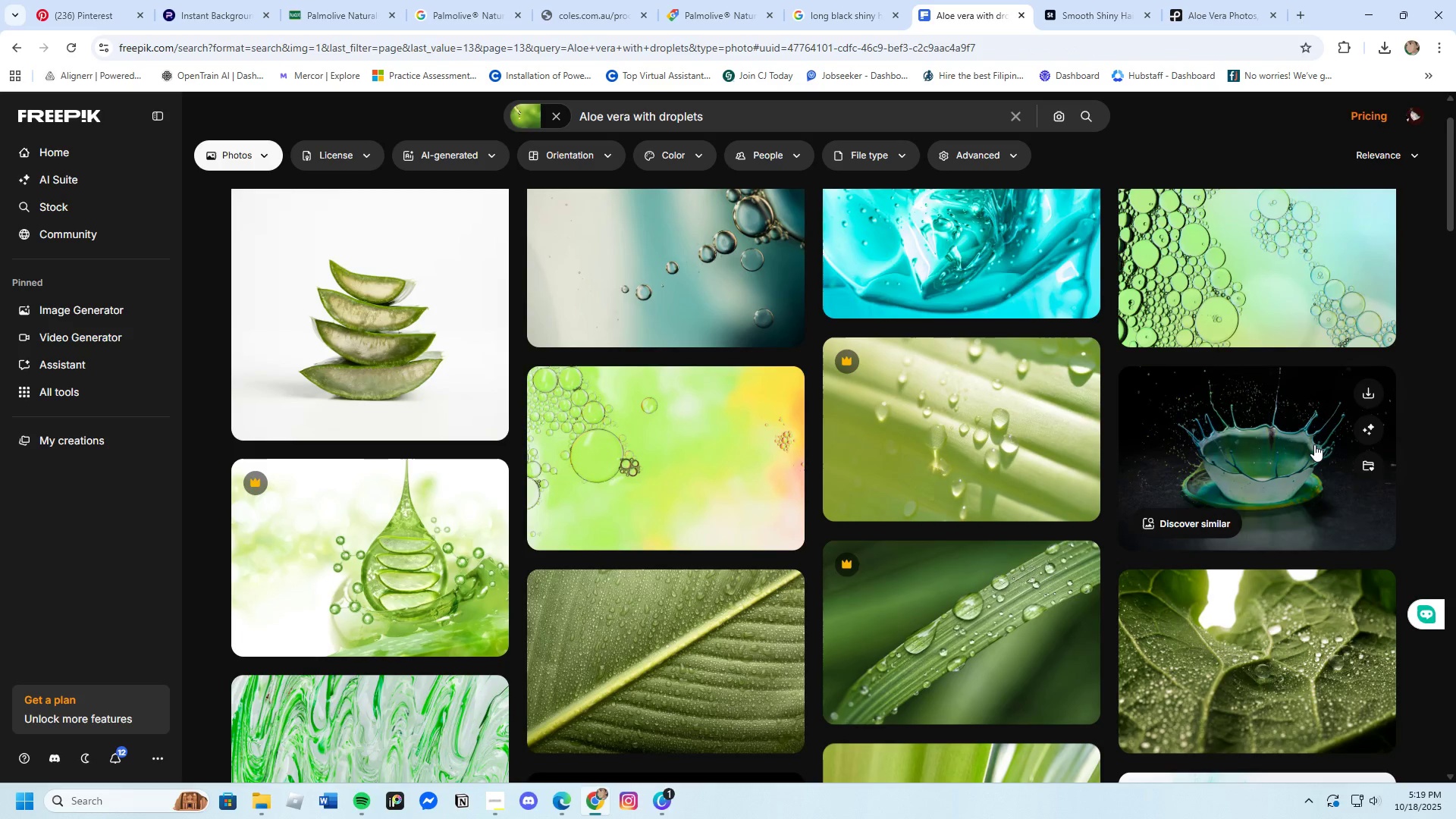 
left_click([1194, 522])
 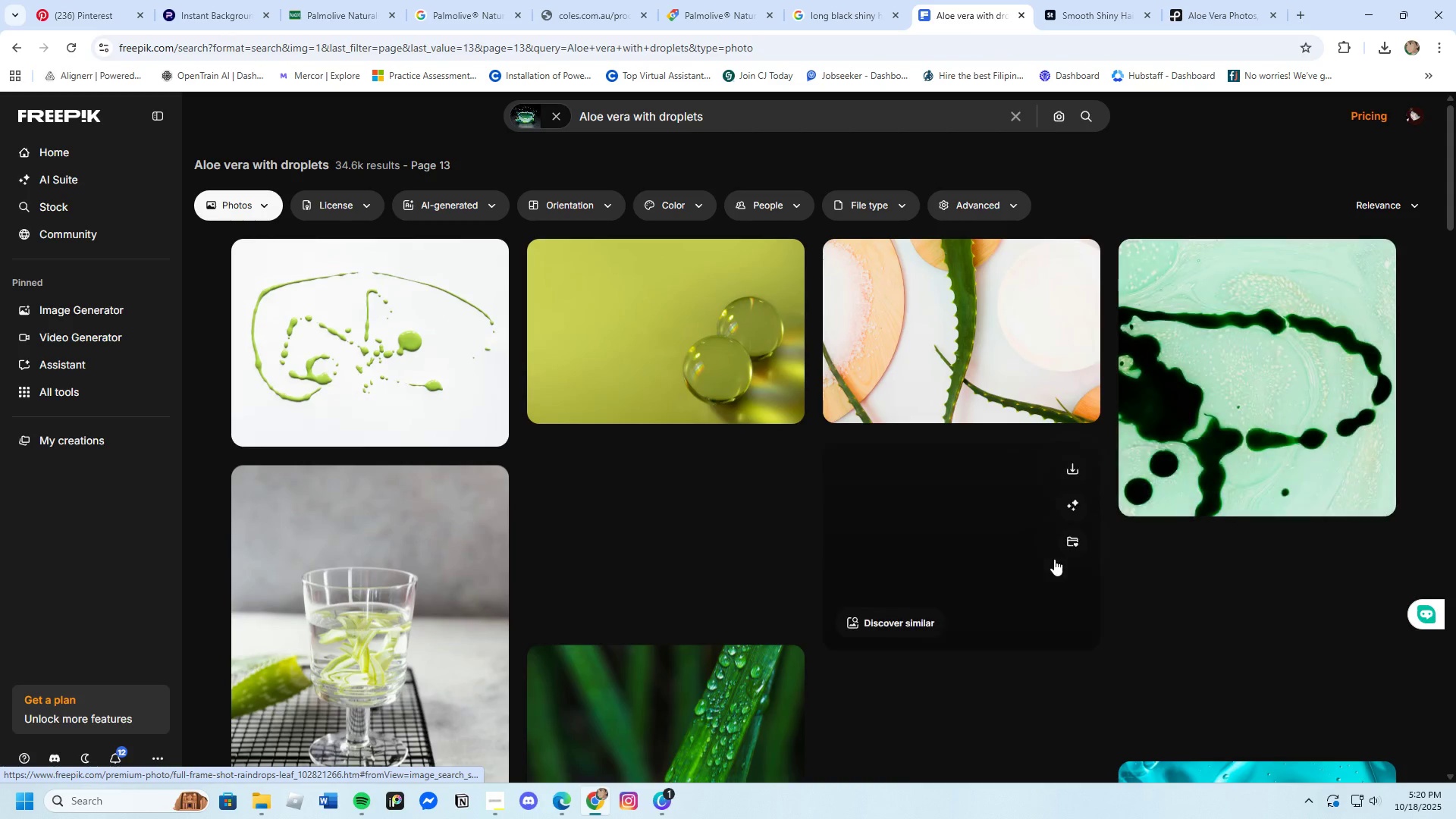 
scroll: coordinate [1055, 558], scroll_direction: down, amount: 7.0
 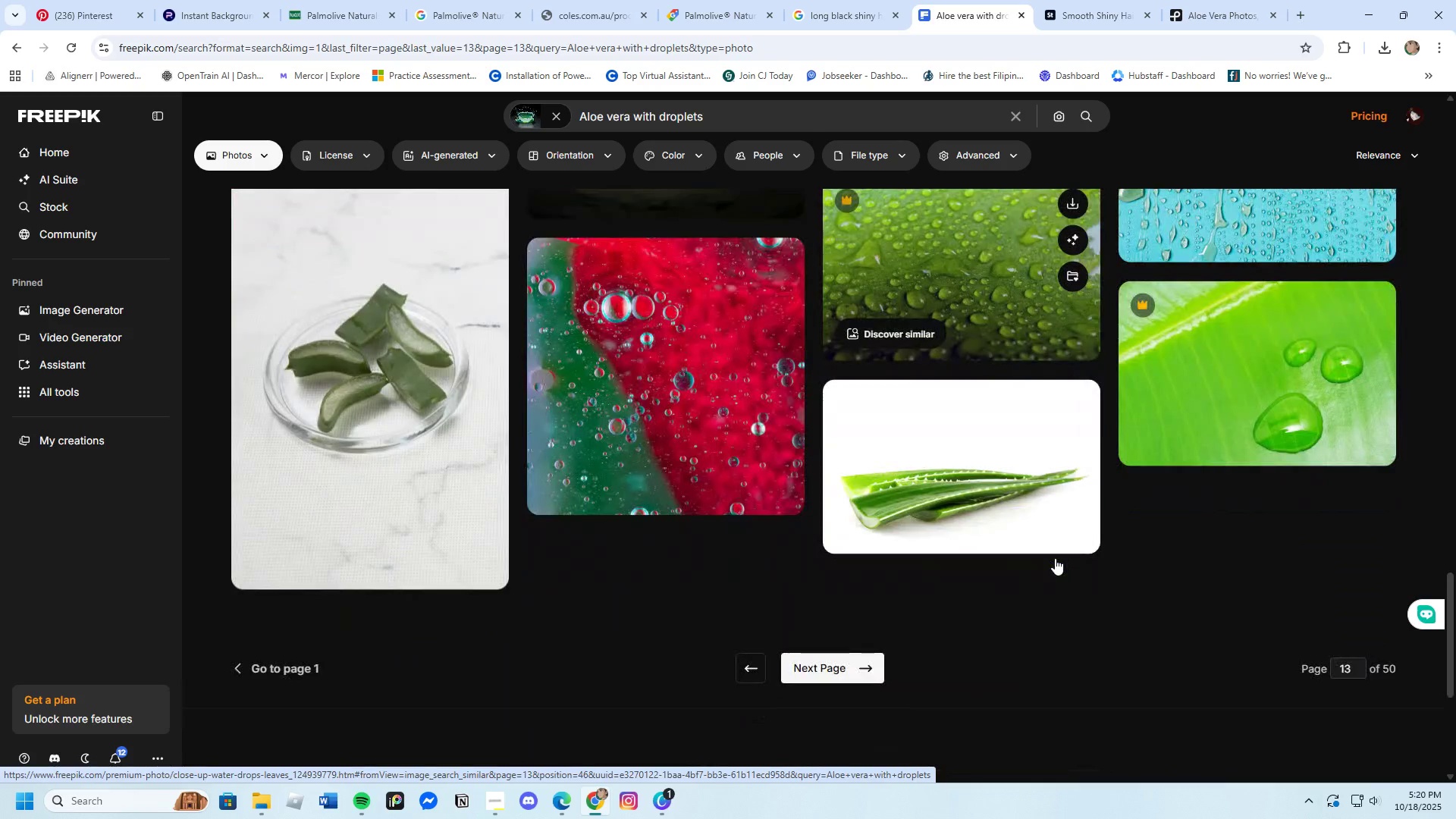 
left_click([827, 439])
 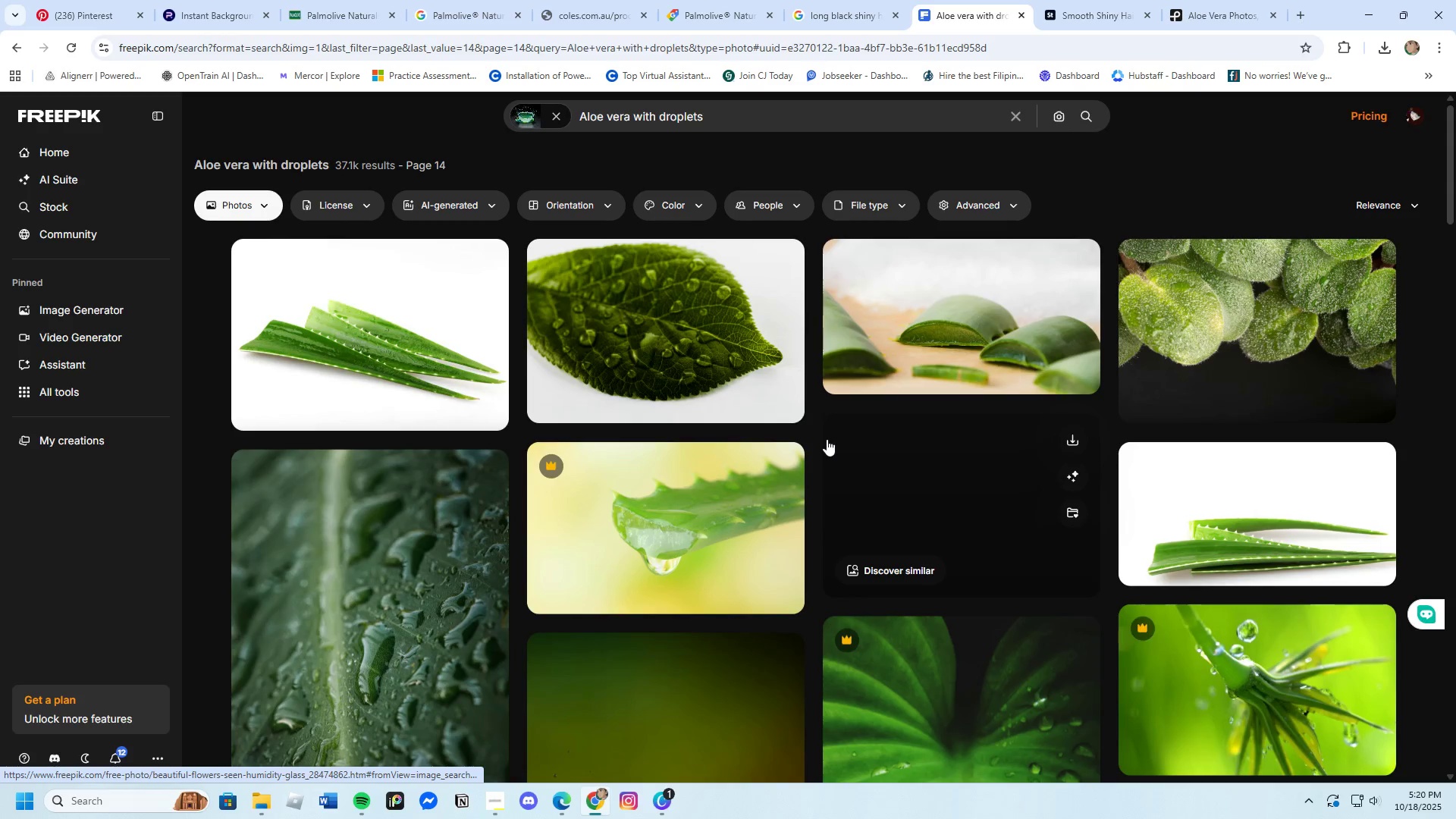 
scroll: coordinate [827, 439], scroll_direction: down, amount: 3.0
 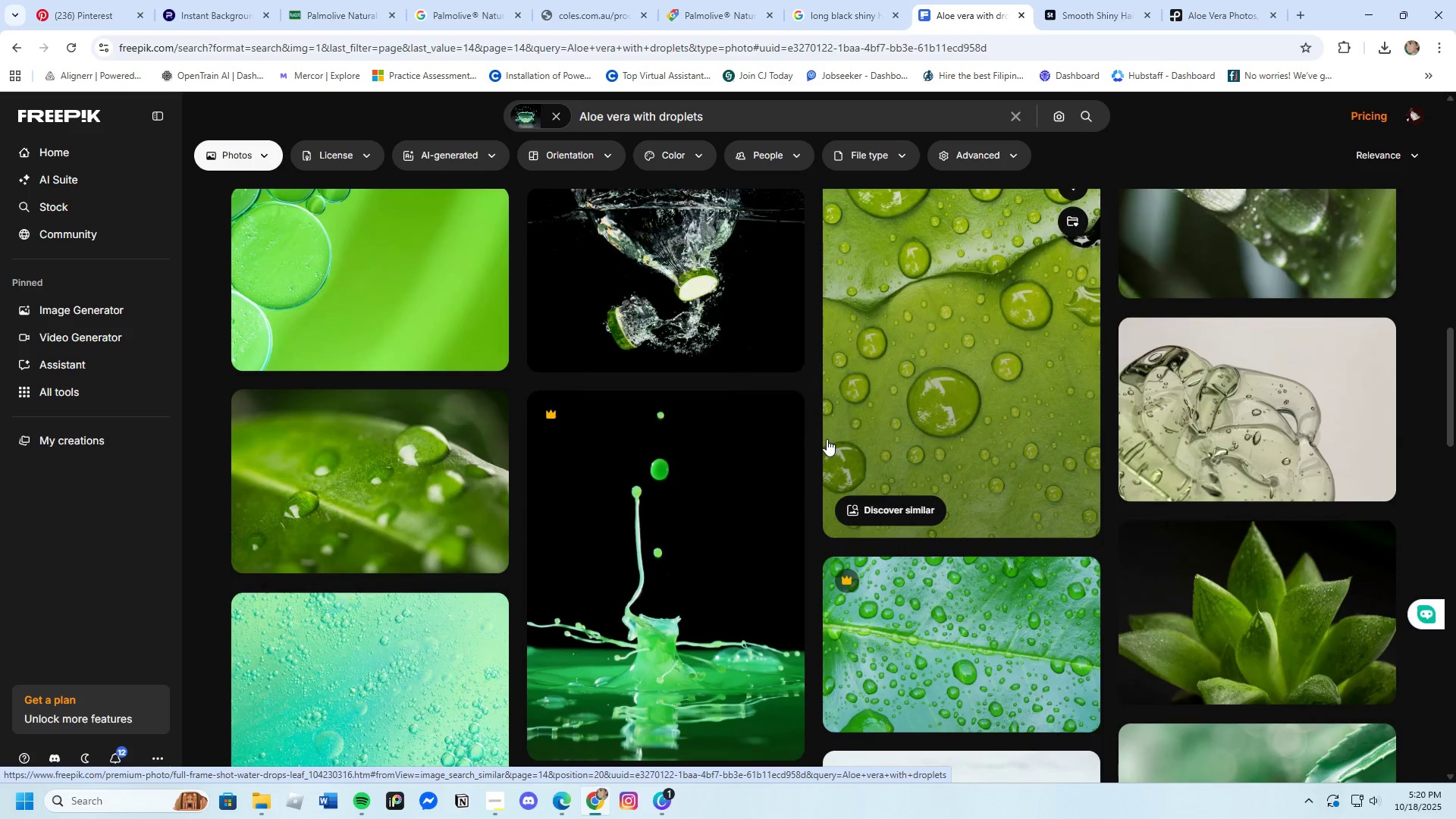 
scroll: coordinate [827, 439], scroll_direction: up, amount: 1.0
 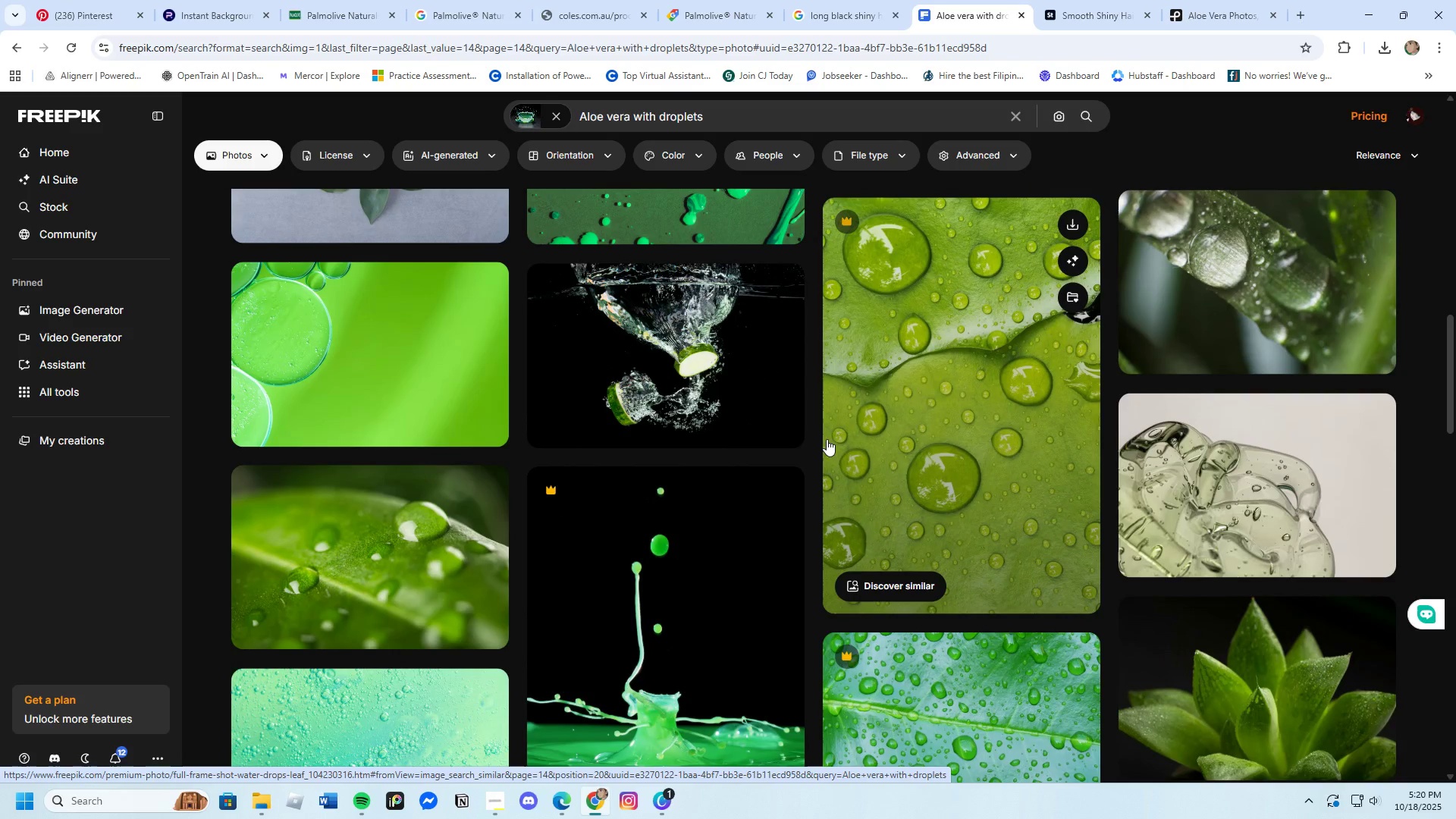 
scroll: coordinate [827, 439], scroll_direction: down, amount: 28.0
 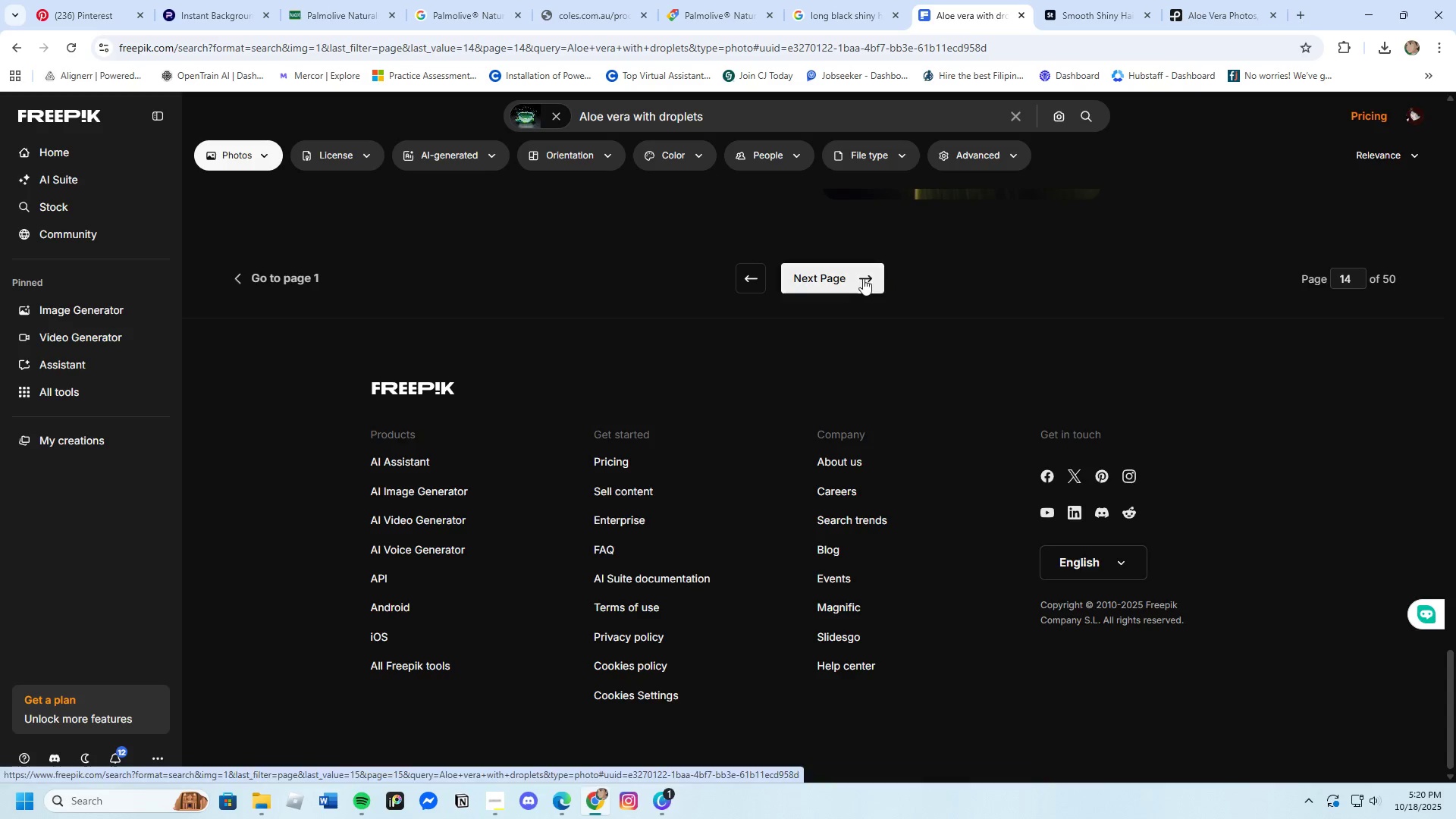 
left_click([851, 278])
 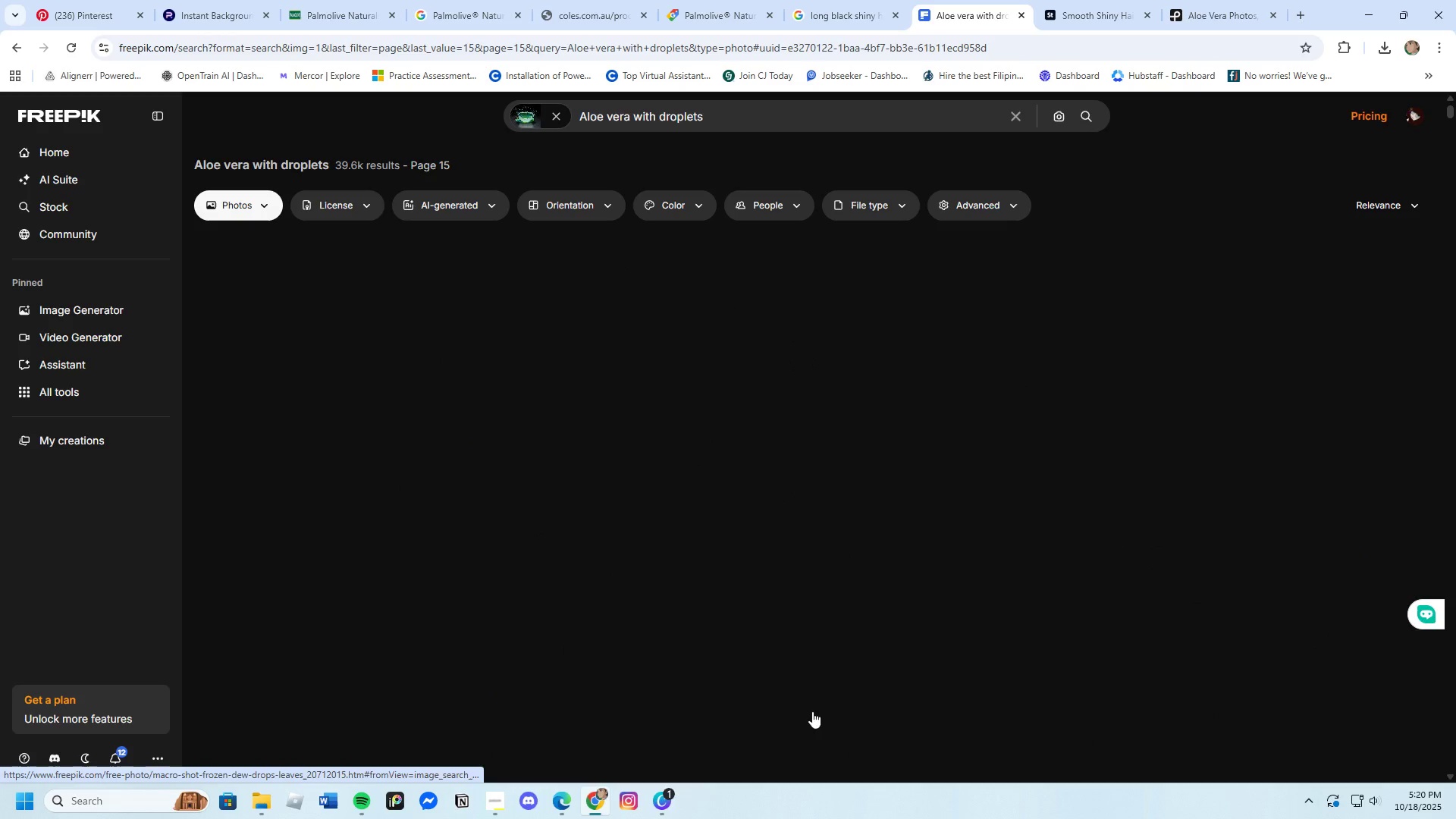 
scroll: coordinate [777, 695], scroll_direction: down, amount: 3.0
 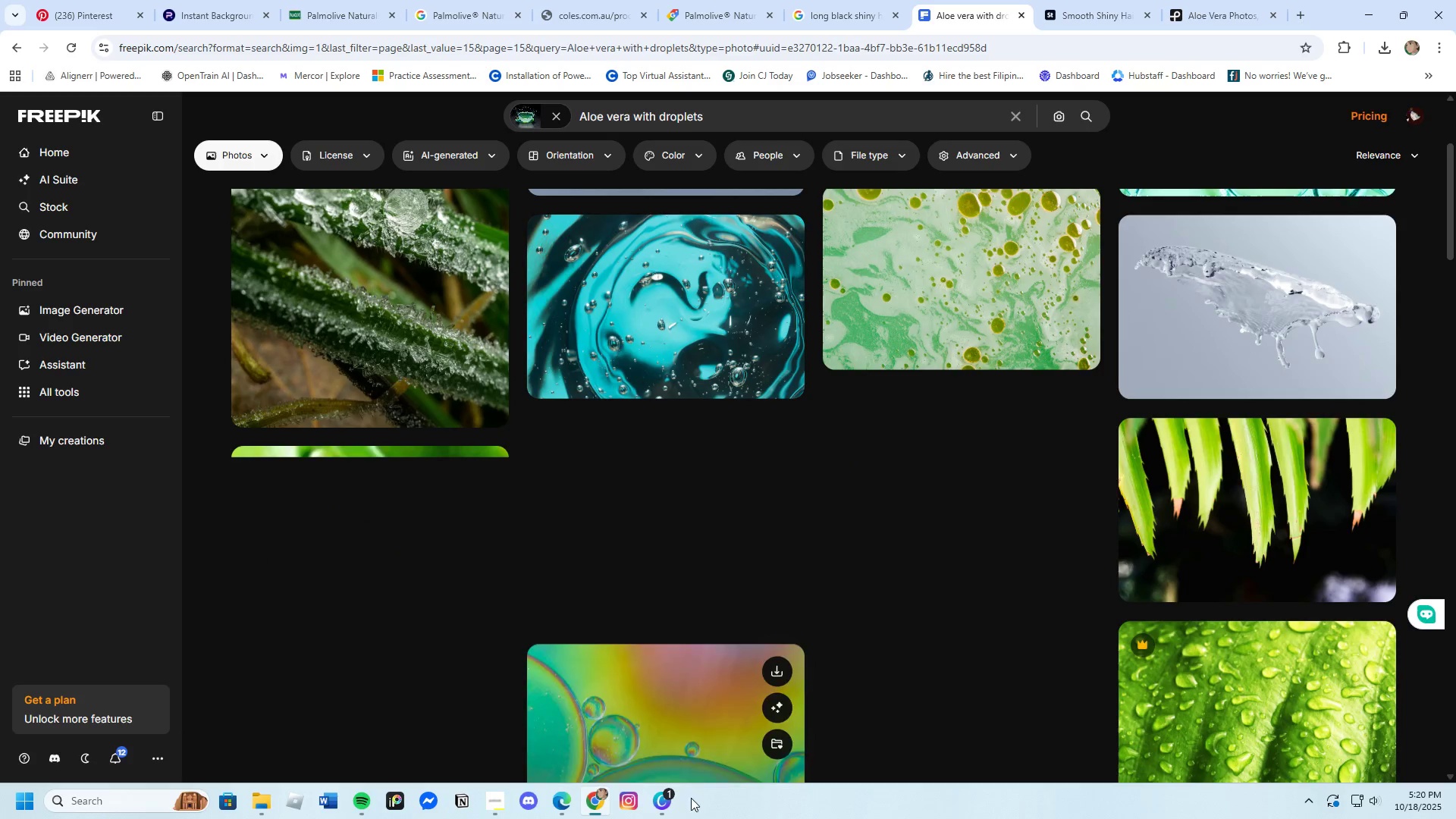 
mouse_move([761, 694])
 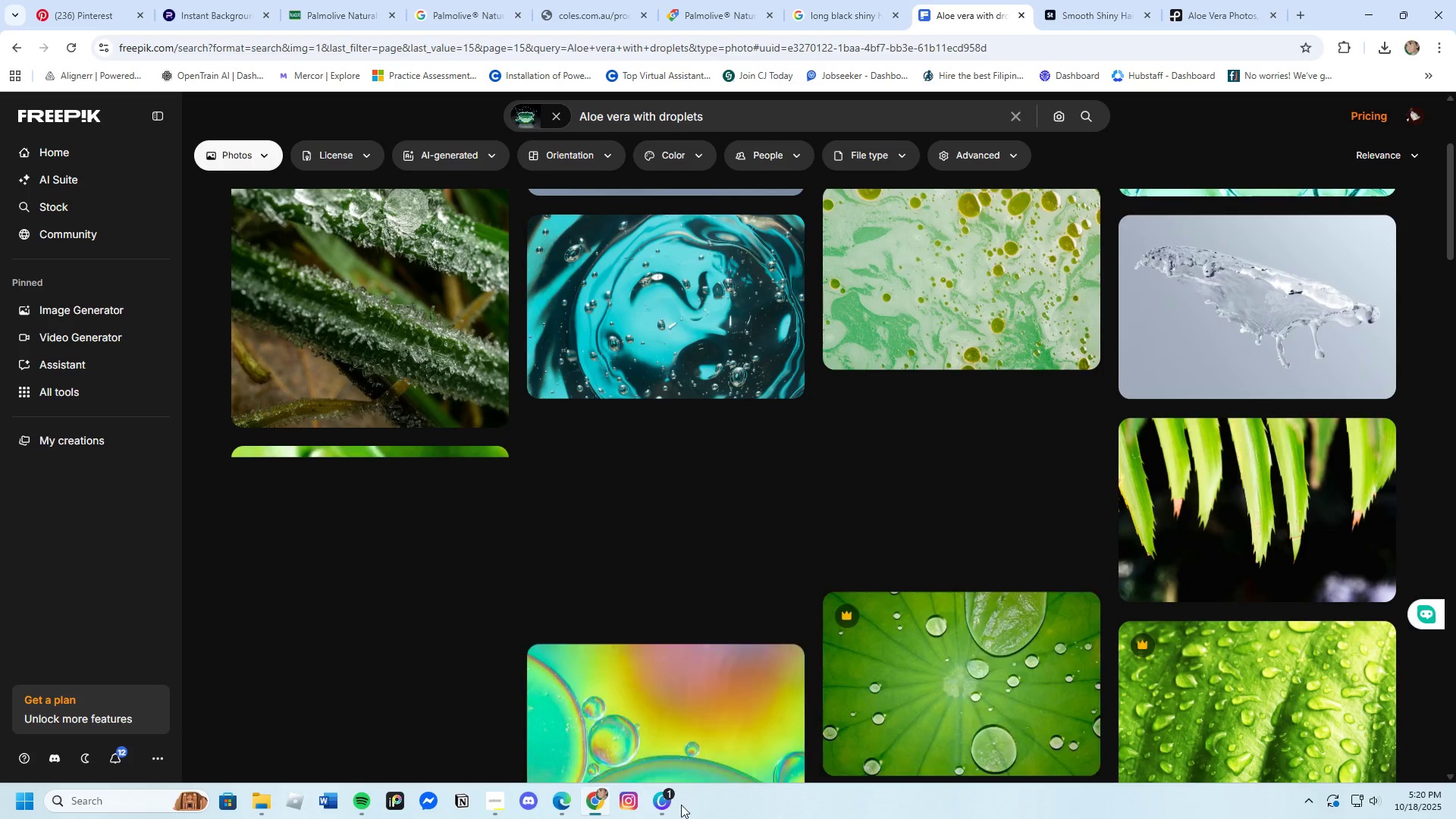 
left_click([661, 813])
 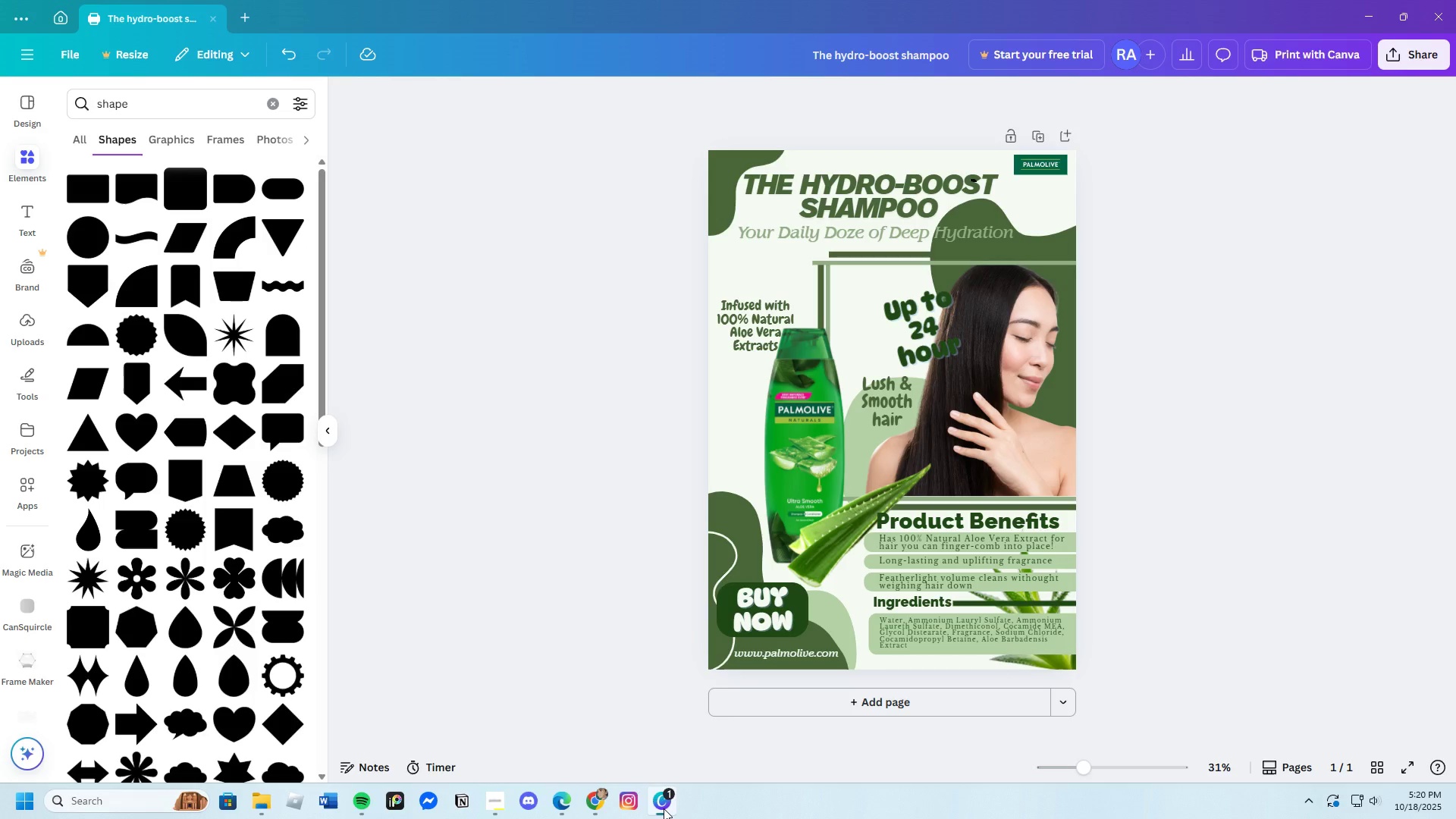 
wait(13.21)
 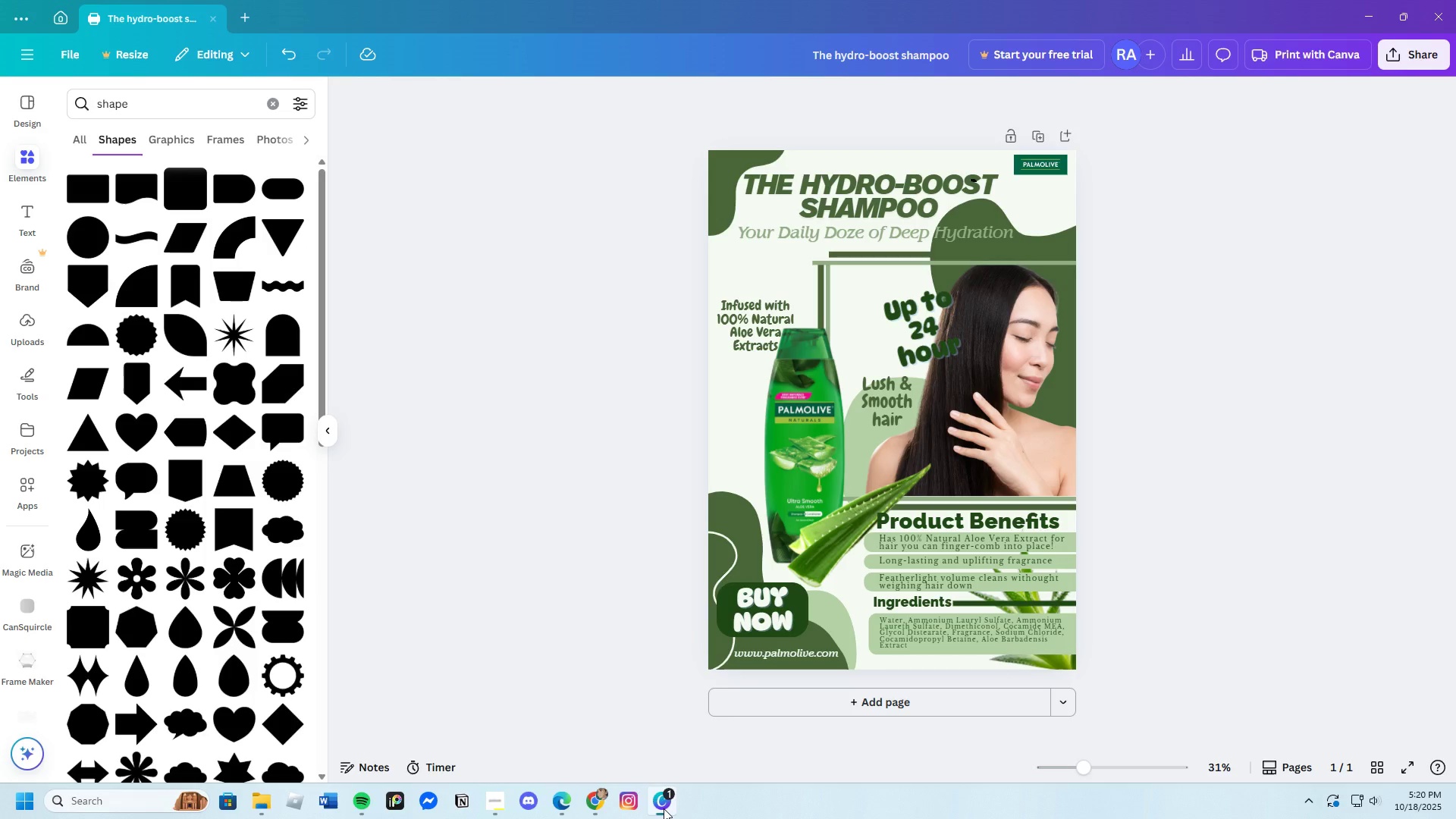 
left_click_drag(start_coordinate=[1084, 767], to_coordinate=[1092, 773])
 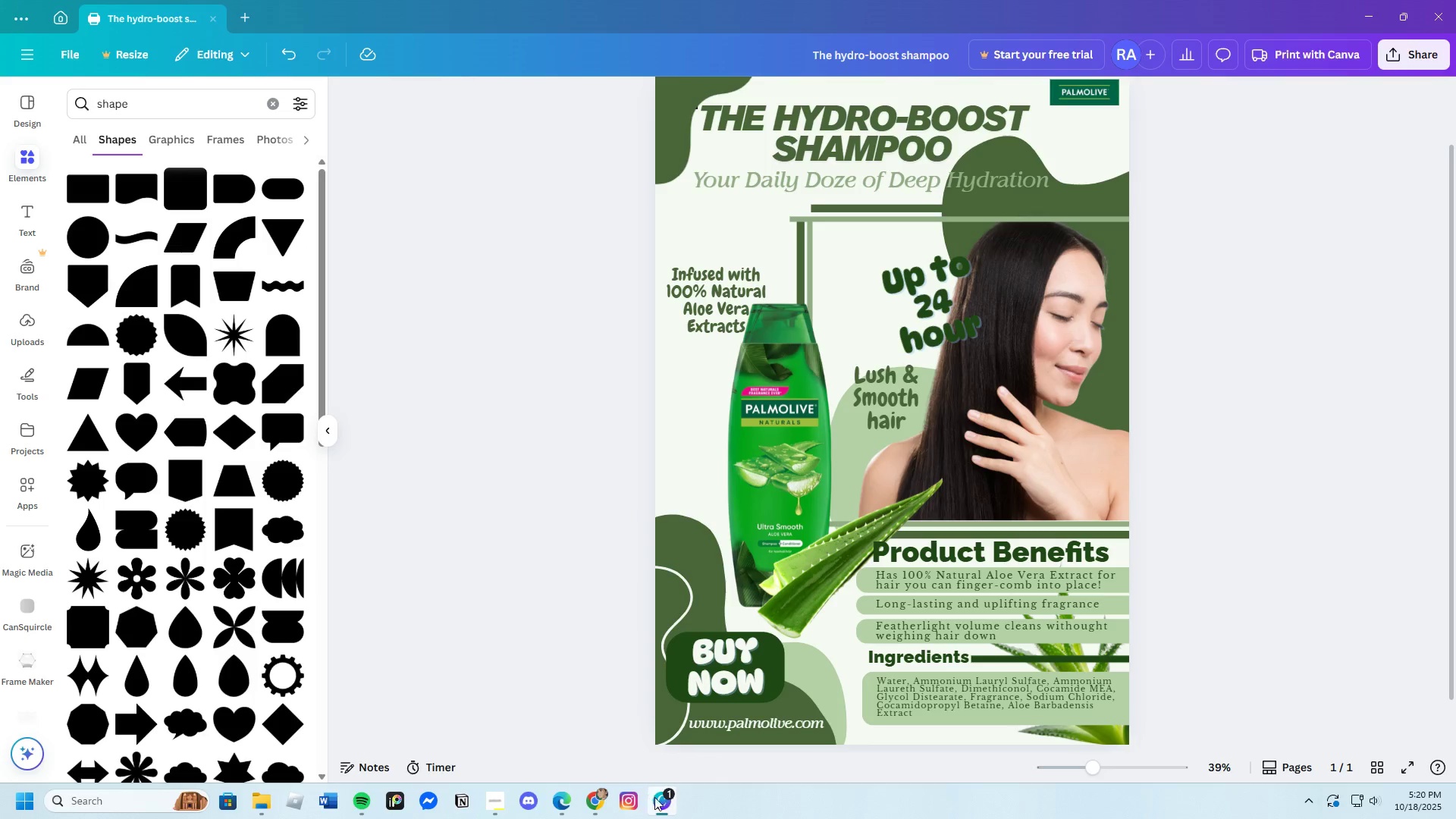 
left_click([664, 802])
 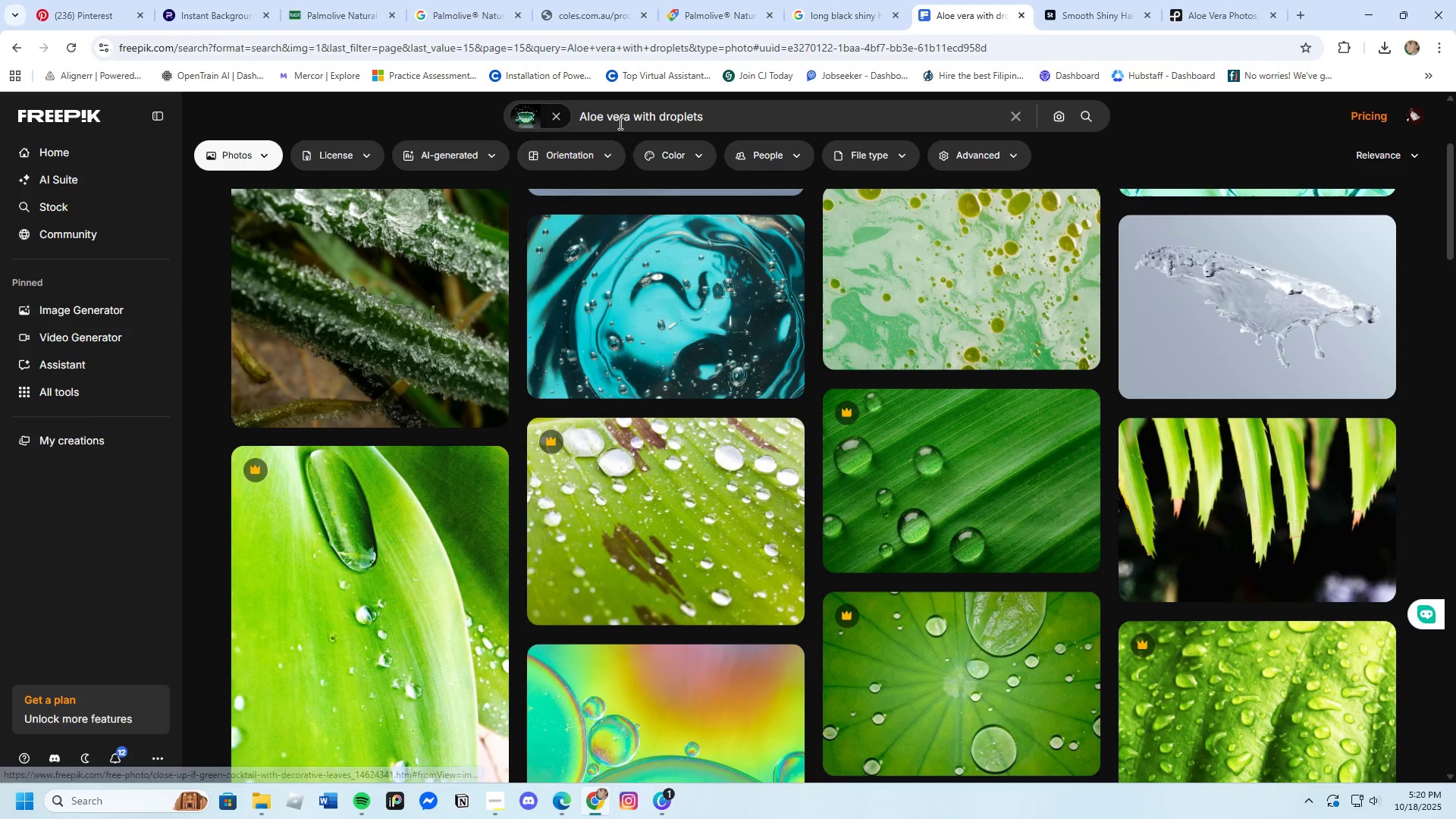 
left_click_drag(start_coordinate=[718, 120], to_coordinate=[637, 121])
 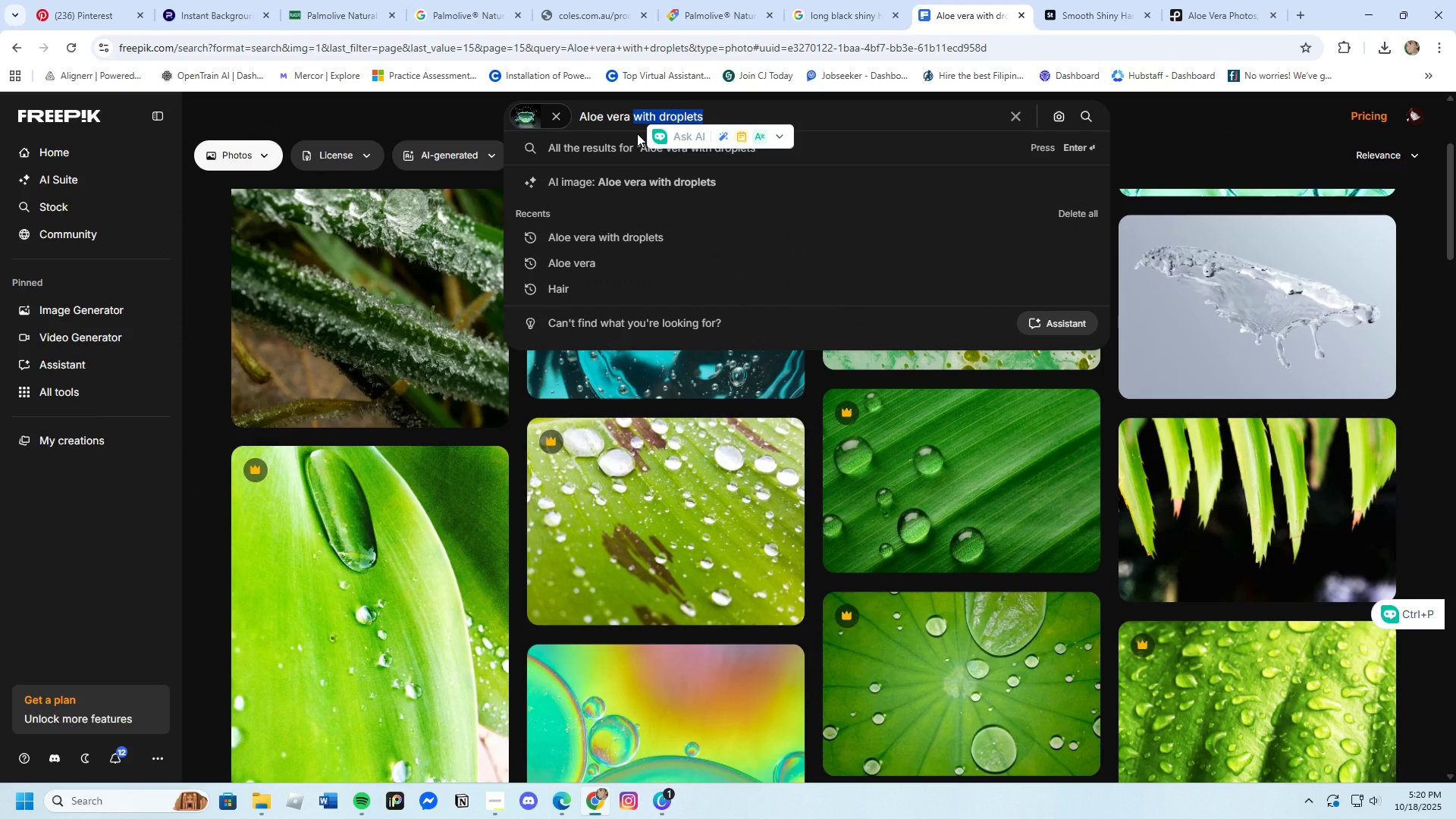 
key(Backspace)
type(leaves)
 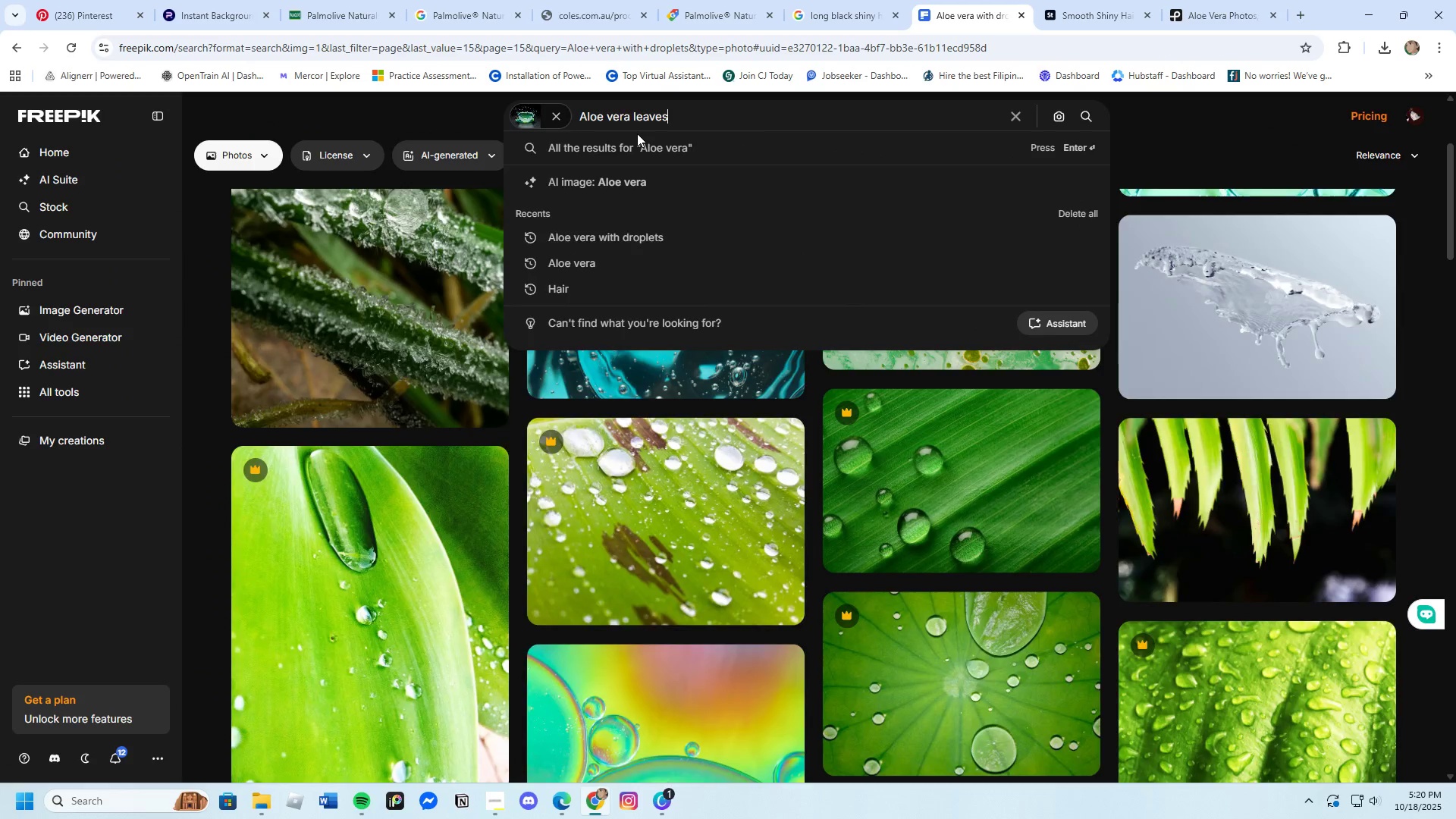 
key(Enter)
 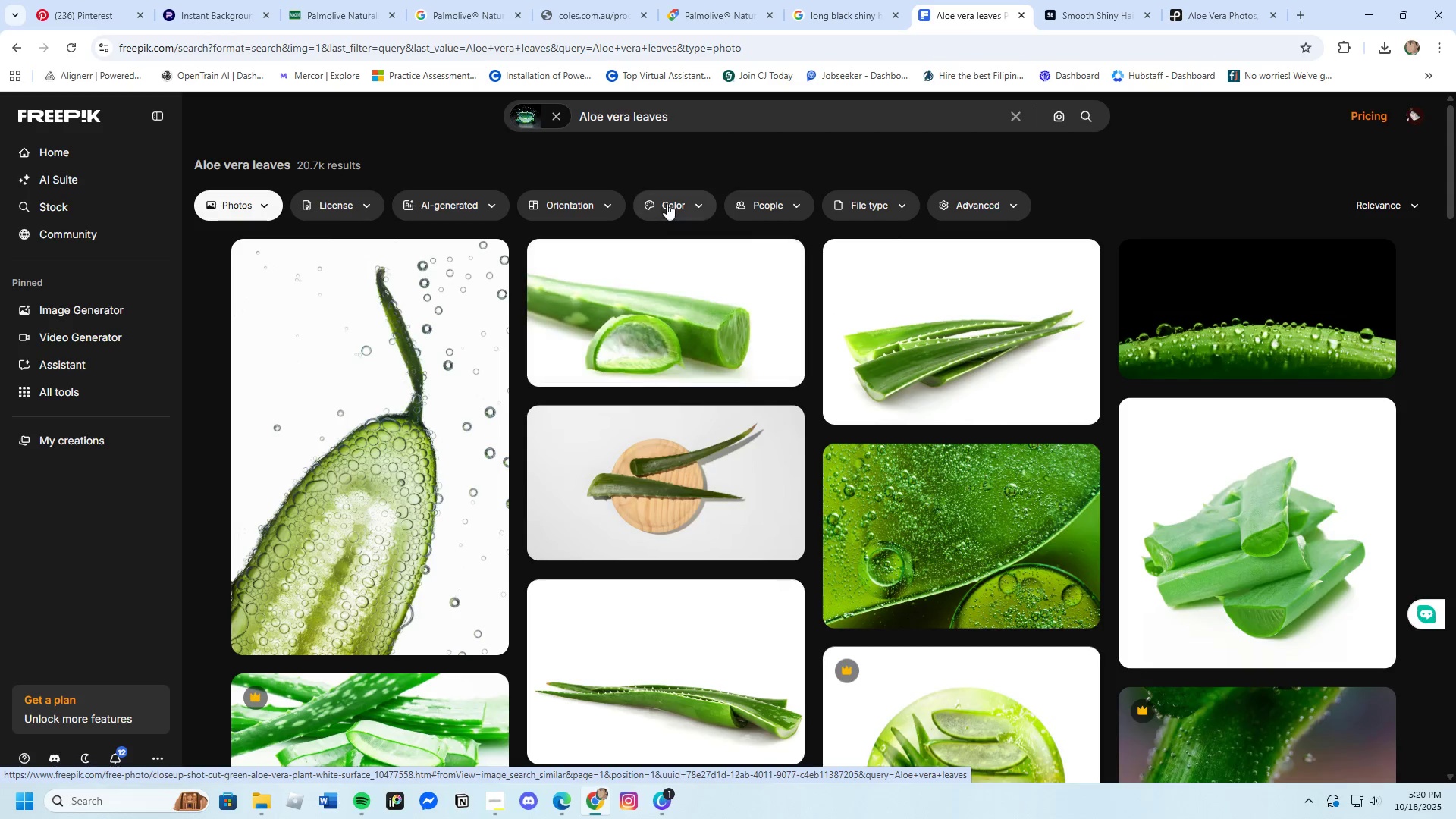 
wait(6.13)
 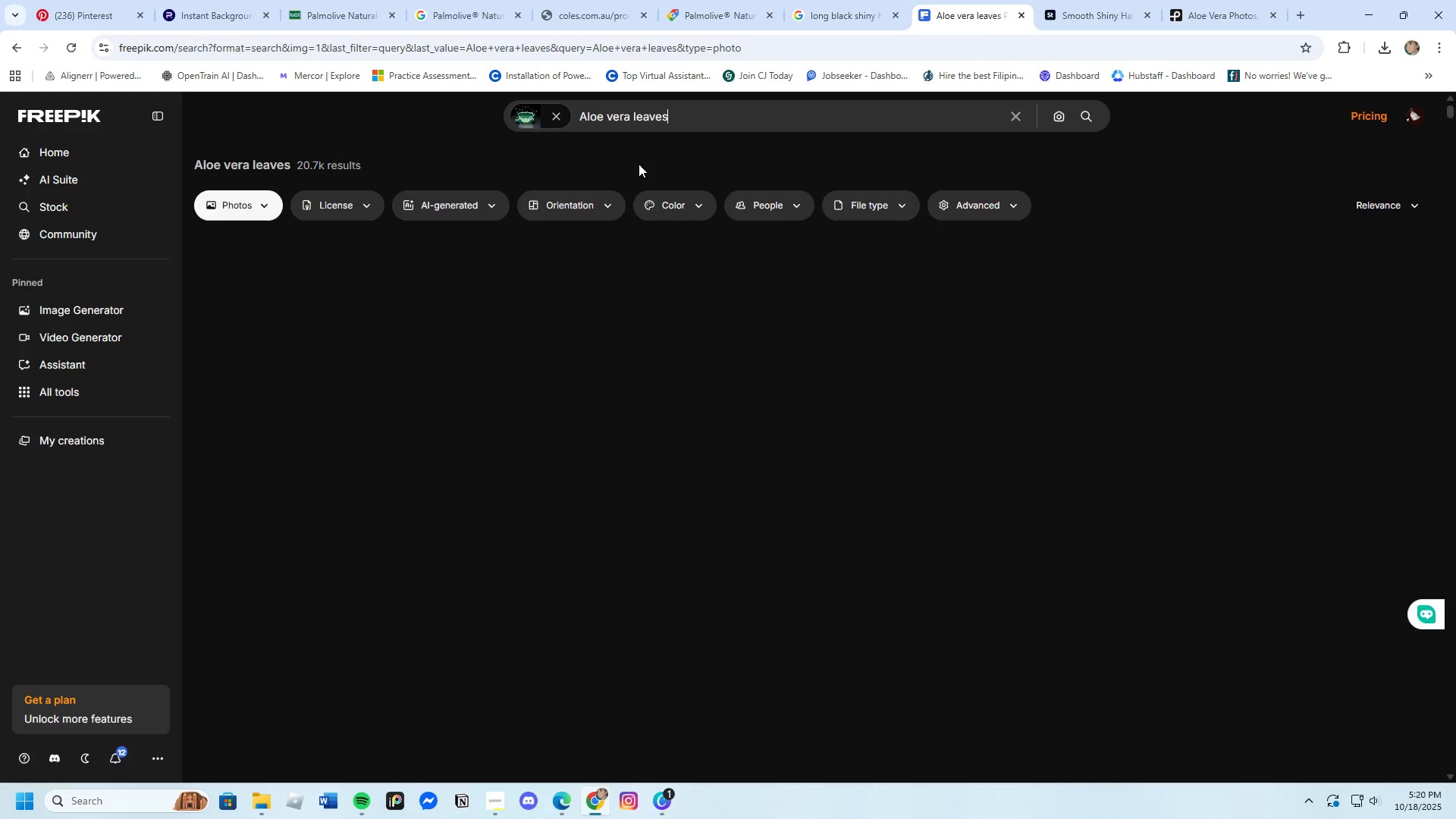 
left_click_drag(start_coordinate=[674, 116], to_coordinate=[631, 121])
 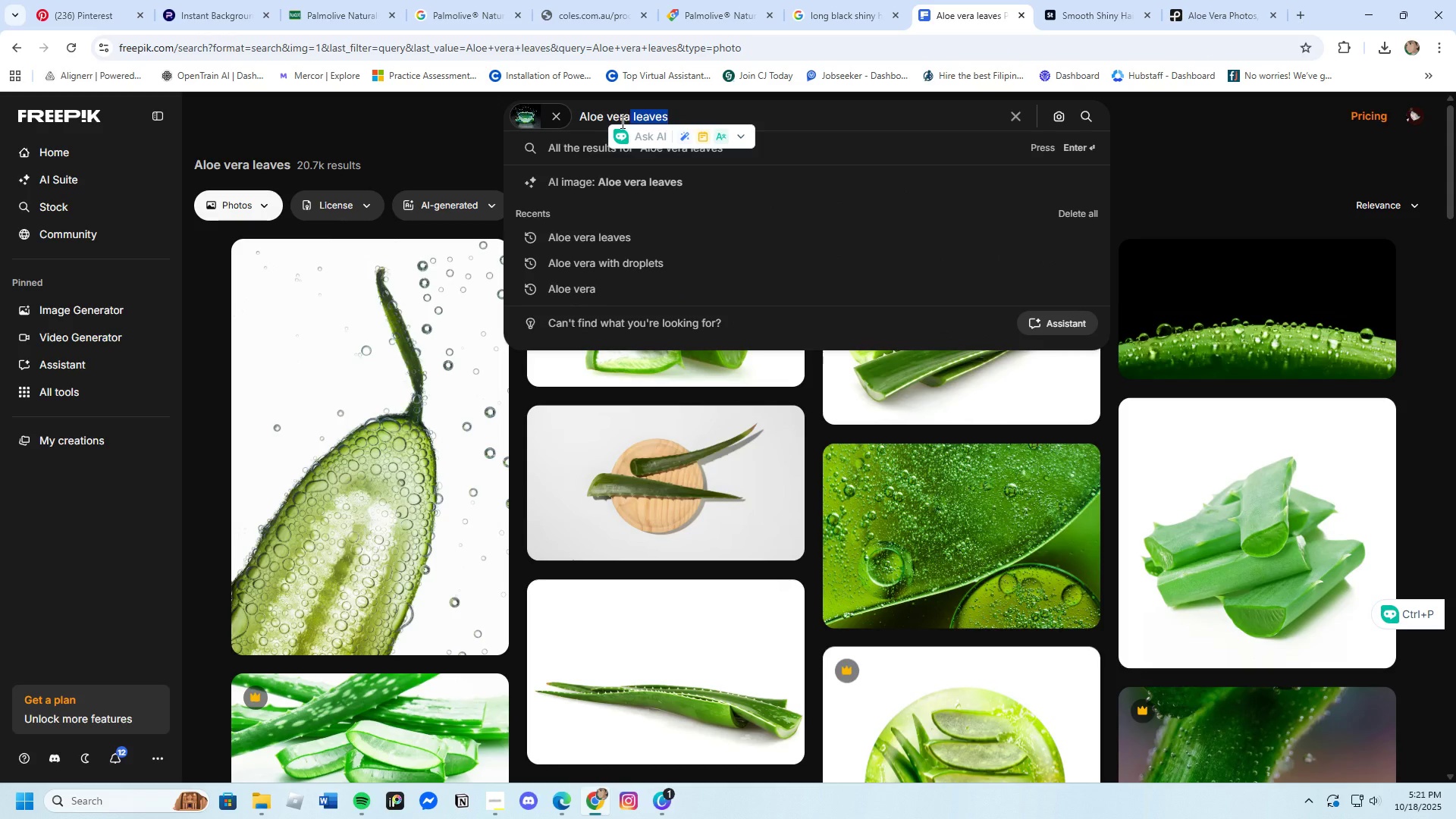 
key(Backspace)
 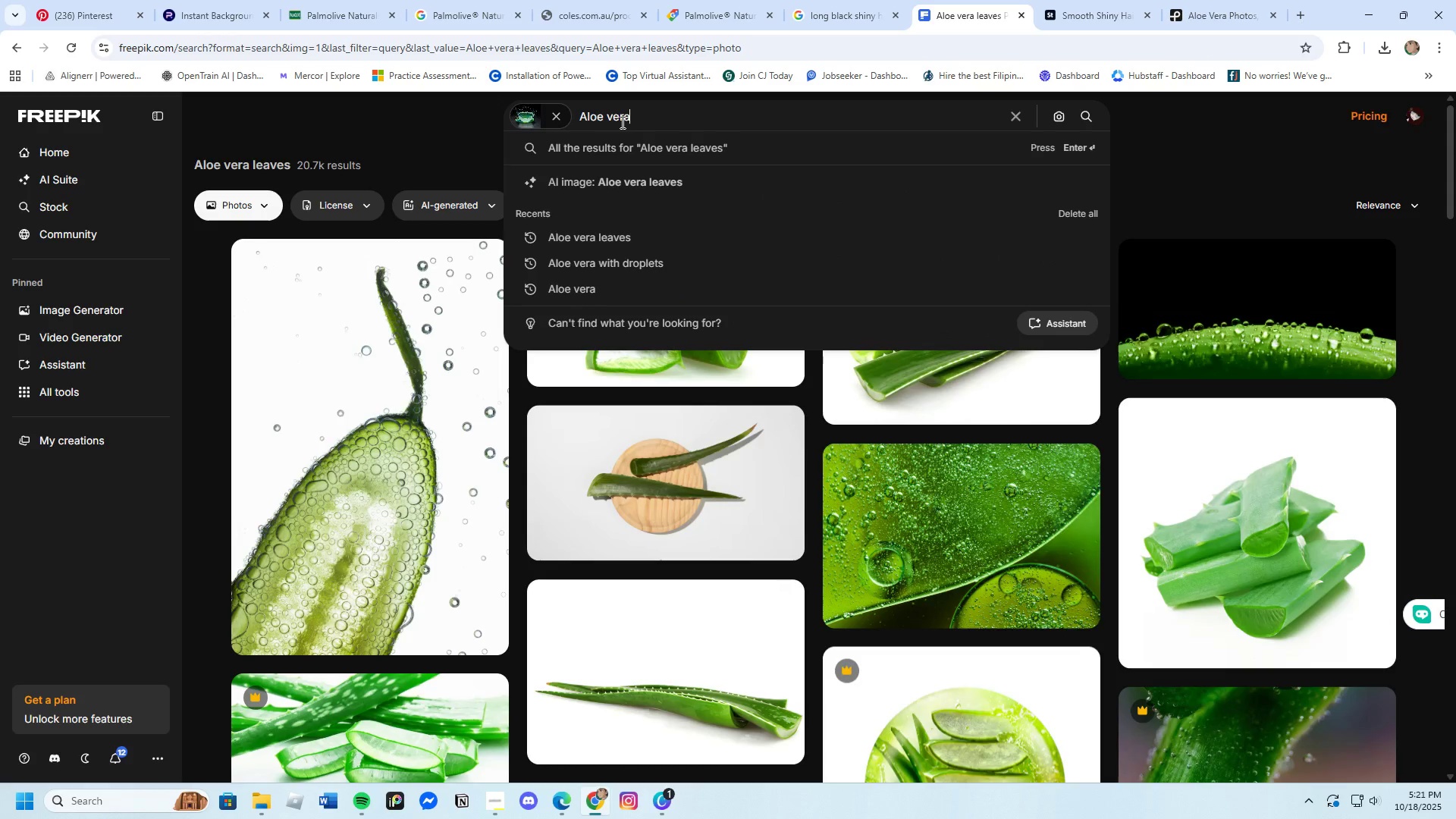 
key(Enter)
 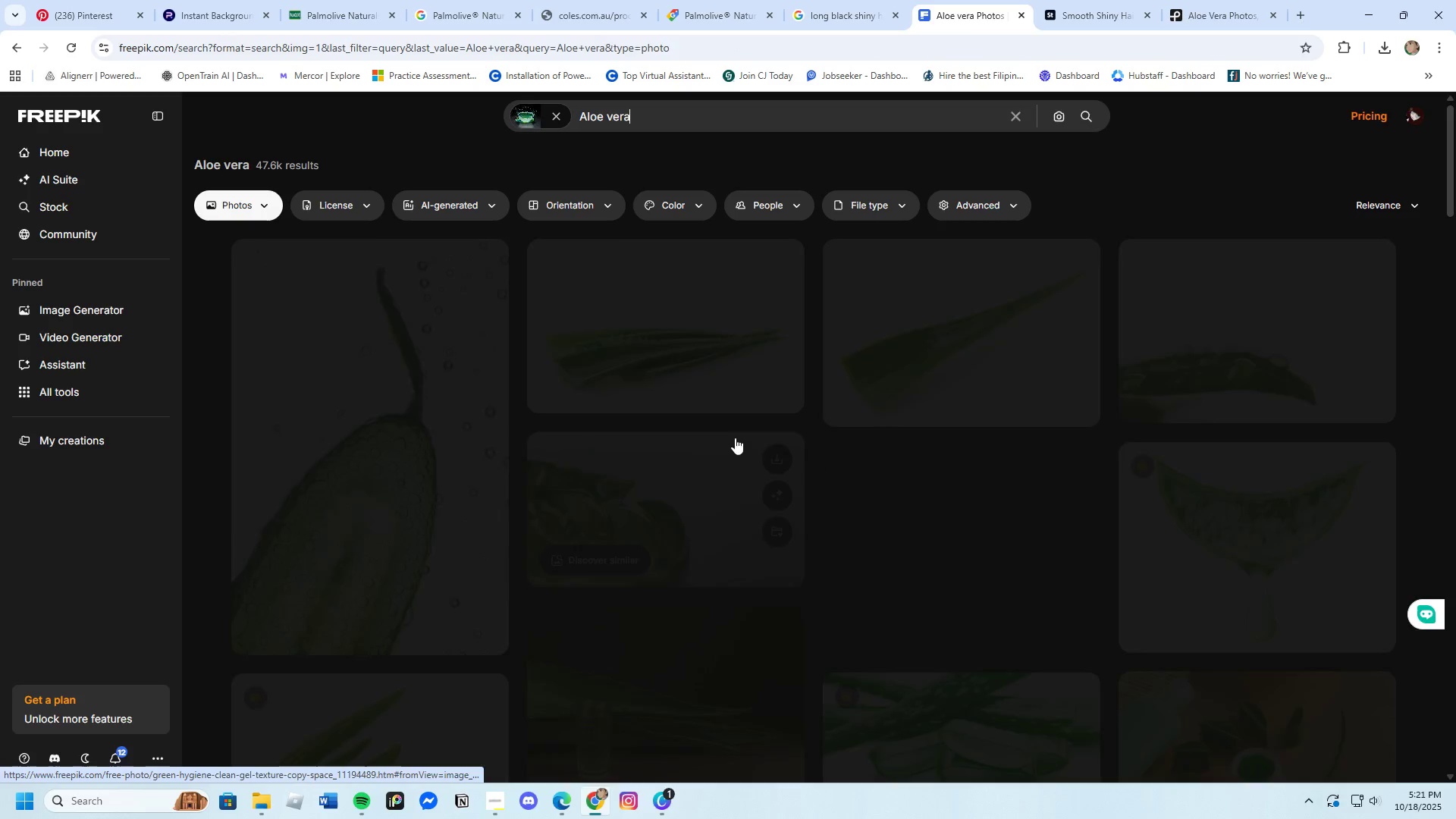 
scroll: coordinate [630, 553], scroll_direction: down, amount: 25.0
 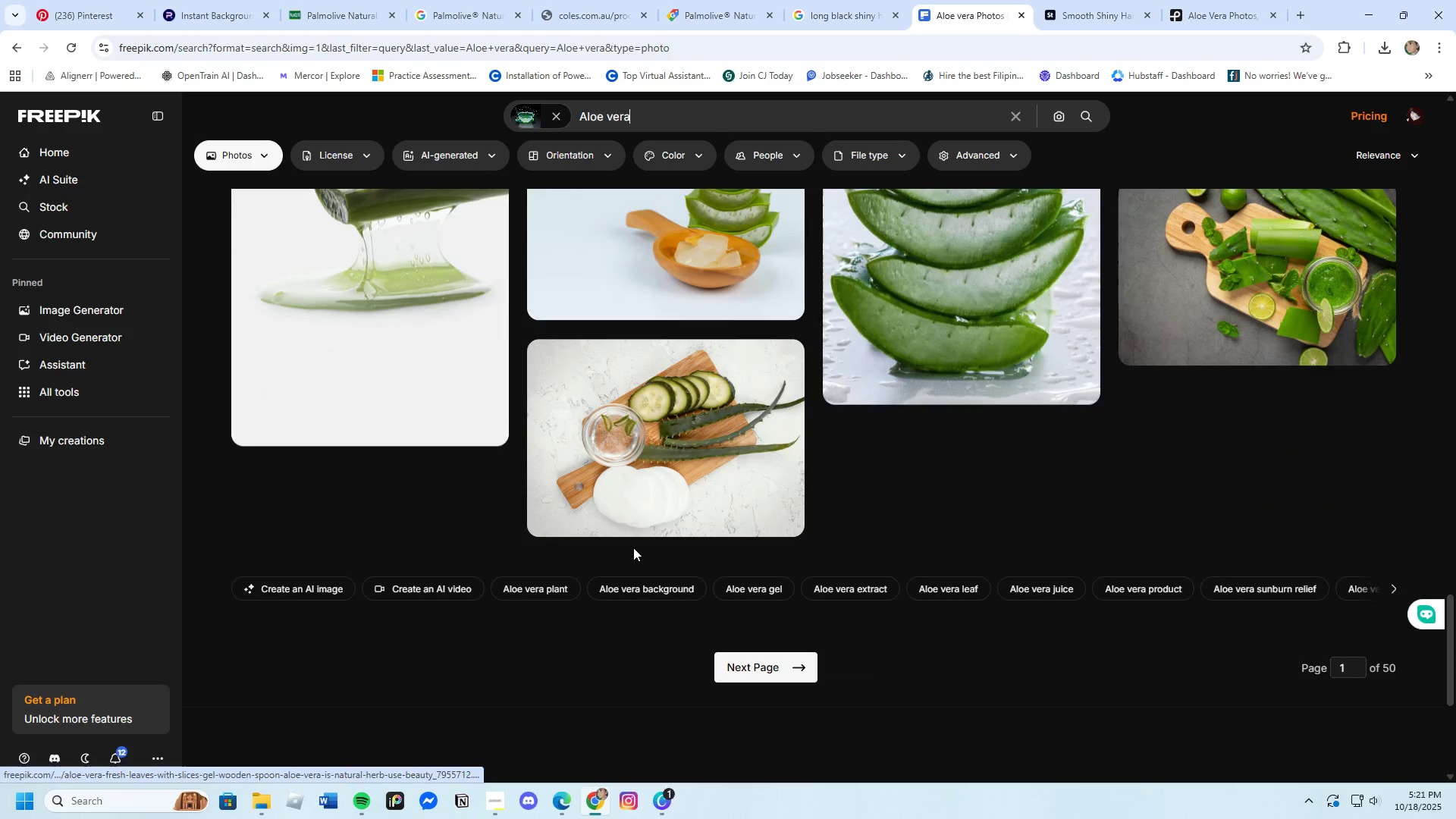 
left_click([752, 664])
 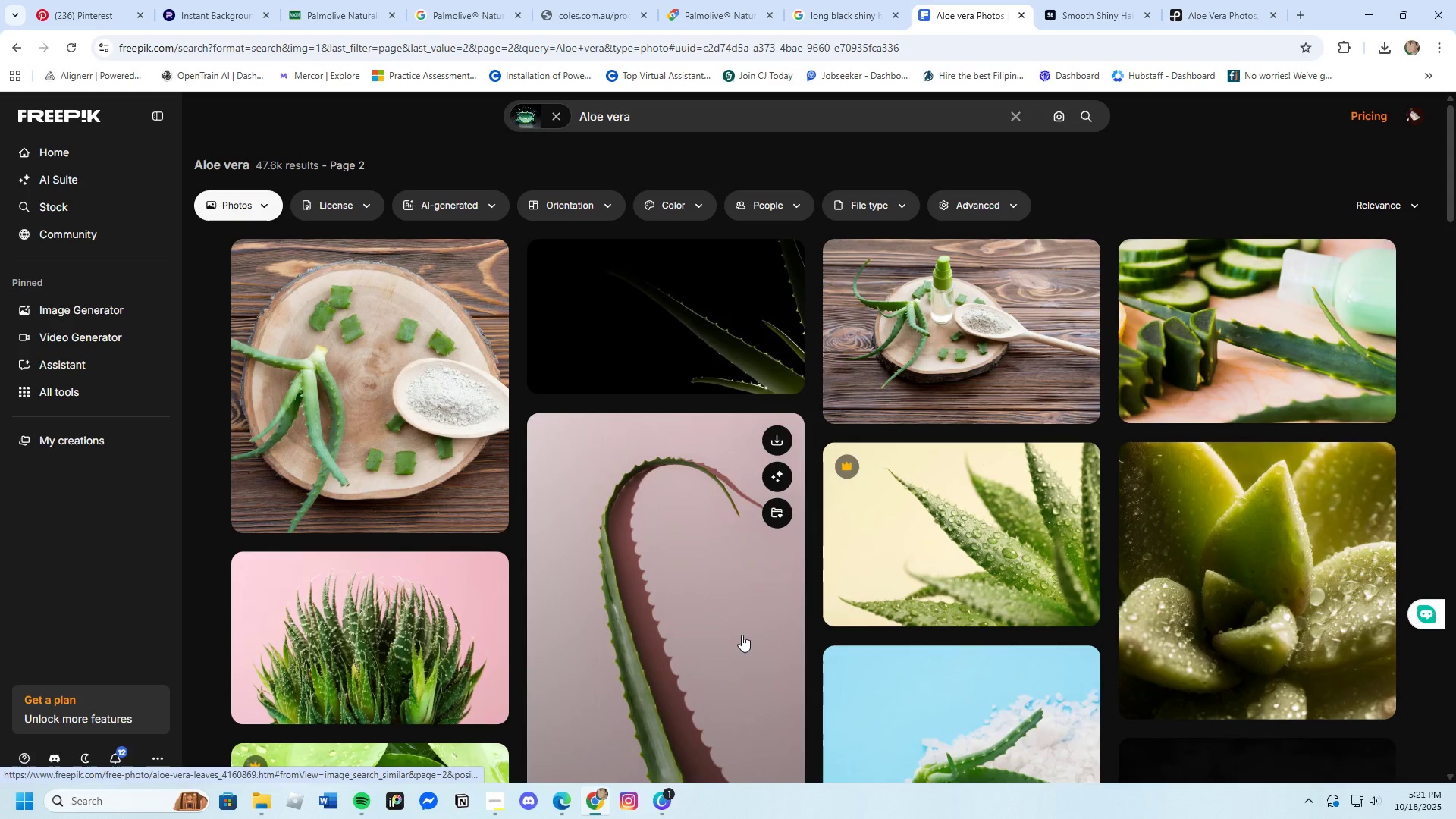 
scroll: coordinate [742, 635], scroll_direction: down, amount: 24.0
 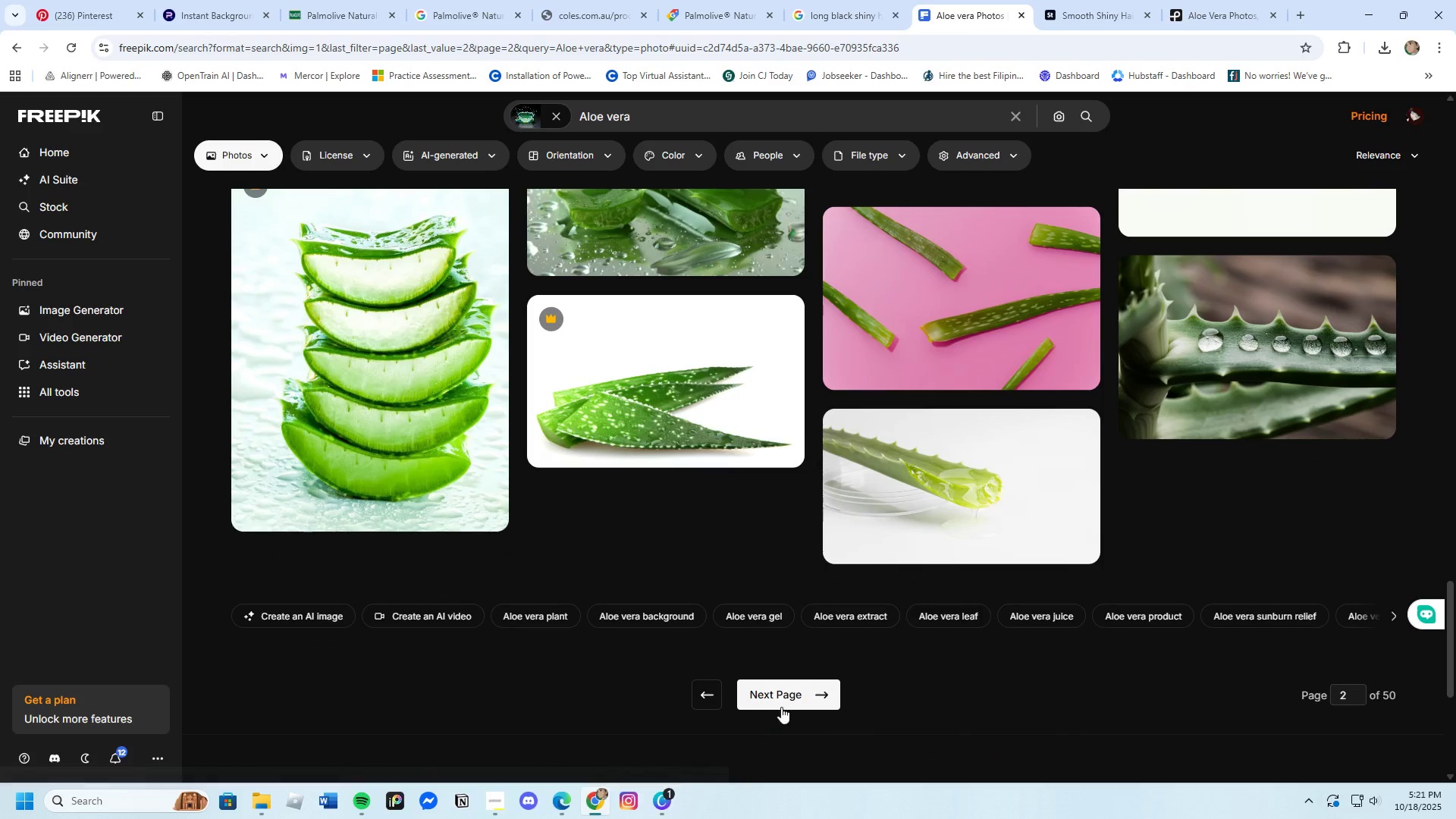 
left_click([782, 703])
 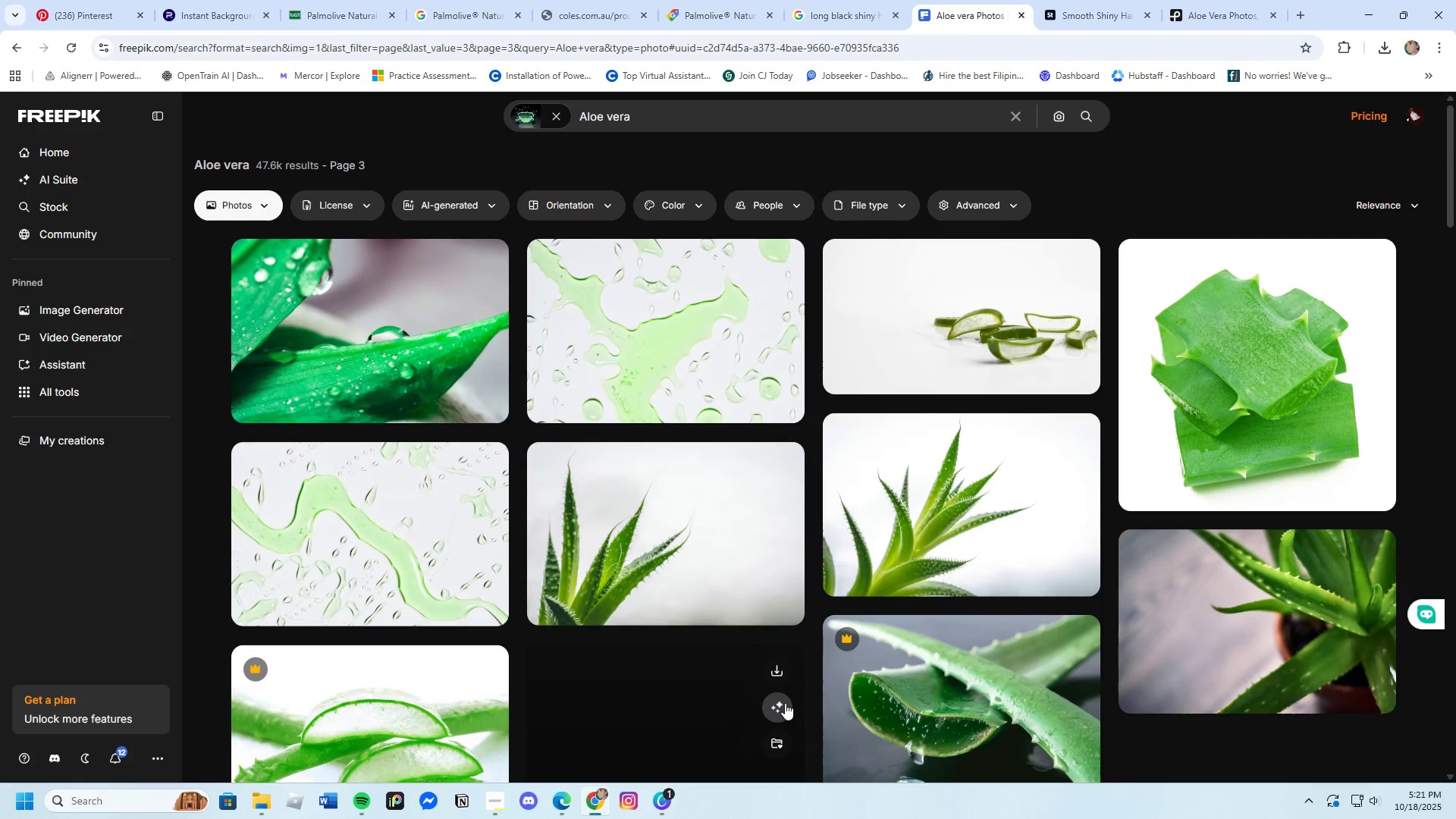 
scroll: coordinate [781, 695], scroll_direction: down, amount: 20.0
 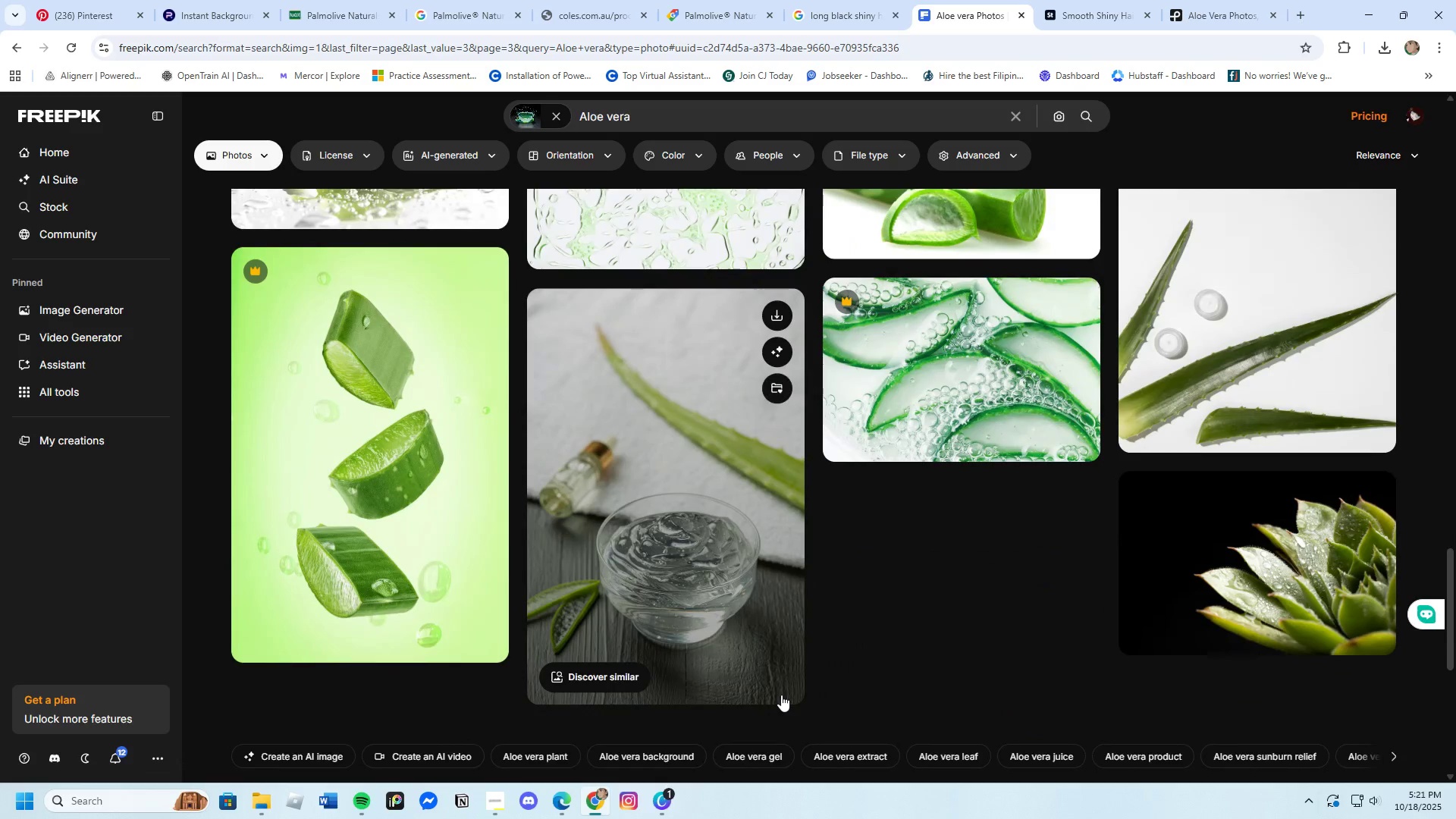 
scroll: coordinate [782, 695], scroll_direction: down, amount: 4.0
 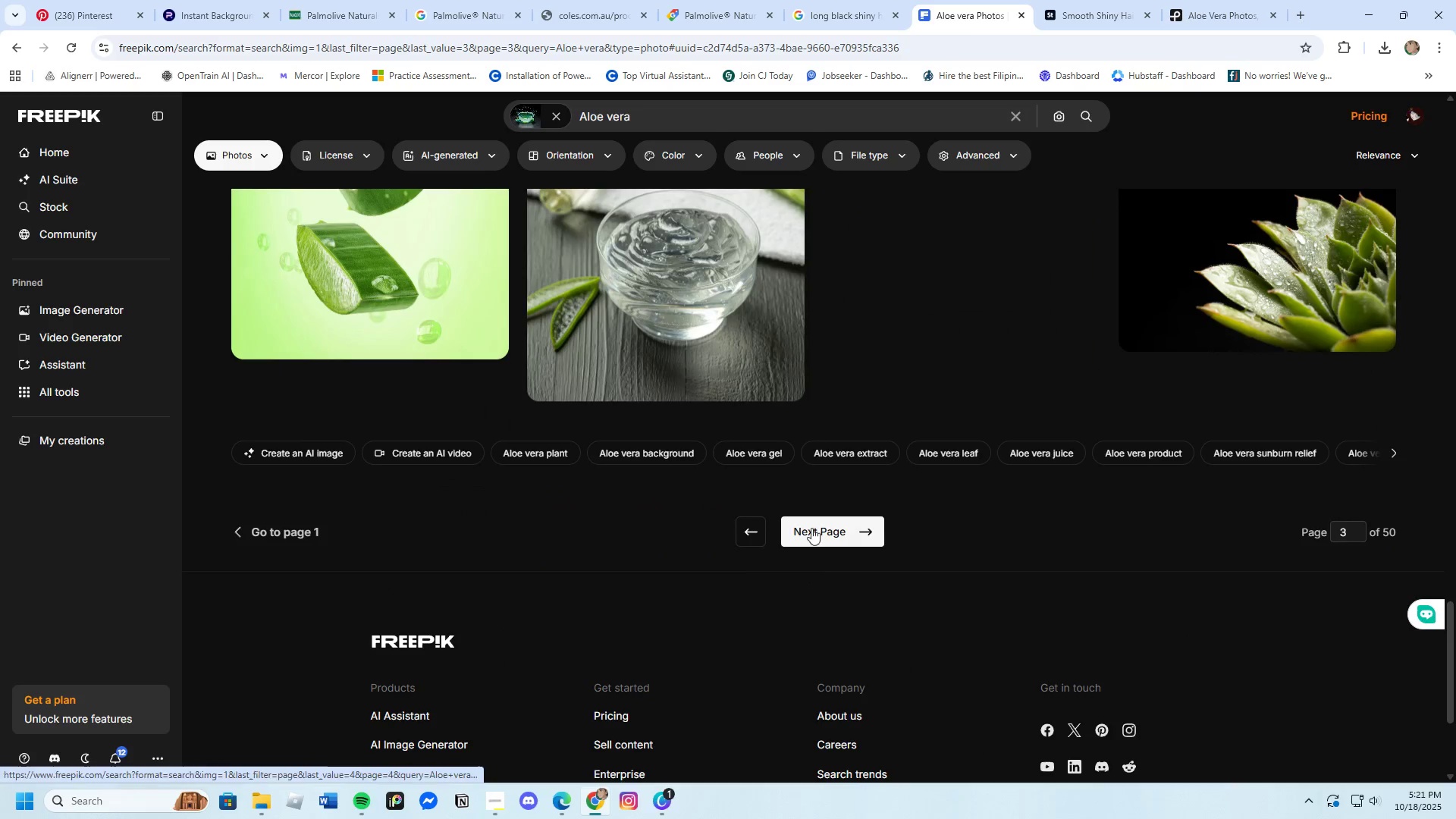 
left_click([812, 522])
 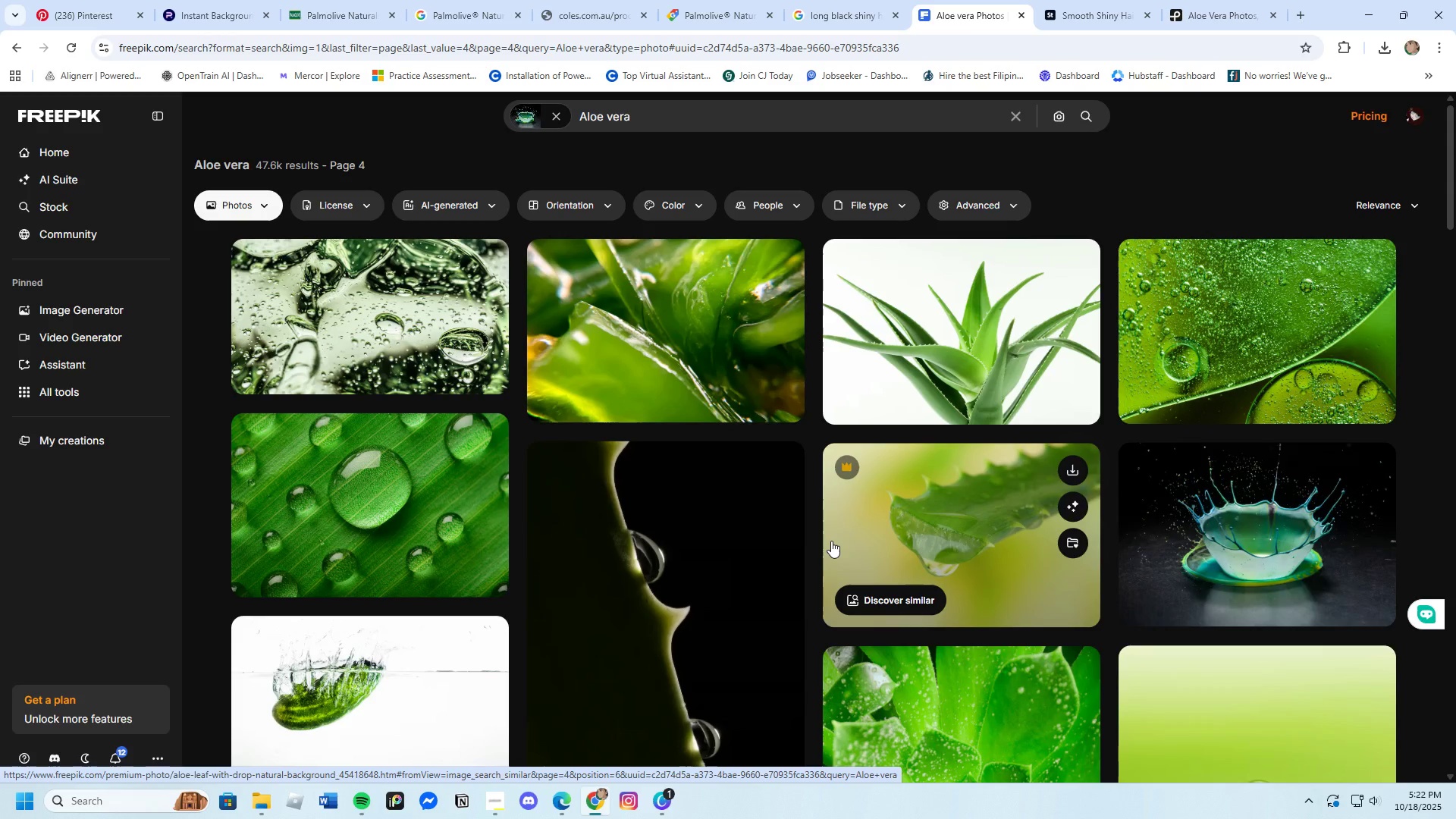 
wait(38.55)
 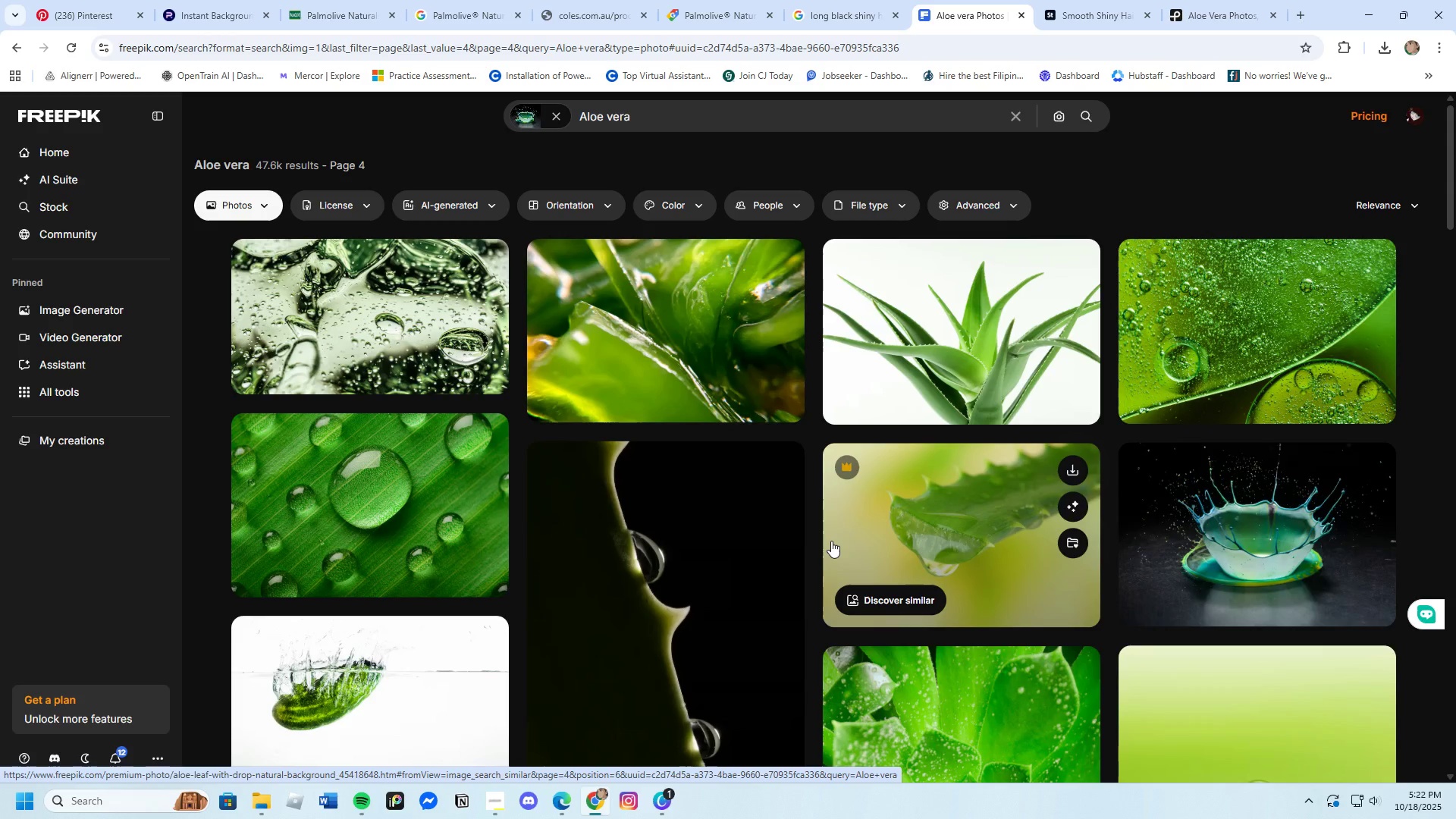 
scroll: coordinate [698, 563], scroll_direction: down, amount: 15.0
 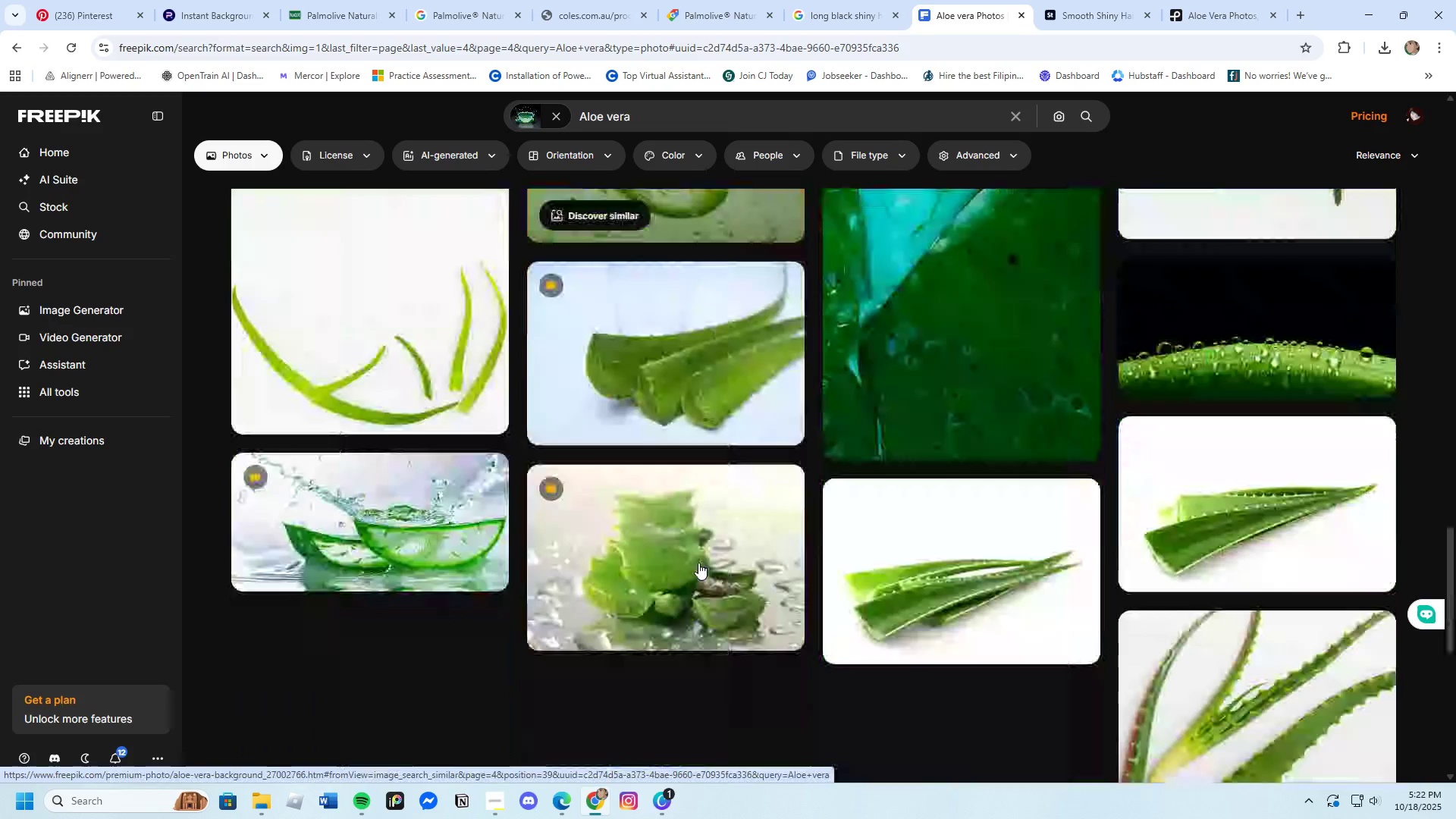 
scroll: coordinate [698, 563], scroll_direction: up, amount: 3.0
 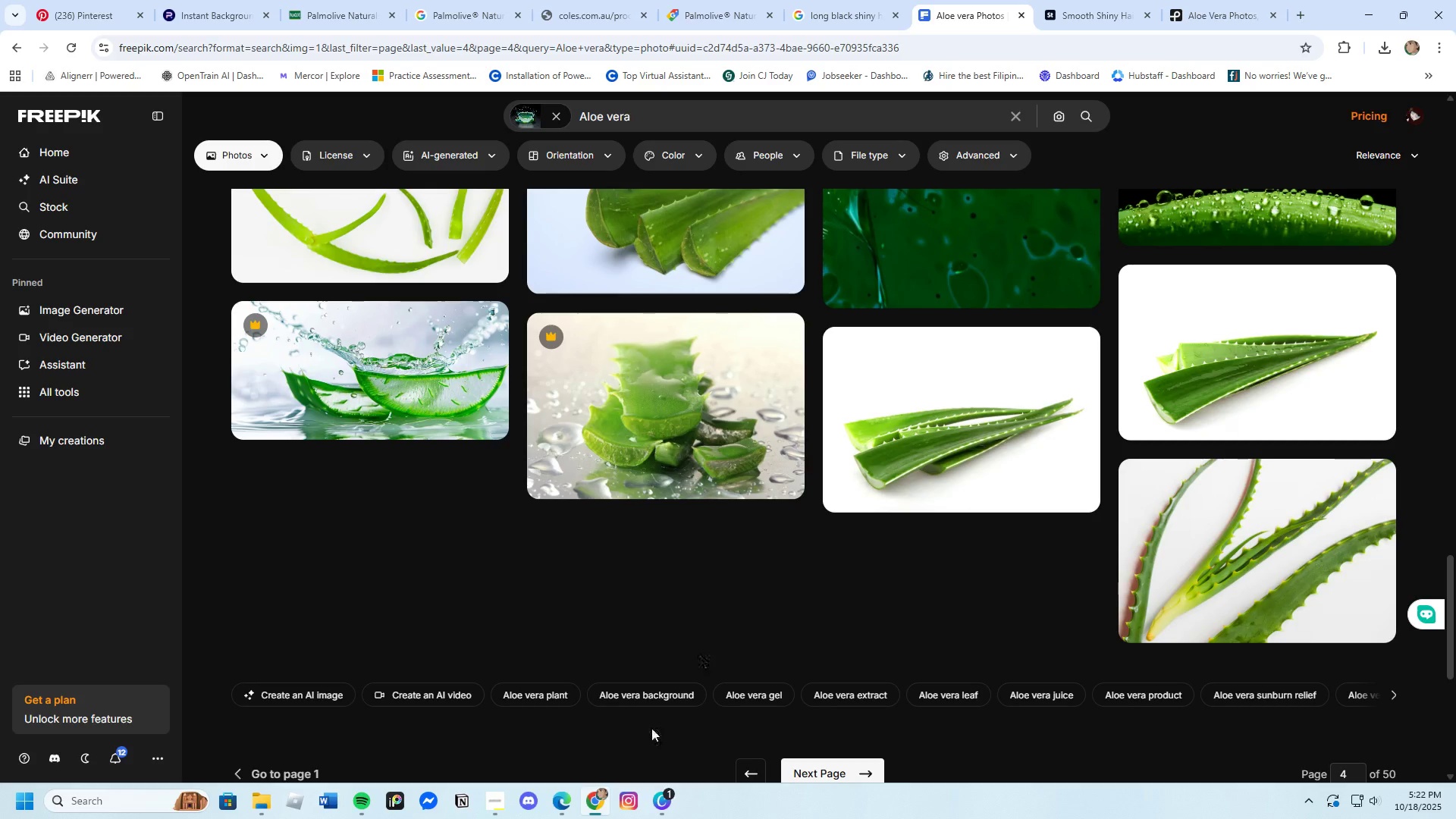 
left_click([672, 811])
 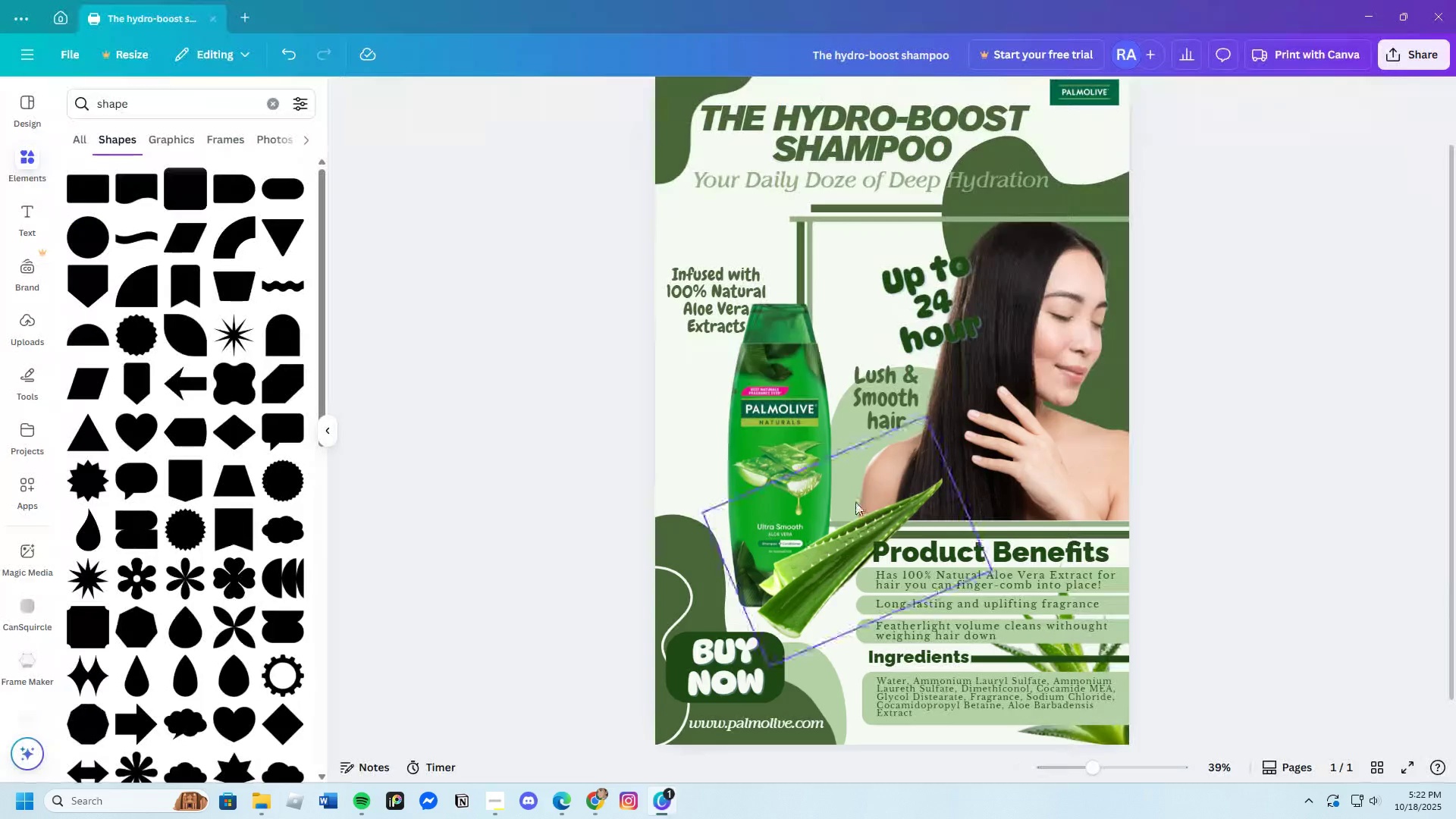 
scroll: coordinate [857, 507], scroll_direction: up, amount: 3.0
 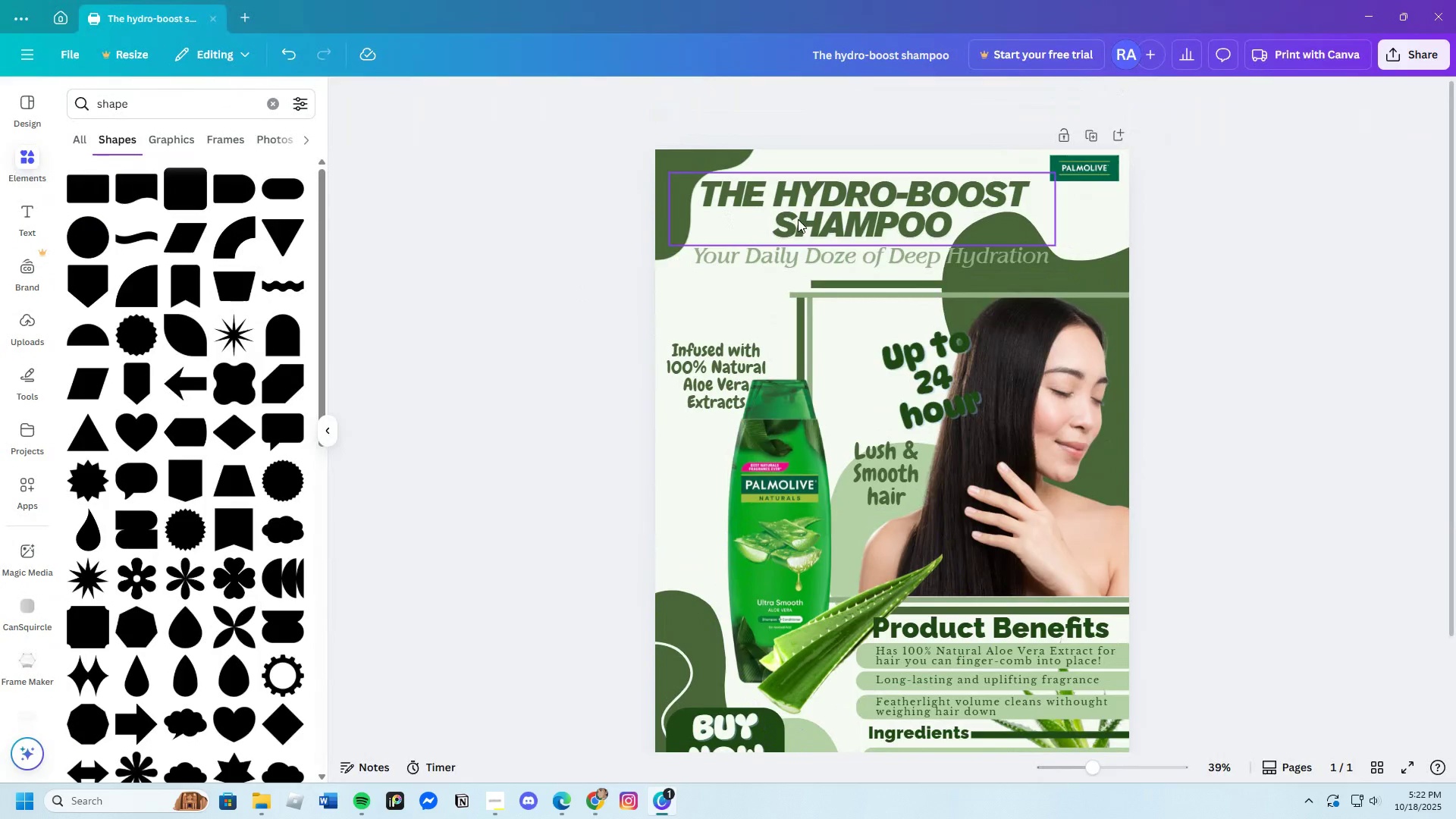 
wait(6.3)
 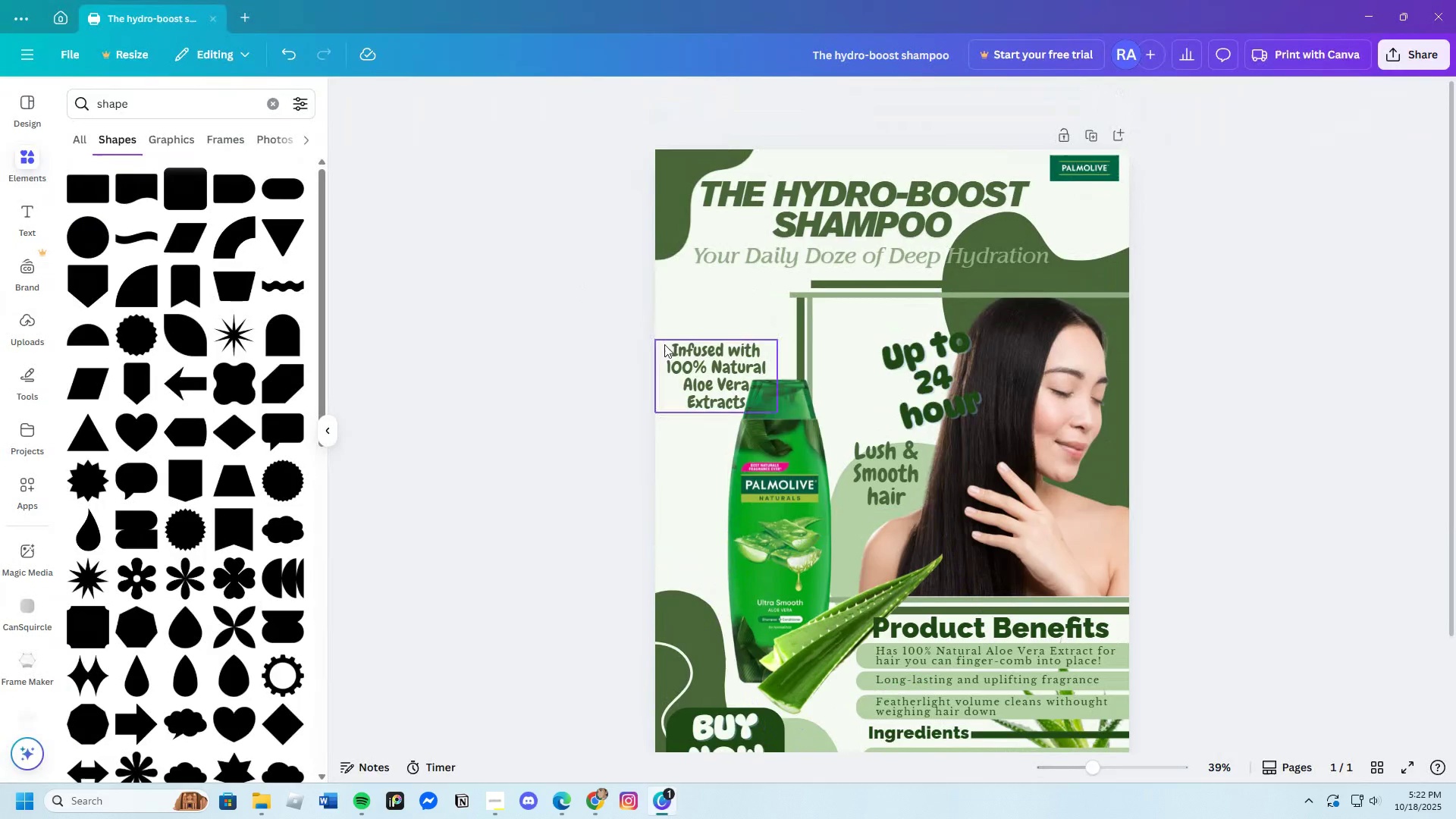 
left_click([811, 195])
 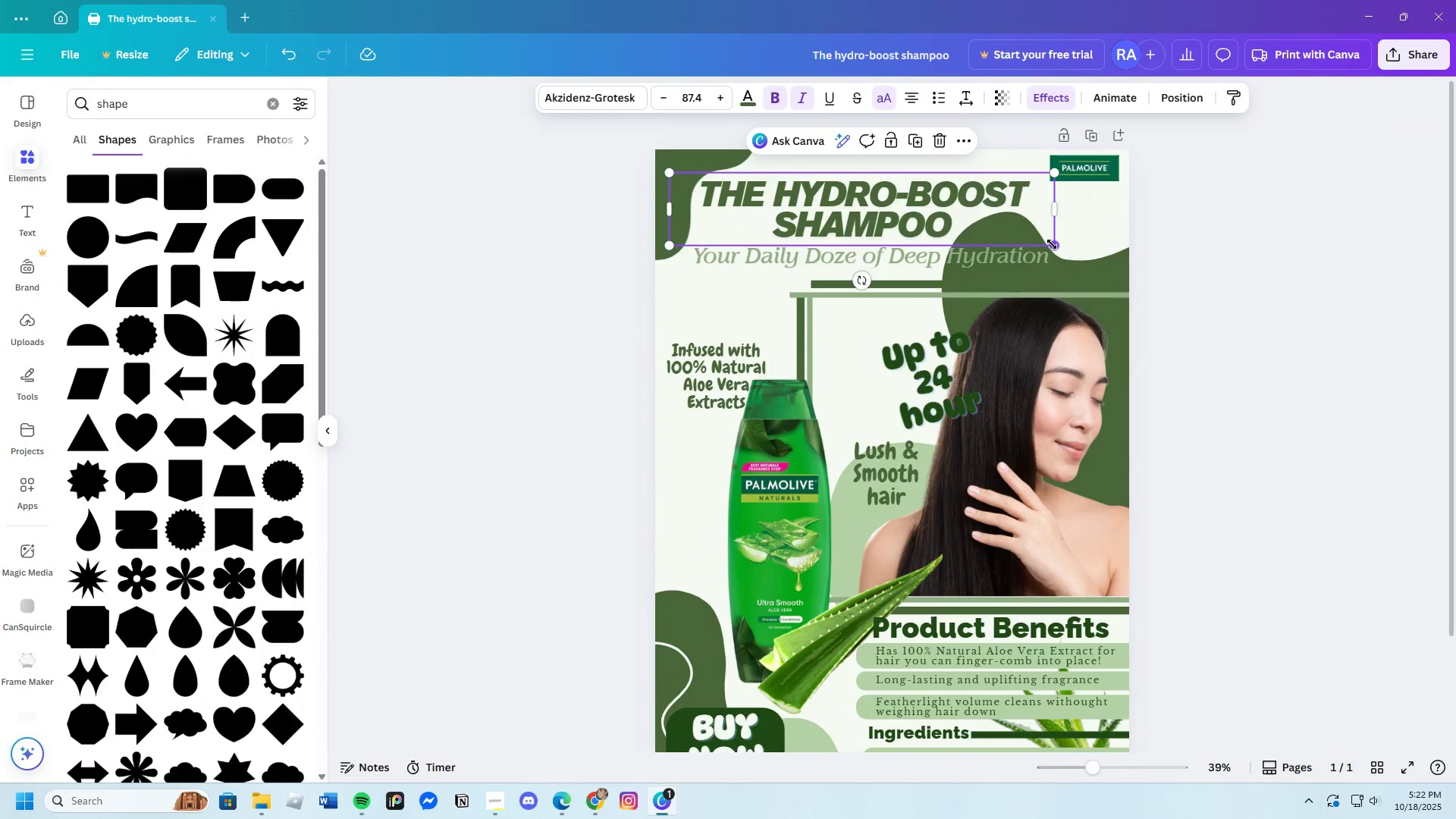 
left_click_drag(start_coordinate=[1052, 244], to_coordinate=[1070, 251])
 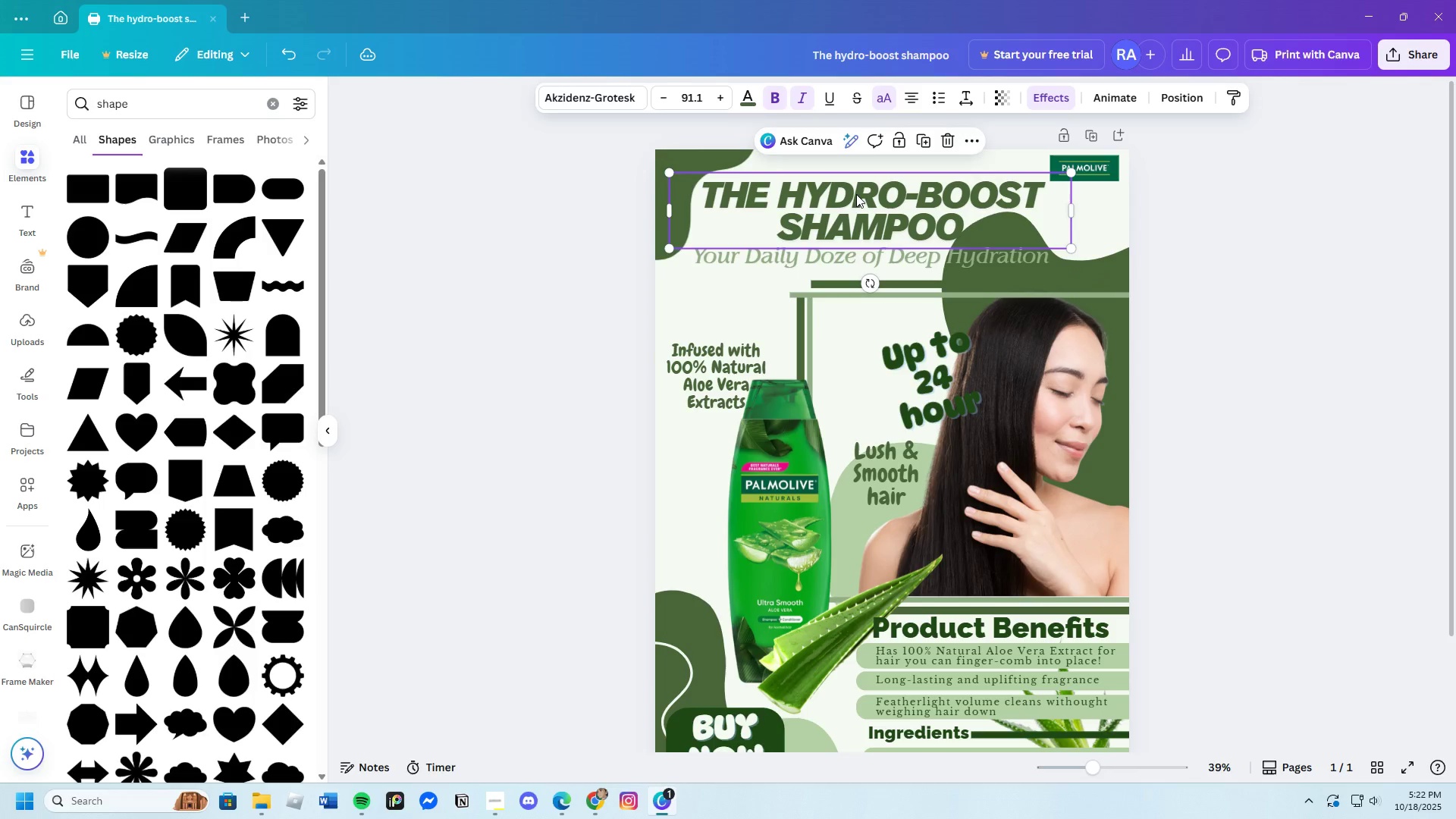 
left_click_drag(start_coordinate=[856, 194], to_coordinate=[852, 193])
 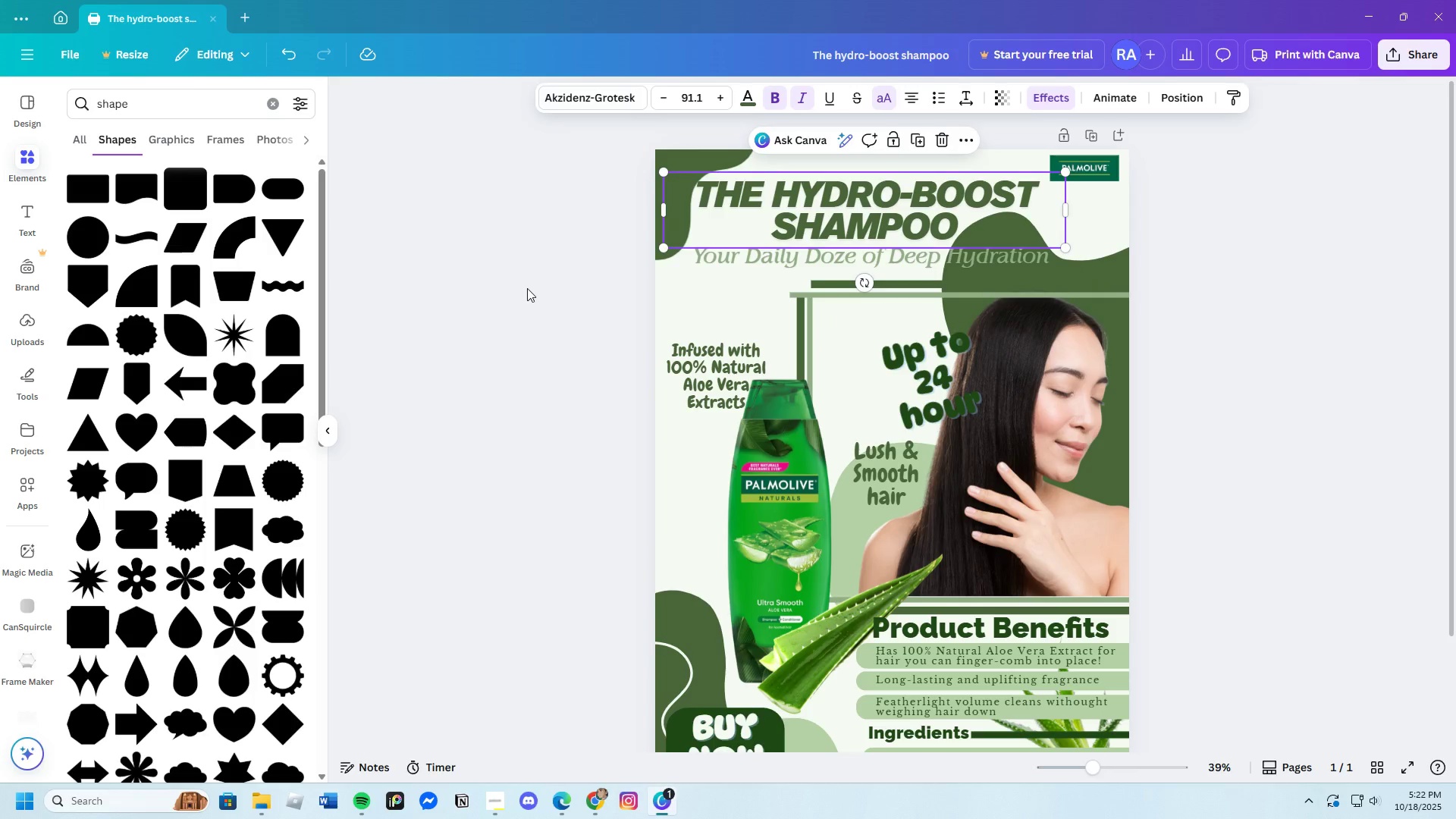 
left_click([527, 288])
 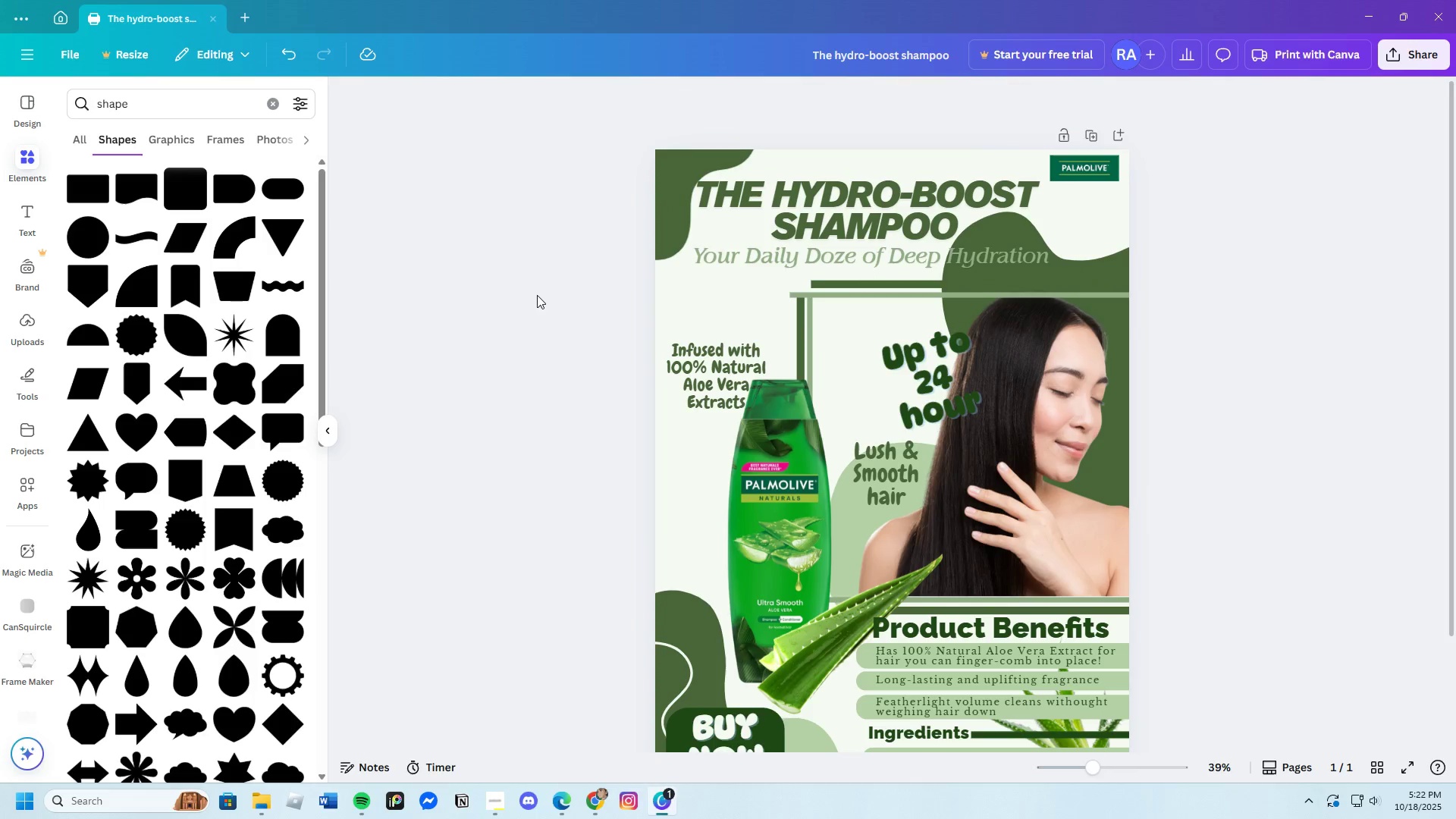 
scroll: coordinate [572, 350], scroll_direction: down, amount: 2.0
 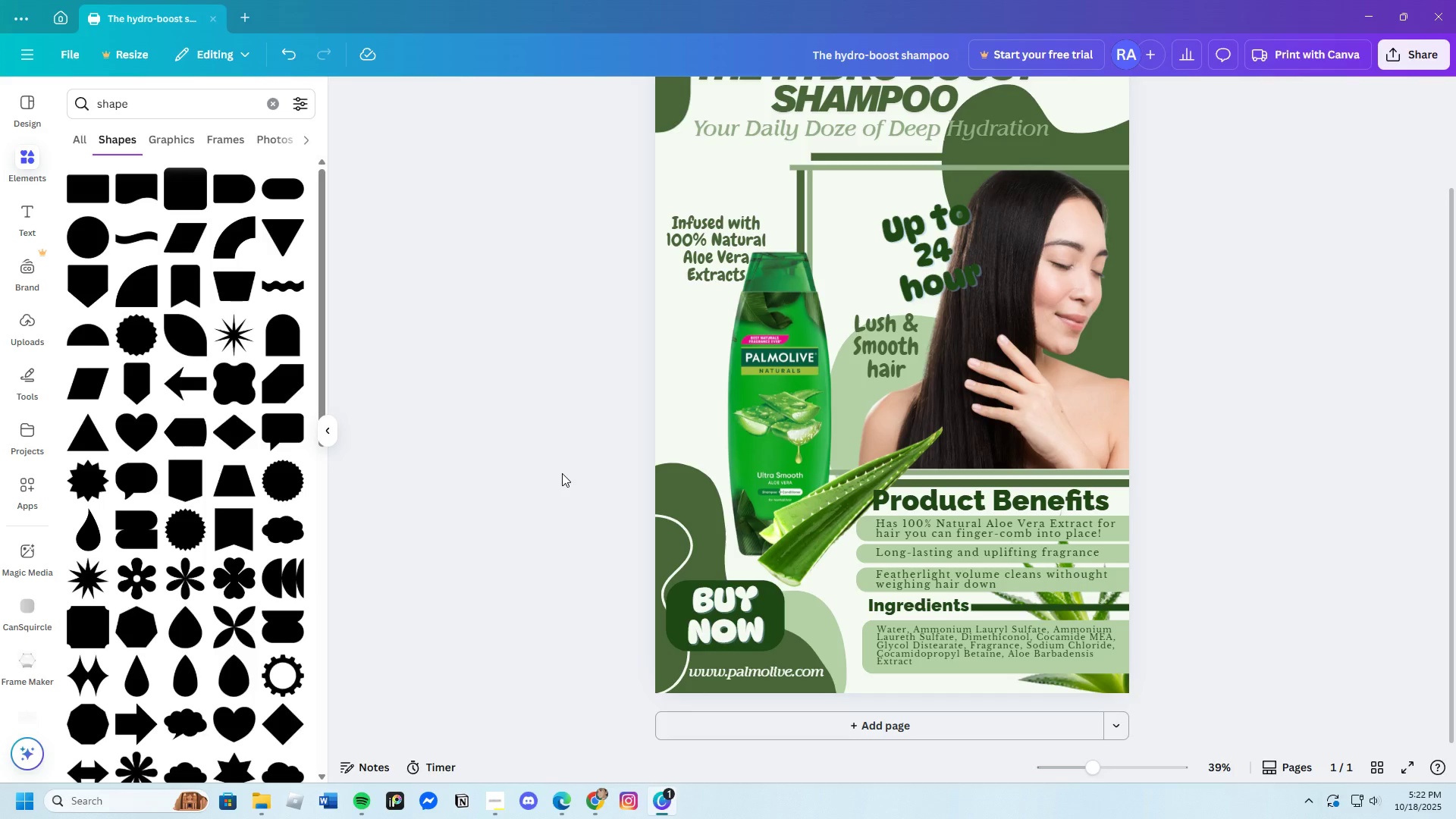 
wait(25.1)
 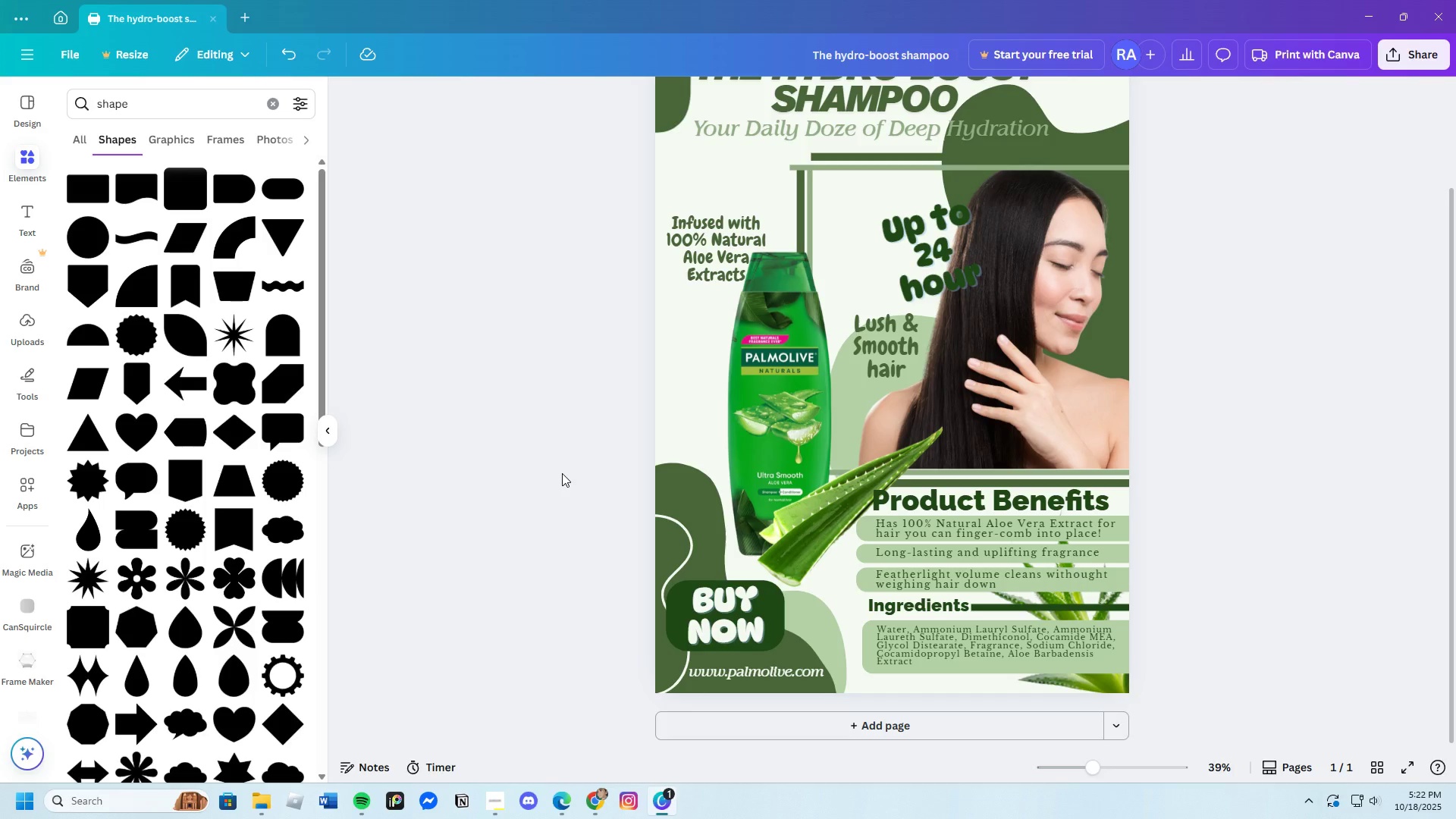 
scroll: coordinate [563, 472], scroll_direction: up, amount: 3.0
 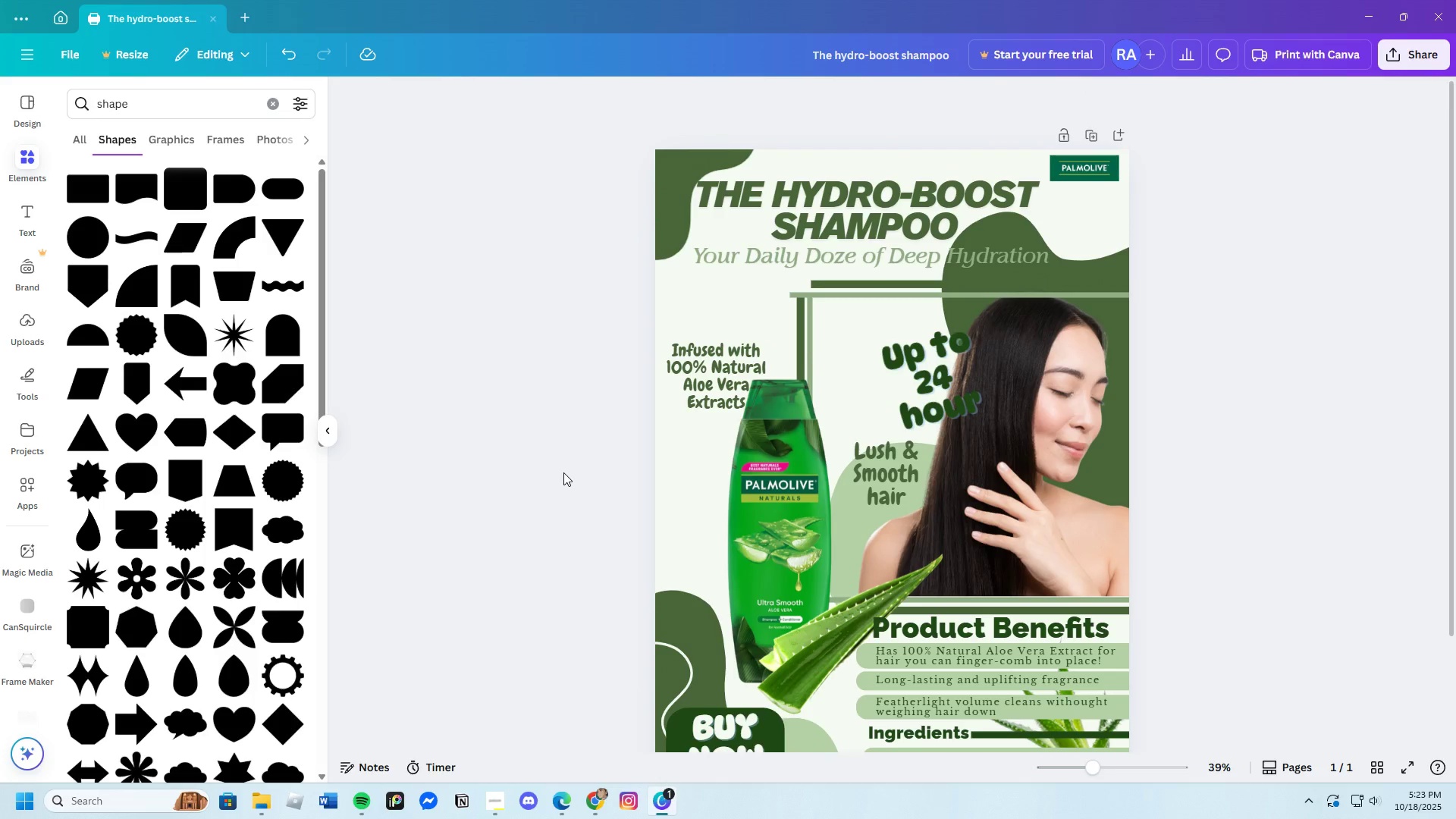 
scroll: coordinate [563, 472], scroll_direction: down, amount: 2.0
 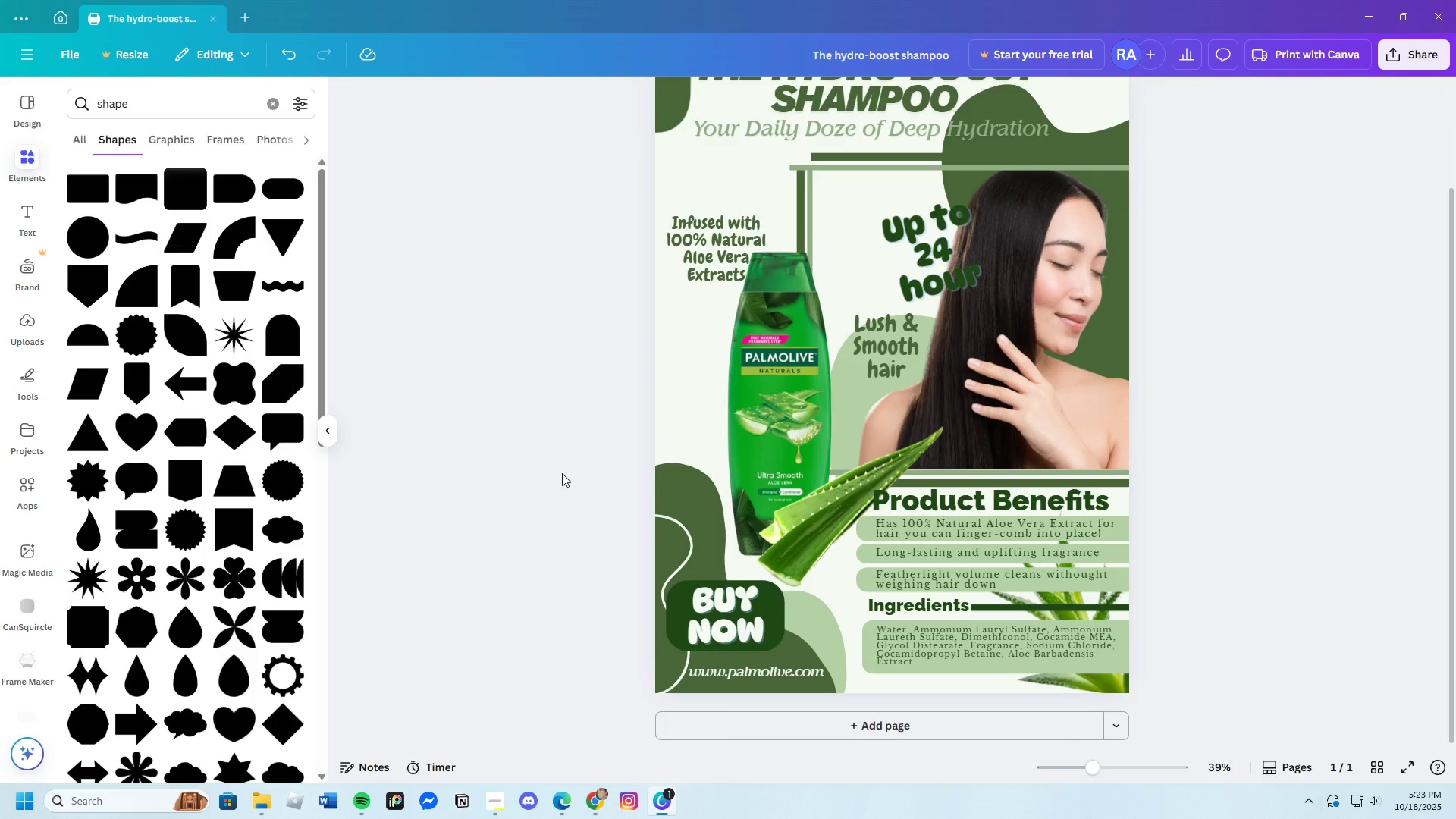 
wait(5.54)
 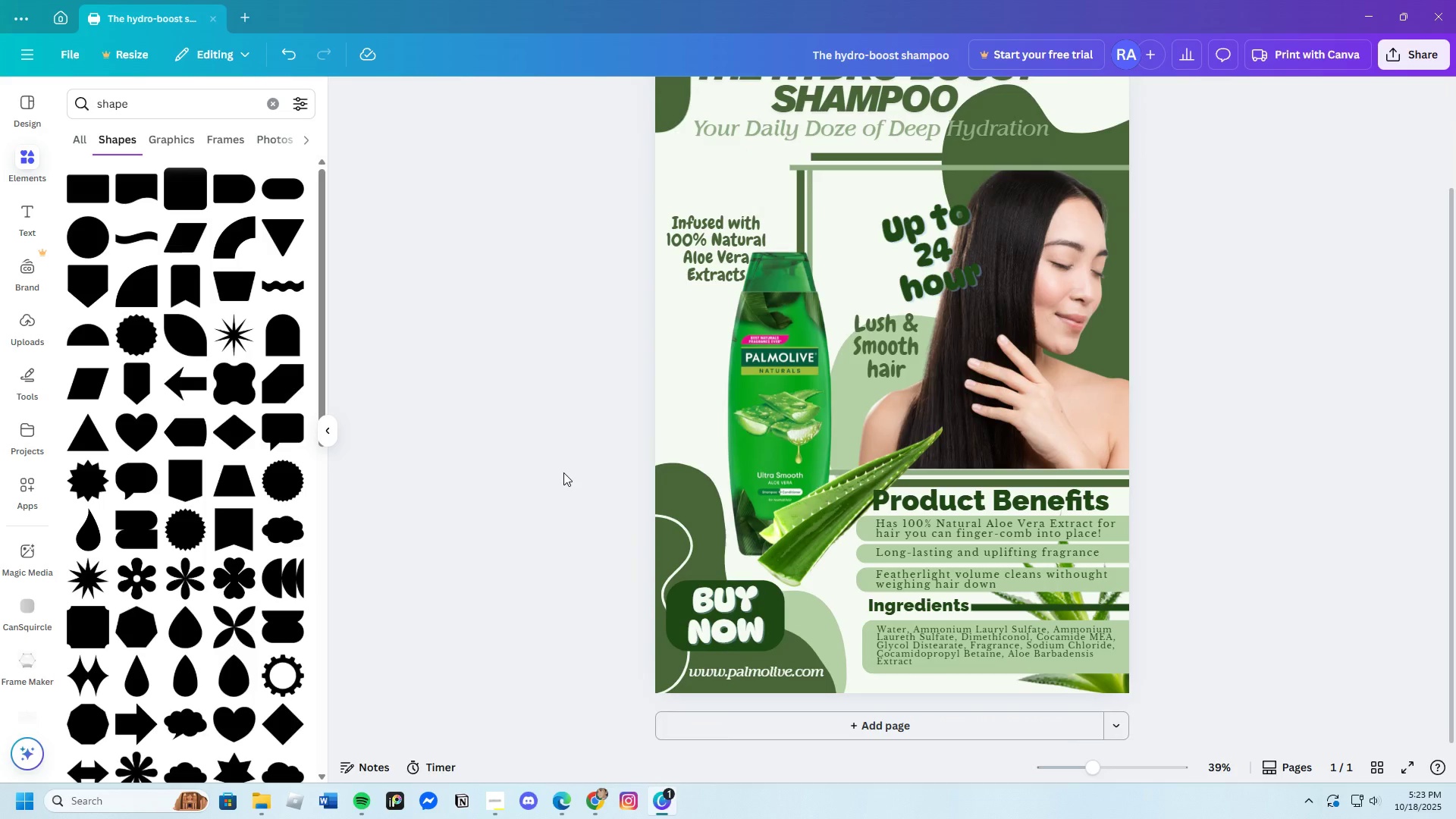 
scroll: coordinate [562, 473], scroll_direction: up, amount: 2.0
 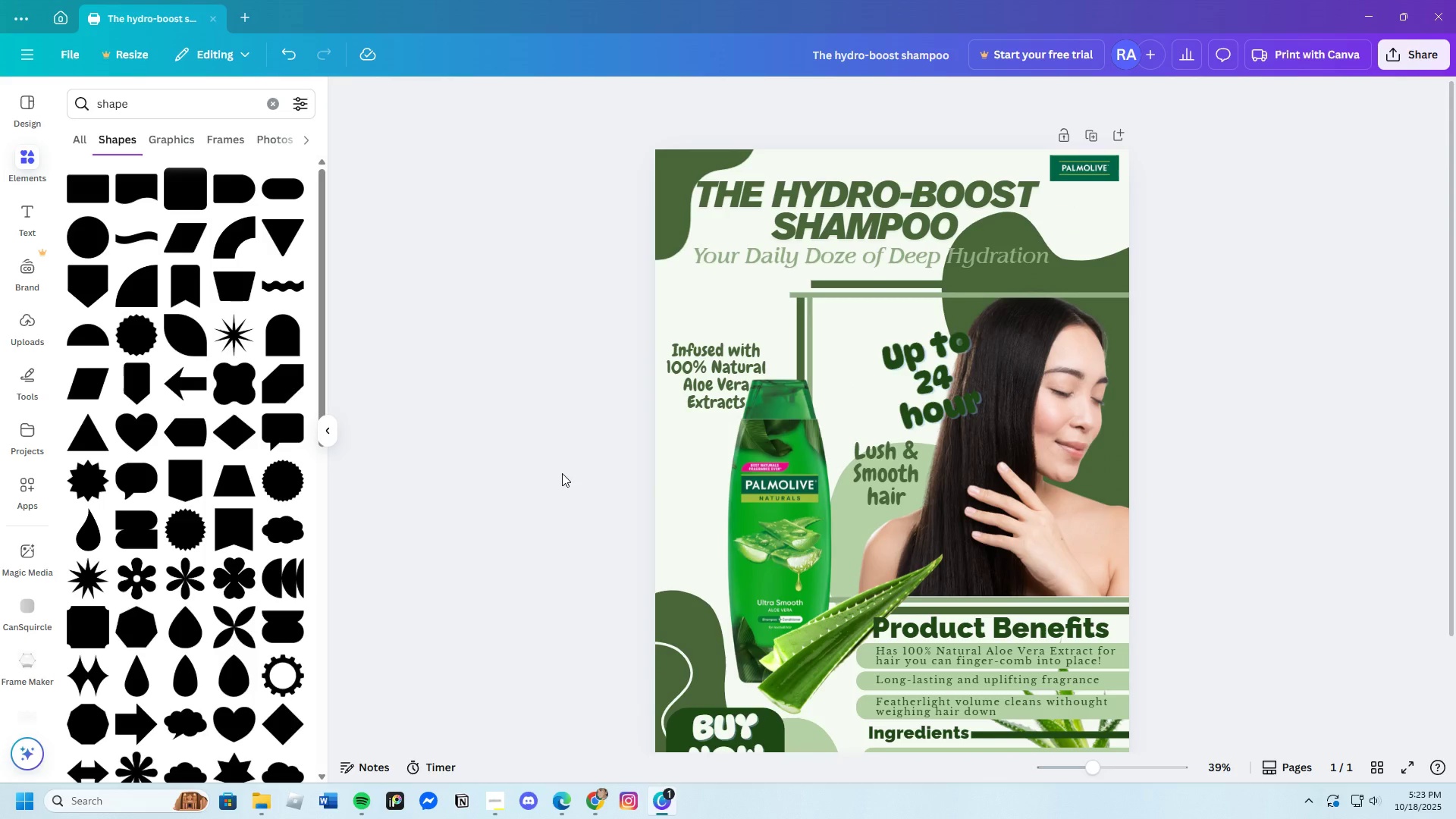 
scroll: coordinate [562, 473], scroll_direction: down, amount: 4.0
 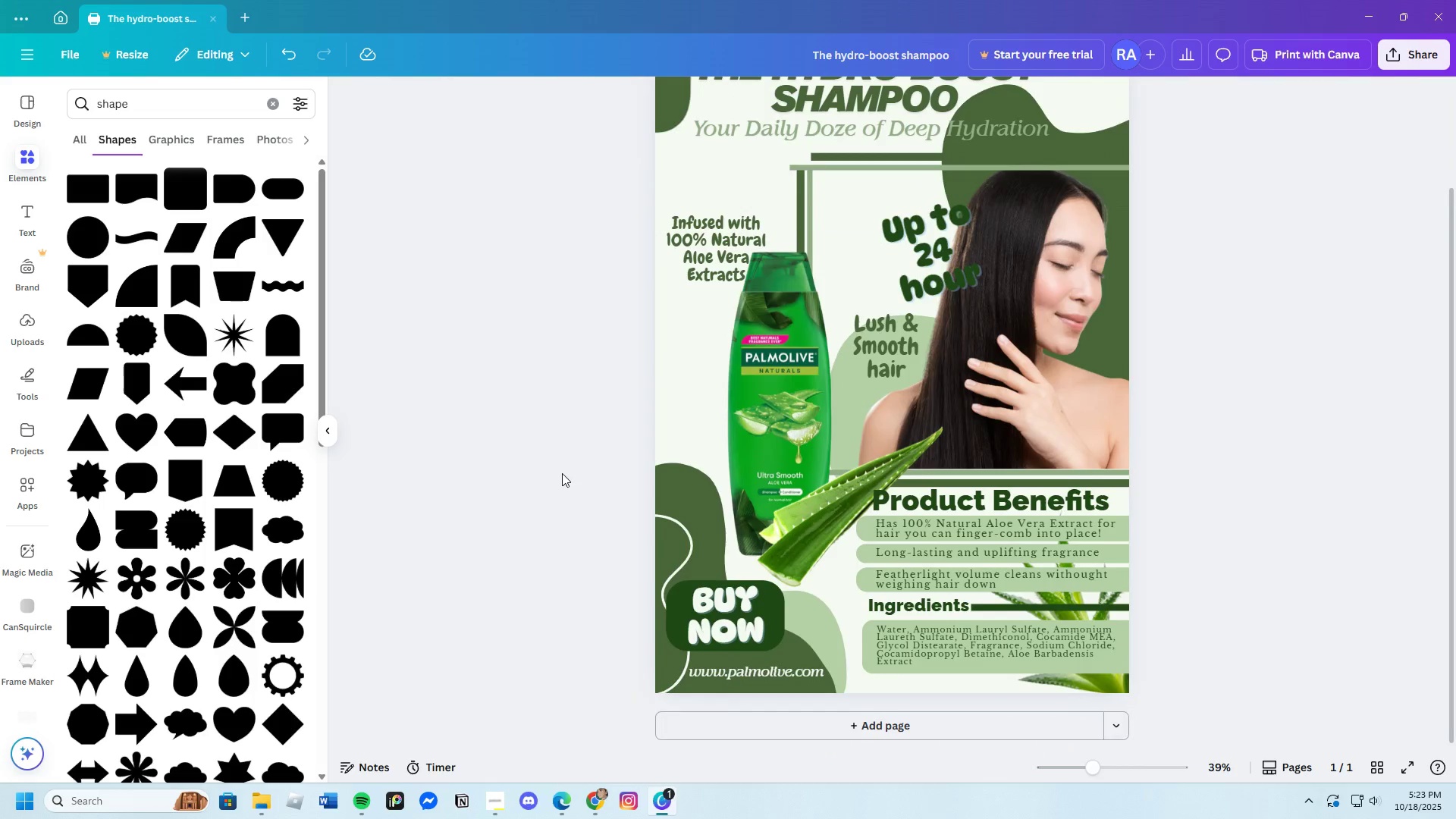 
scroll: coordinate [562, 473], scroll_direction: up, amount: 2.0
 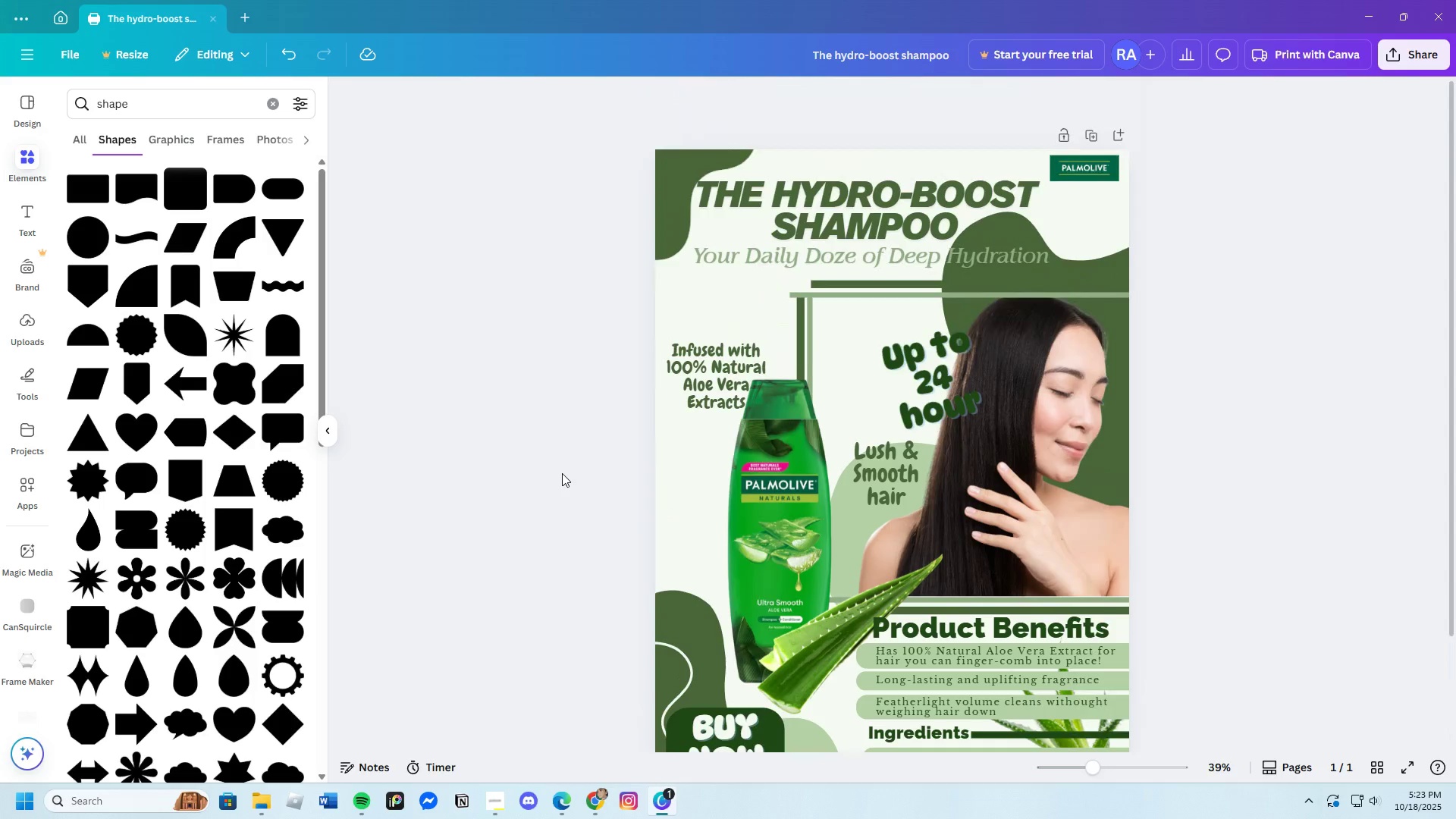 
scroll: coordinate [562, 473], scroll_direction: down, amount: 3.0
 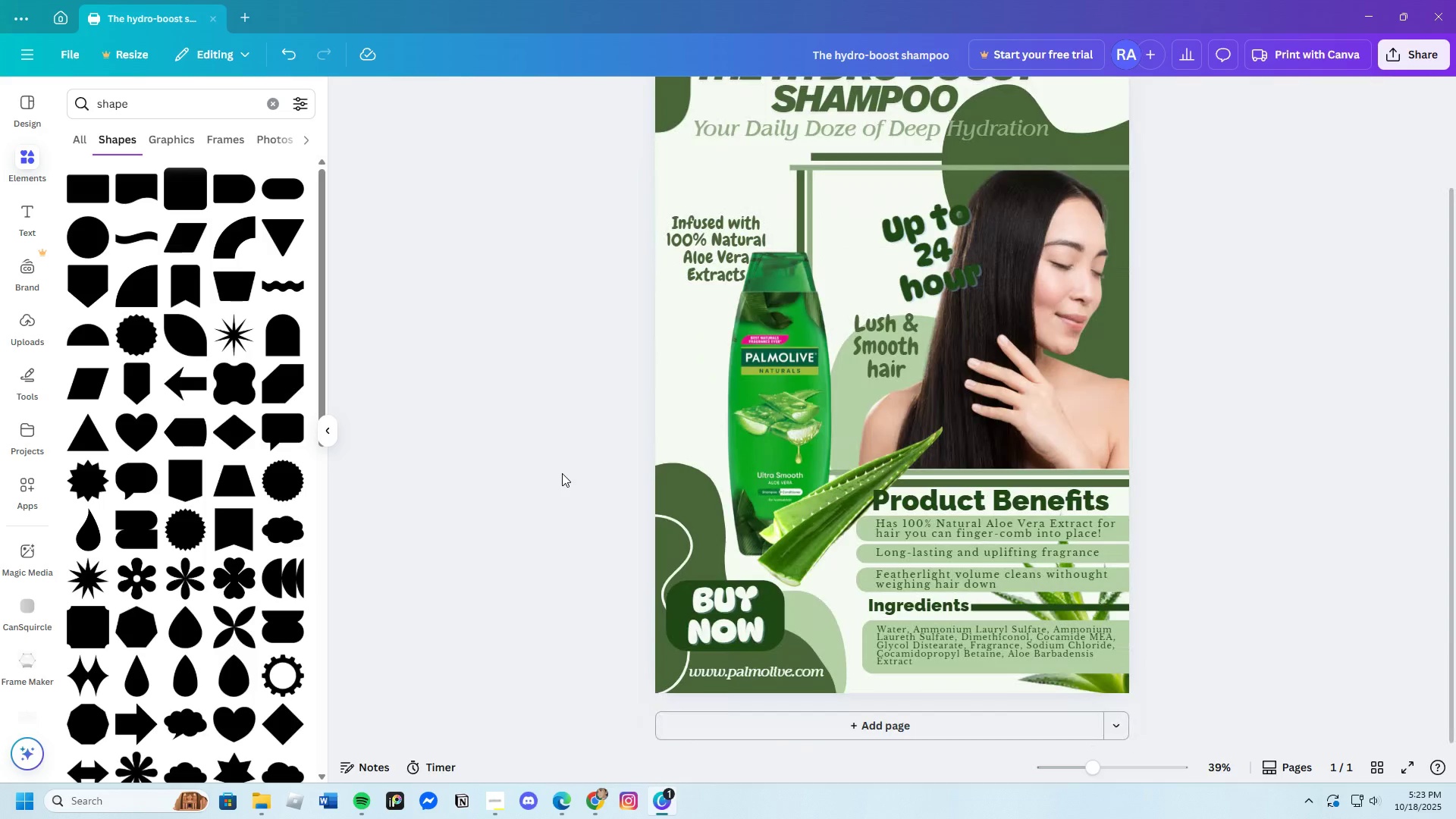 
wait(5.97)
 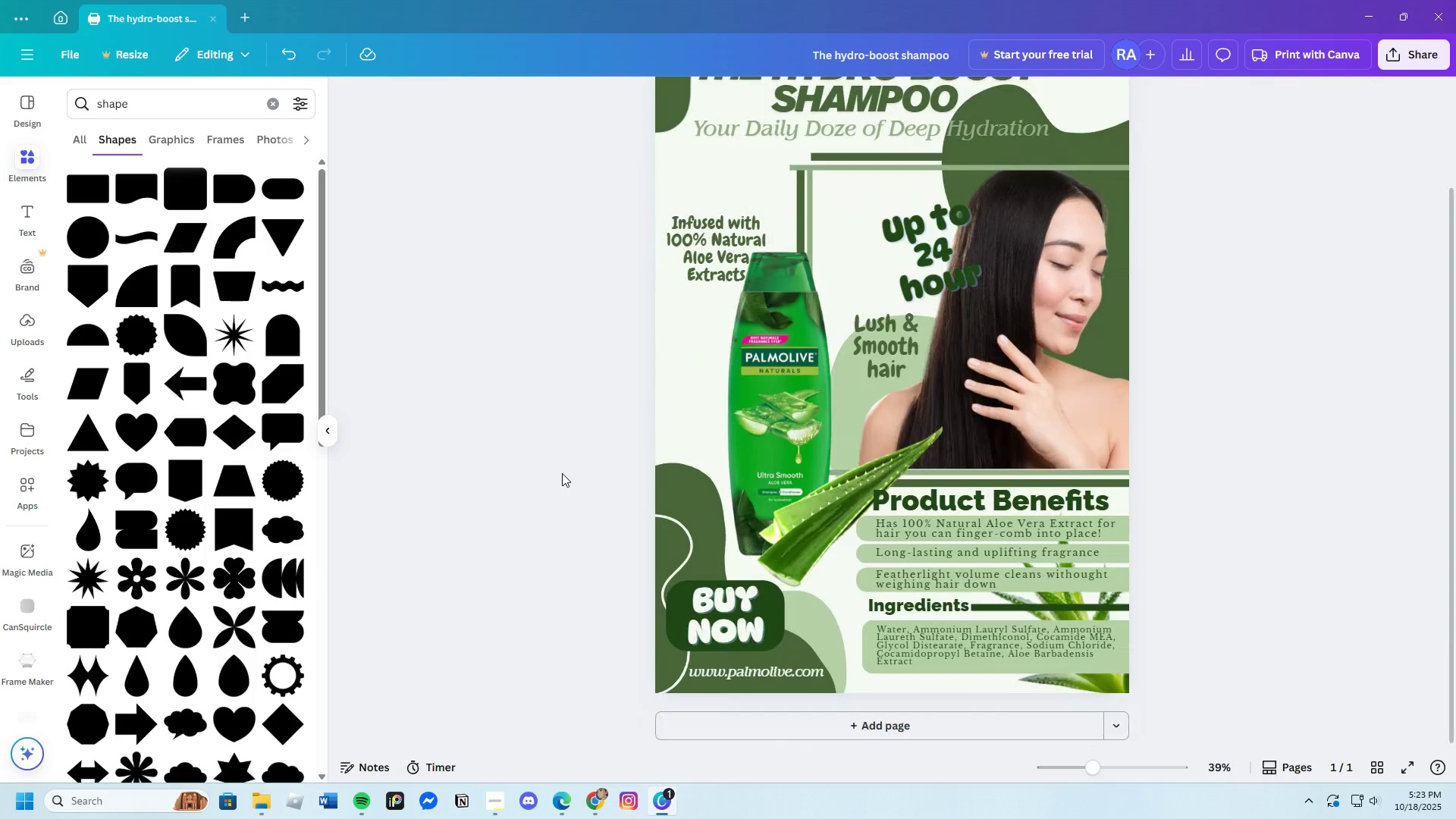 
left_click_drag(start_coordinate=[886, 342], to_coordinate=[891, 350])
 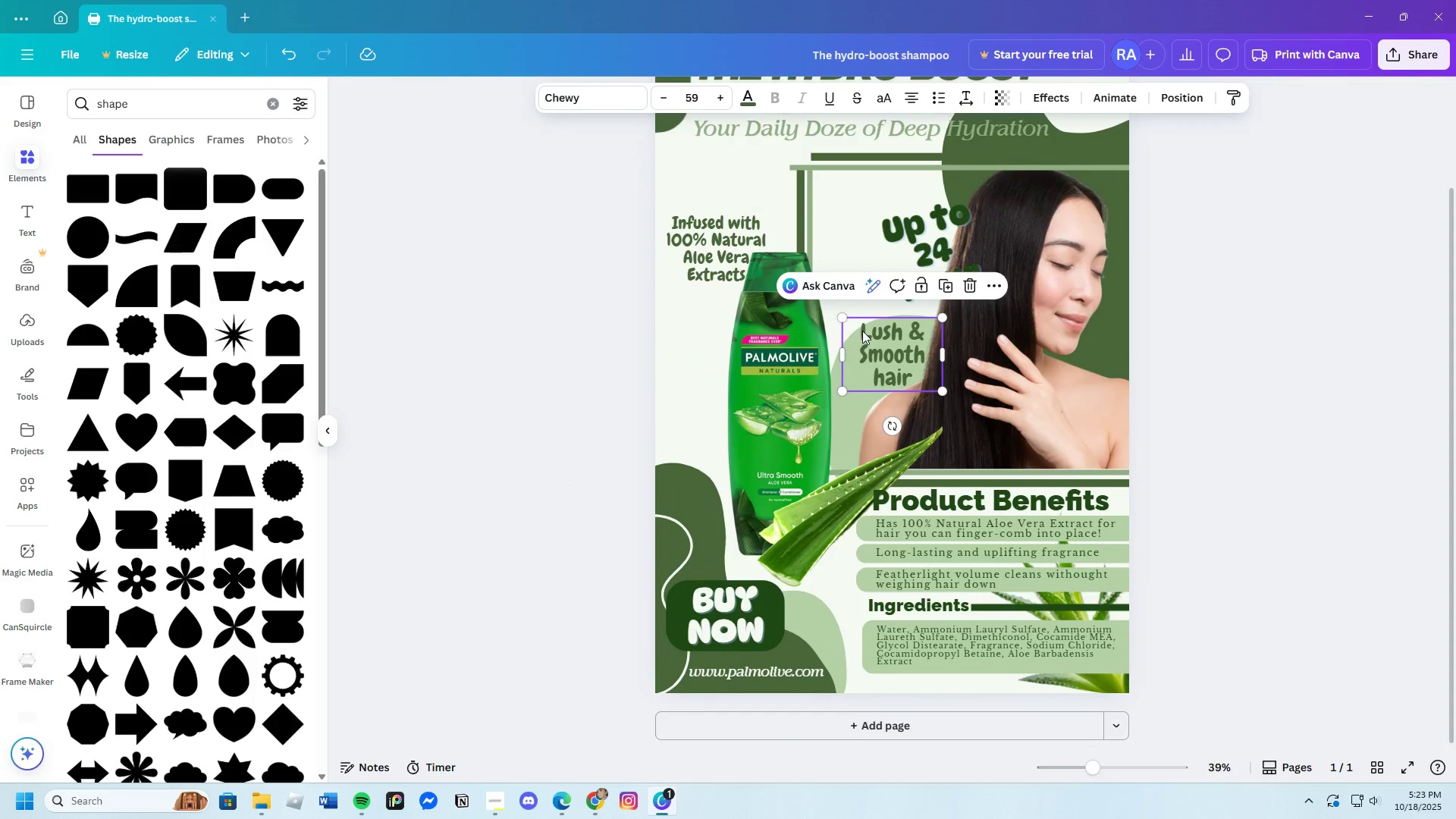 
double_click([862, 331])
 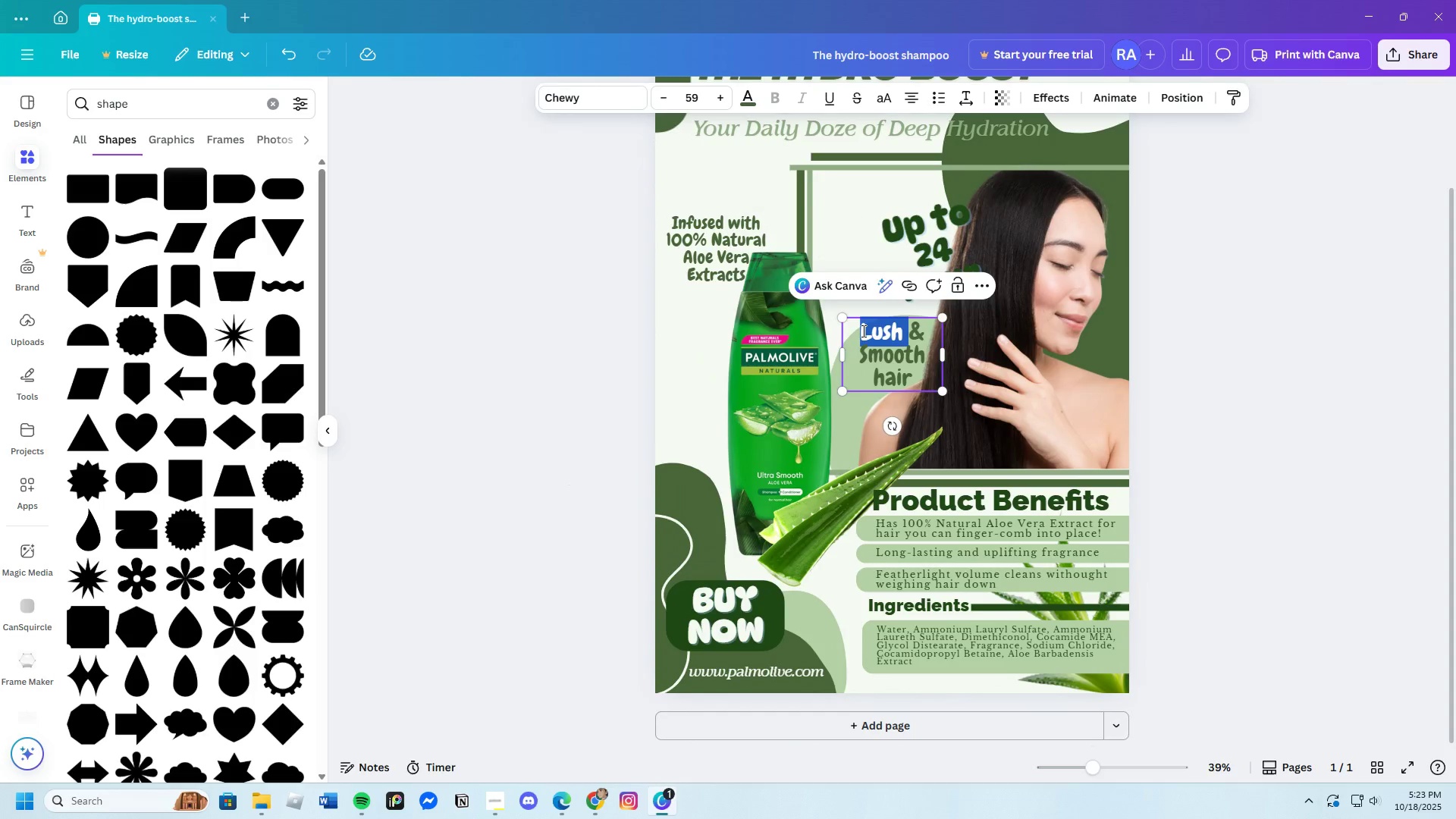 
left_click([862, 331])
 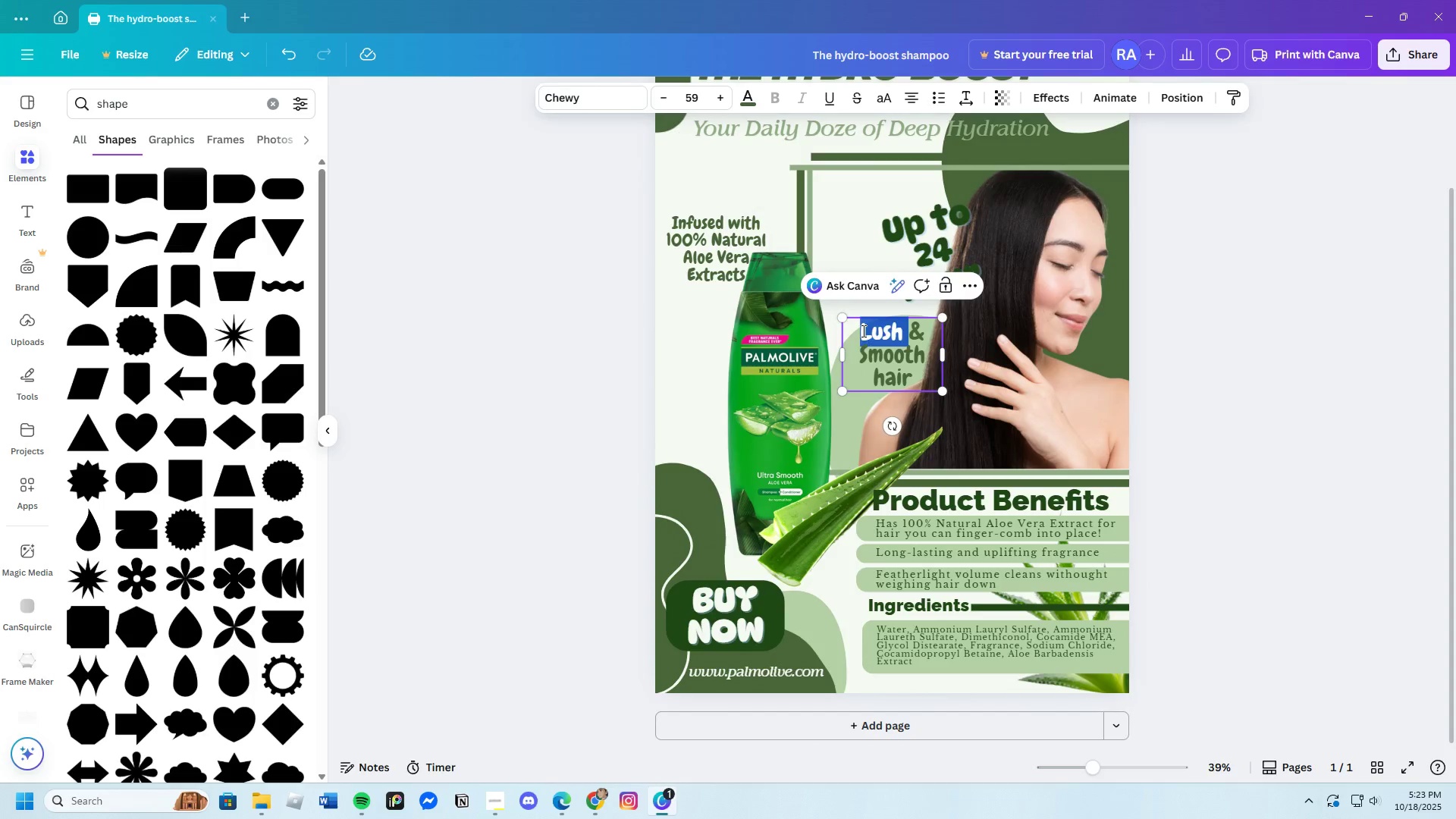 
left_click_drag(start_coordinate=[862, 331], to_coordinate=[924, 372])
 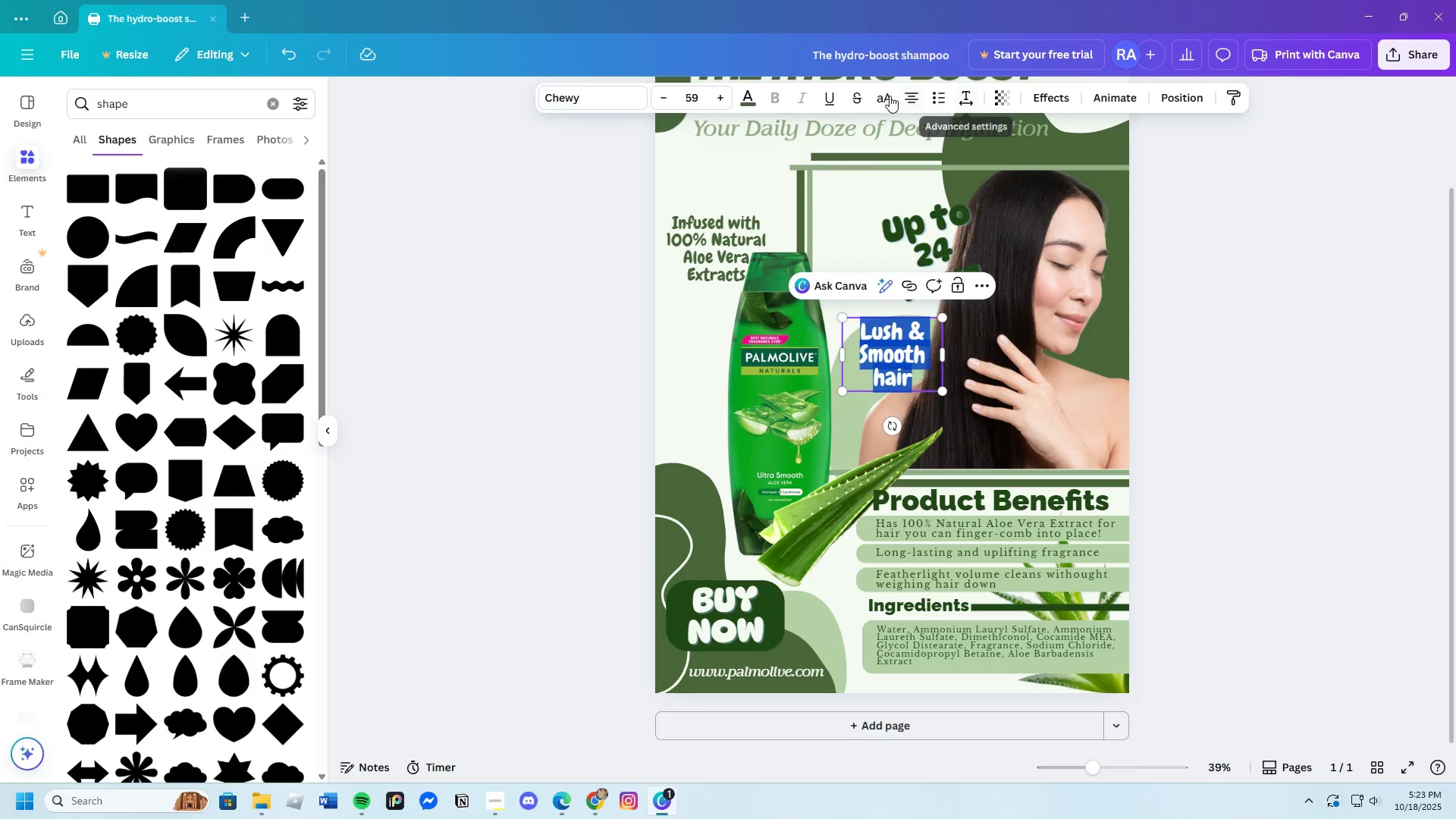 
left_click([749, 103])
 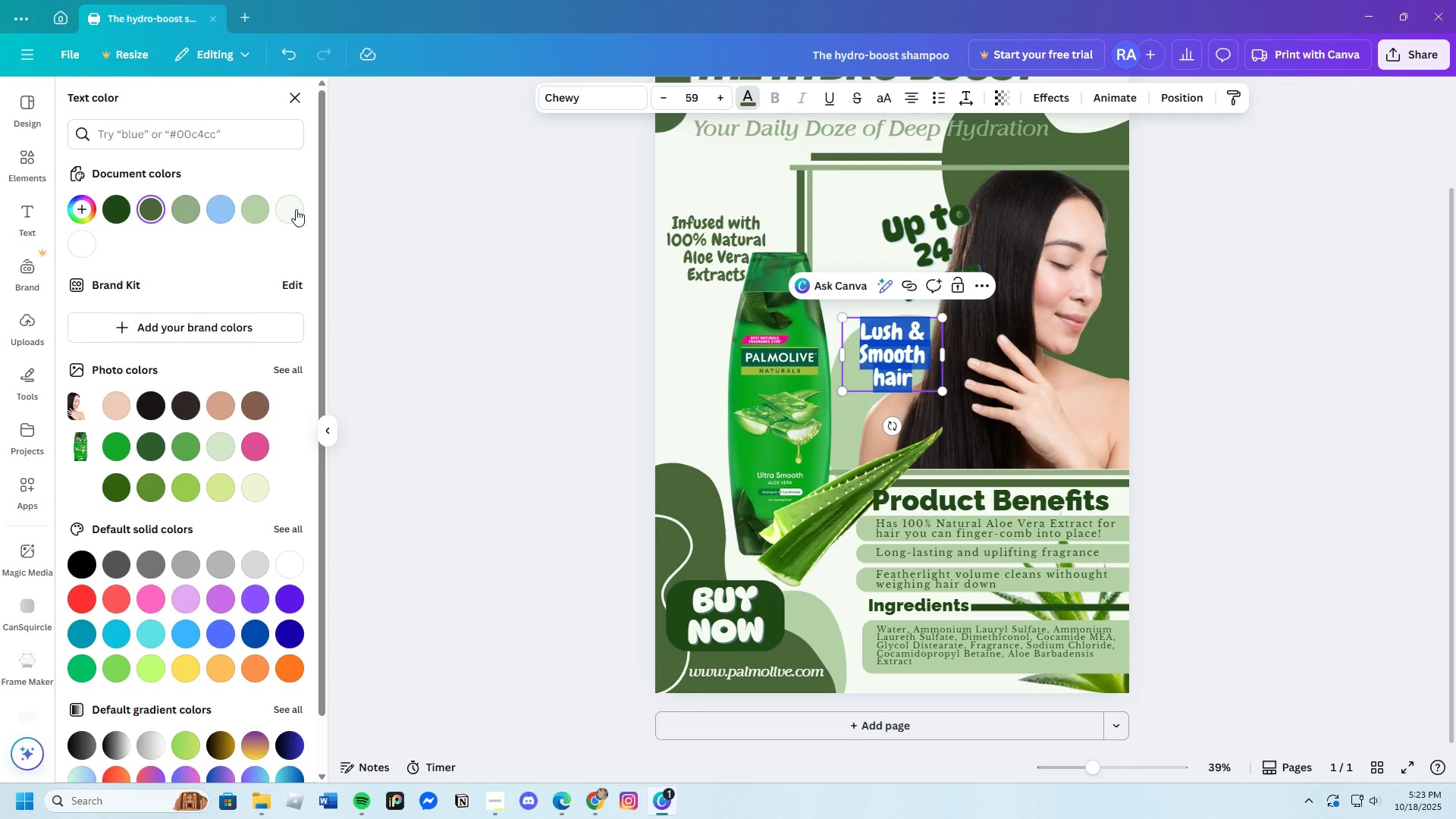 
left_click([296, 209])
 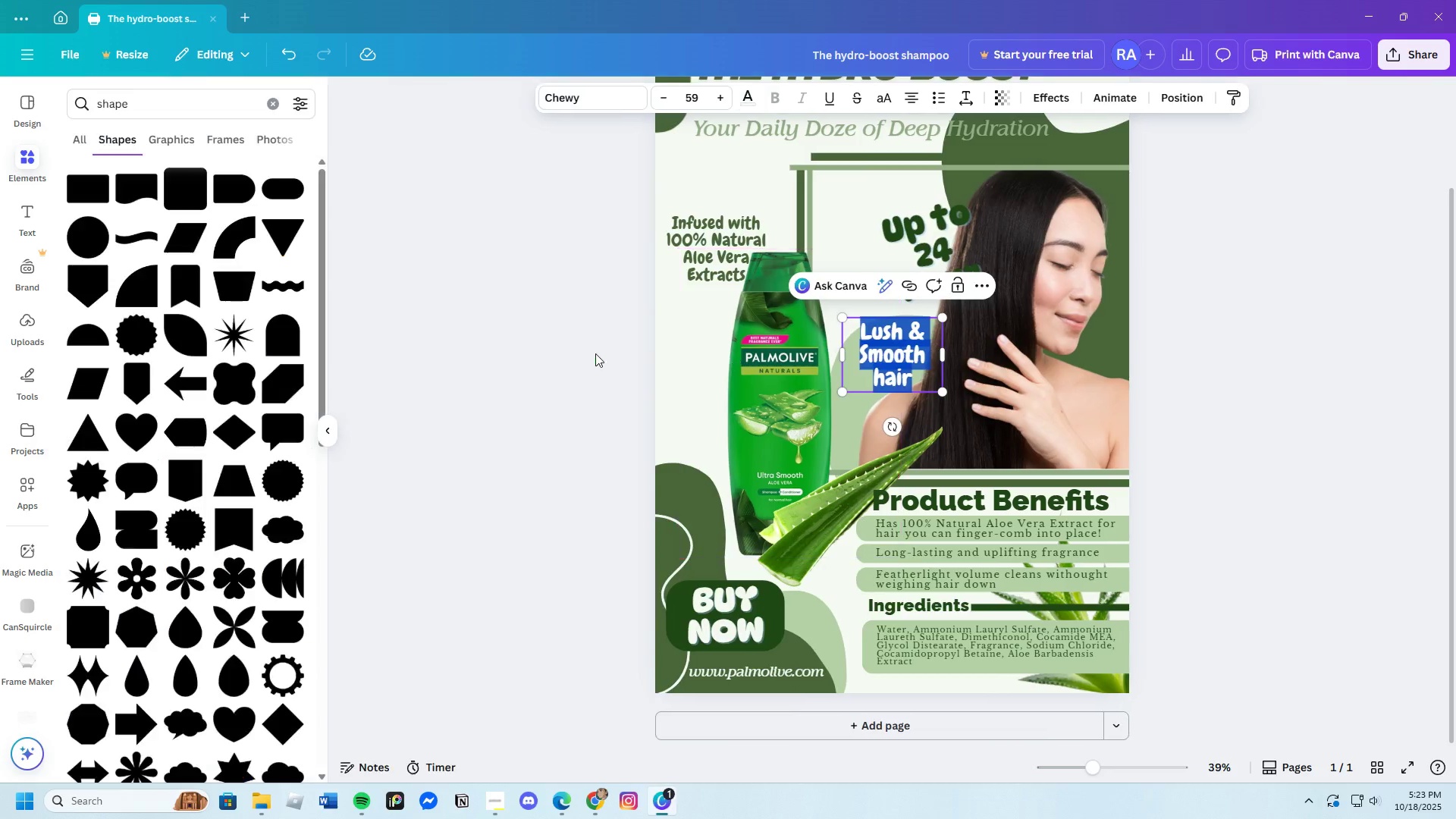 
double_click([595, 353])
 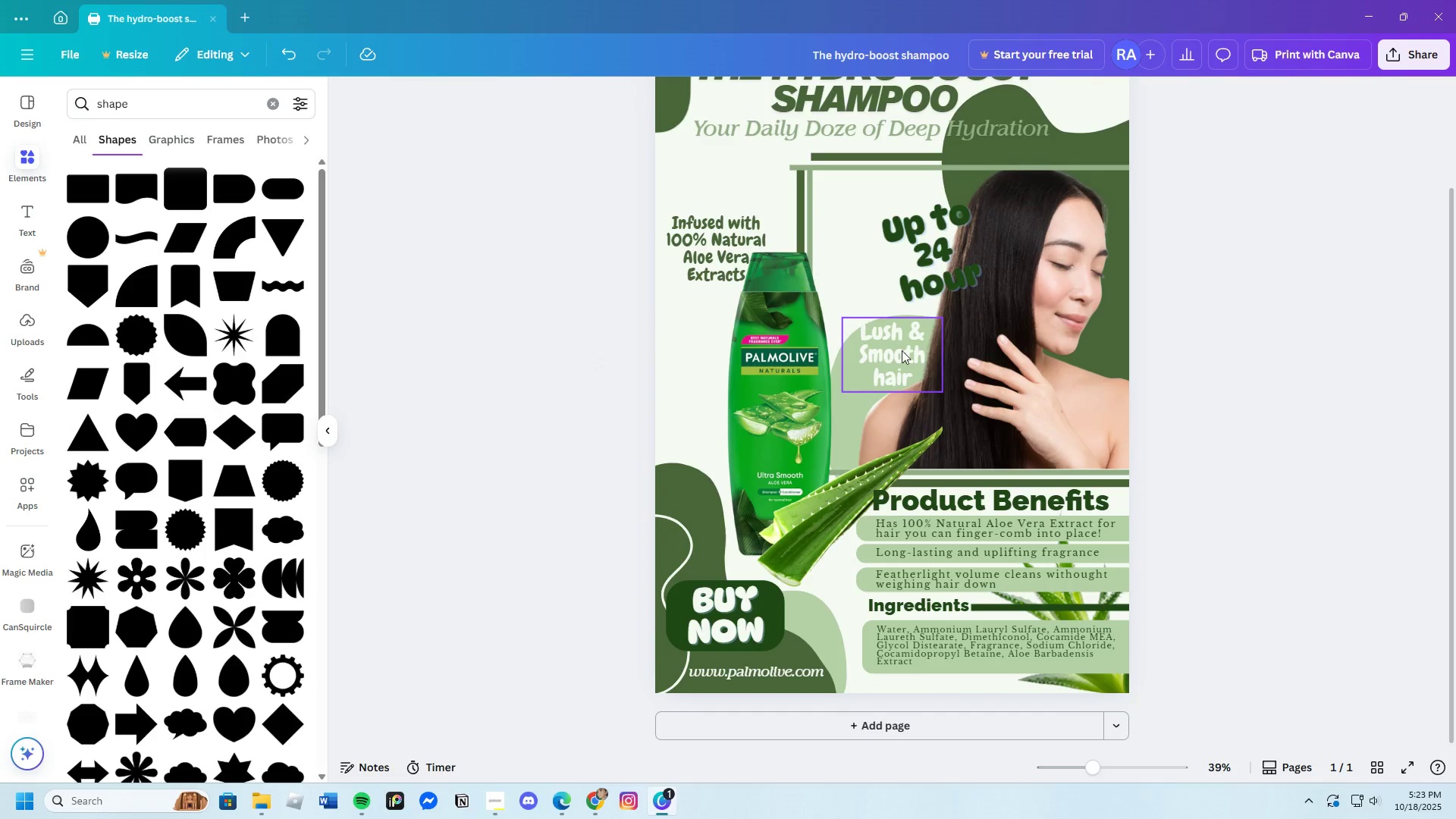 
left_click_drag(start_coordinate=[901, 352], to_coordinate=[901, 356])
 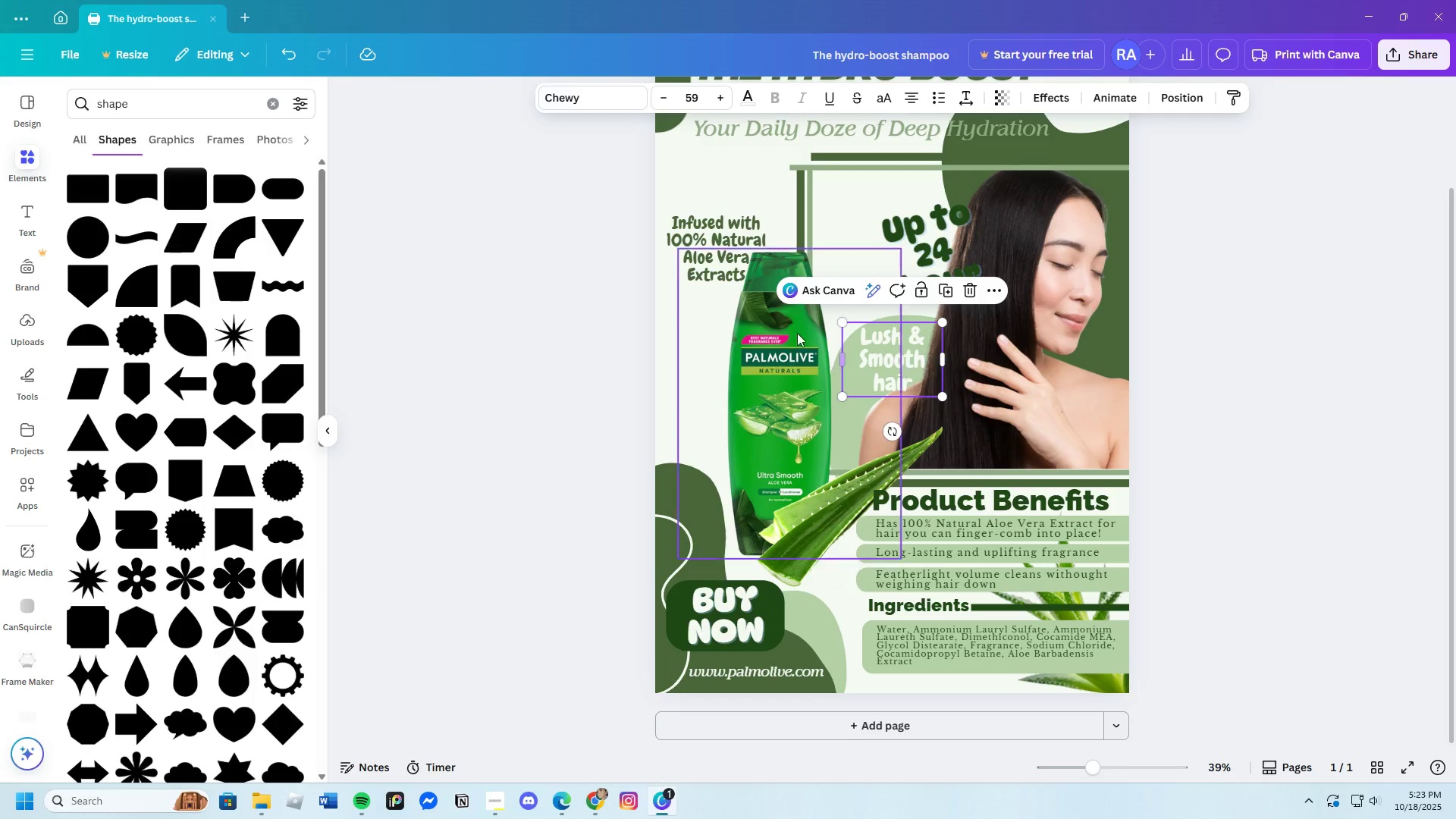 
wait(8.81)
 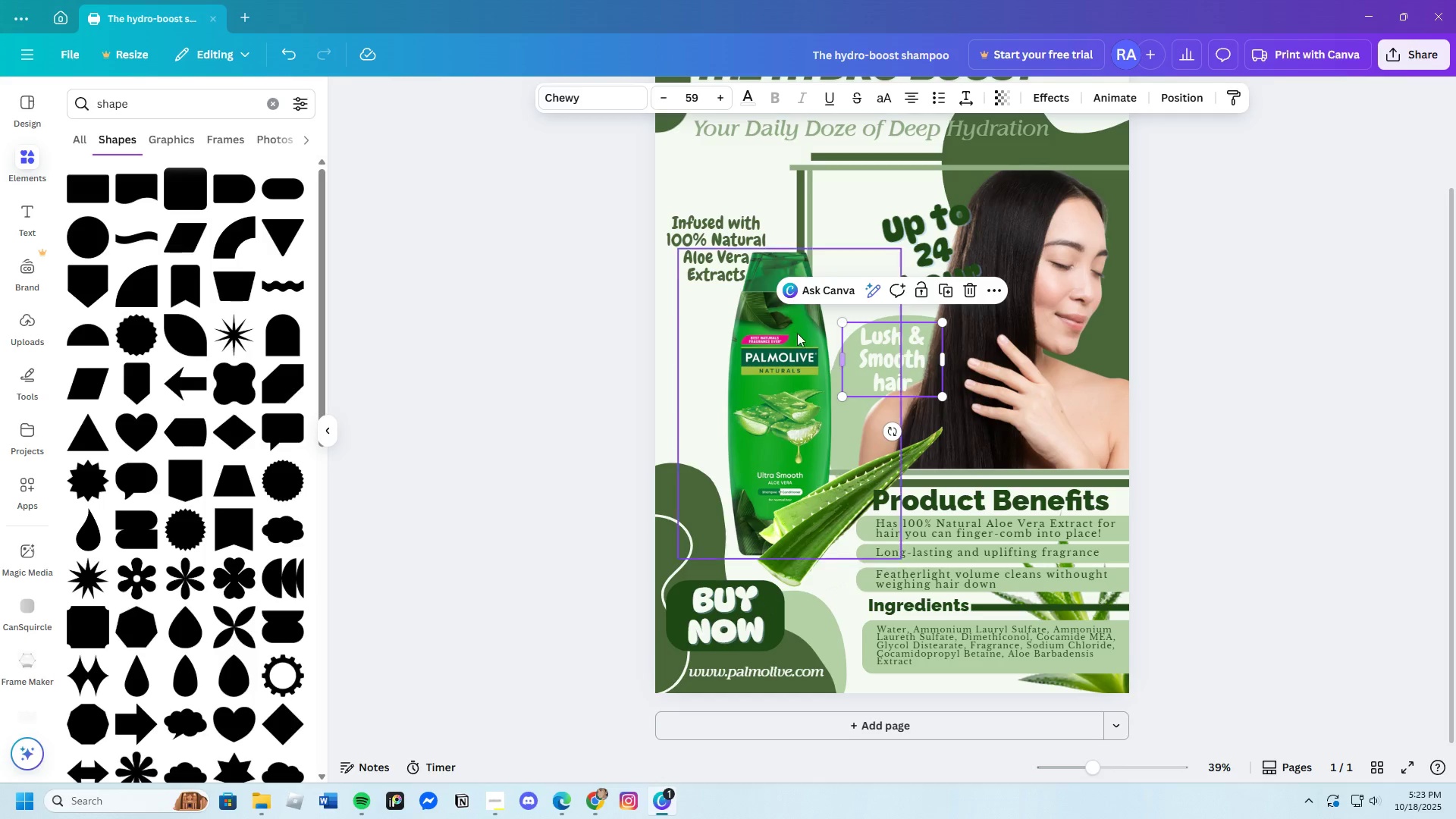 
left_click([833, 363])
 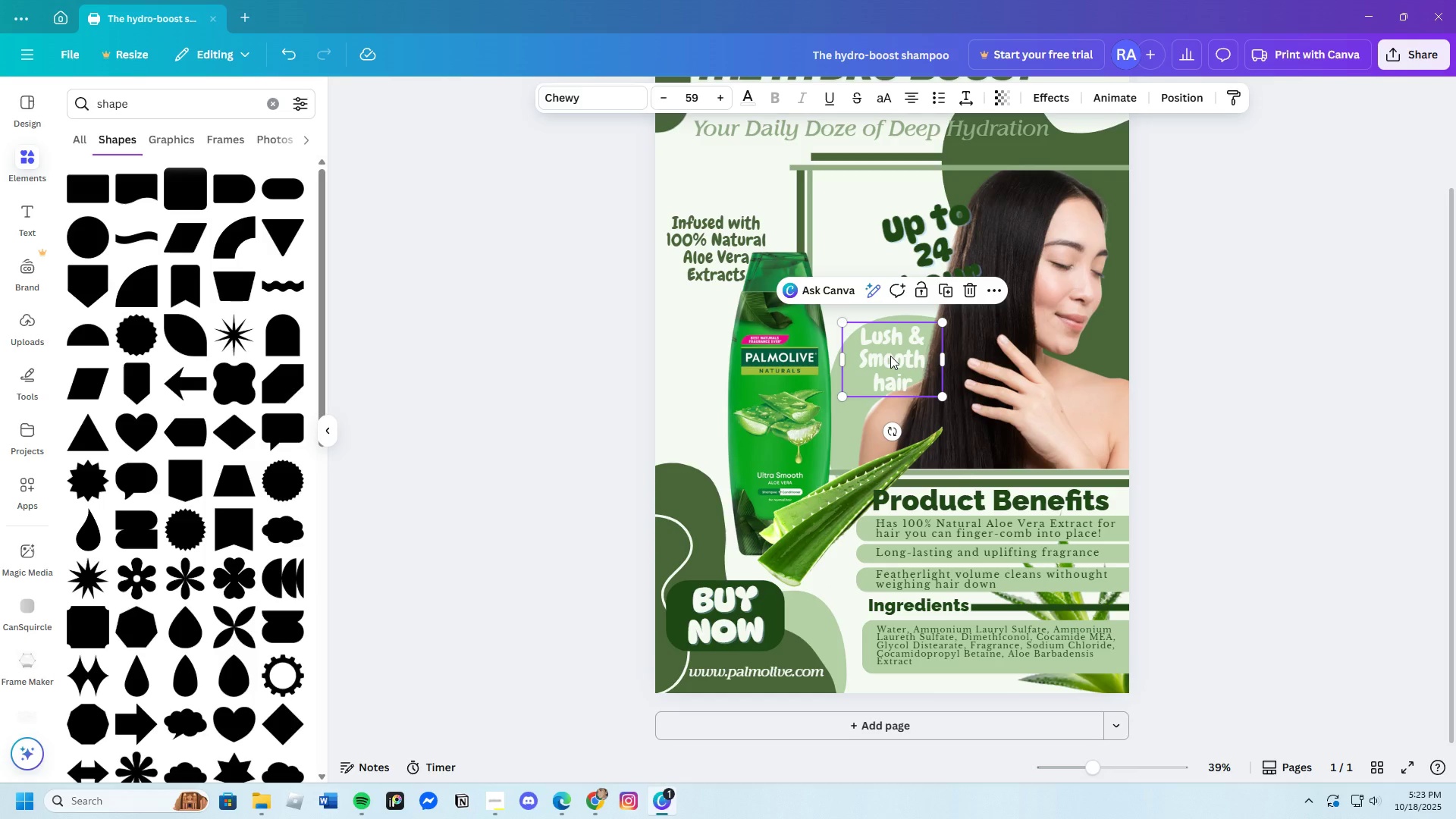 
left_click_drag(start_coordinate=[892, 356], to_coordinate=[909, 359])
 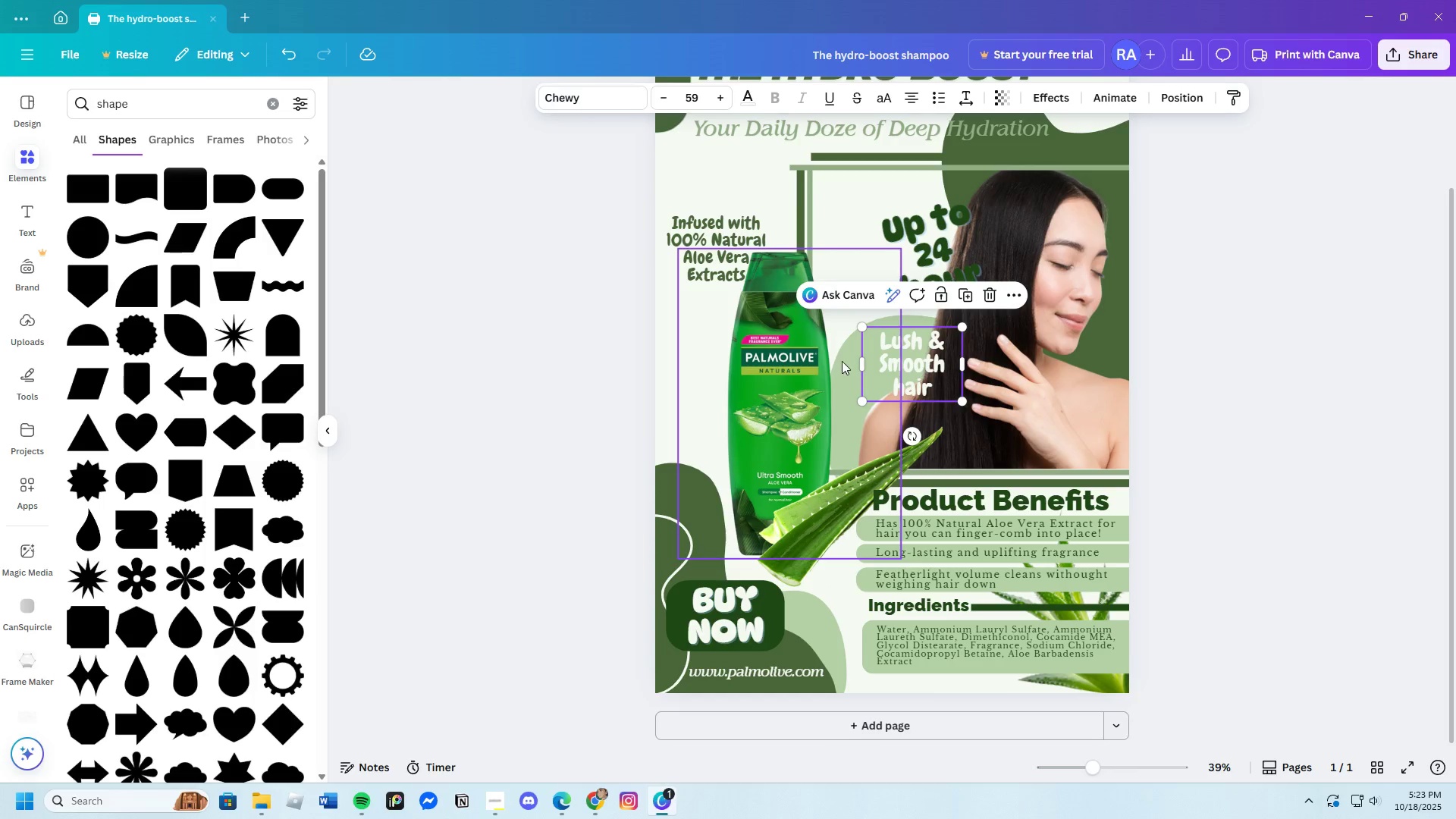 
left_click([843, 361])
 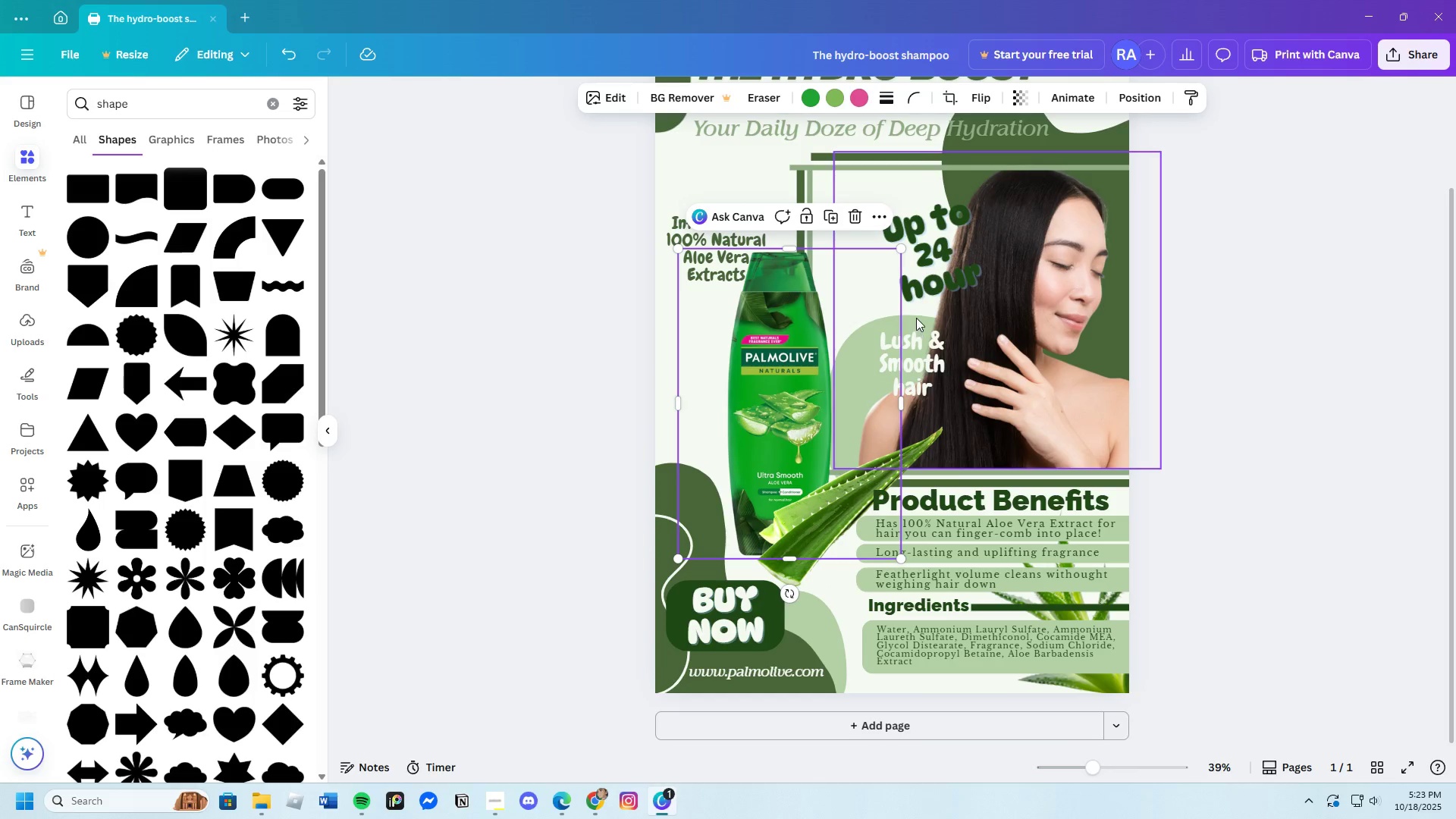 
left_click([916, 318])
 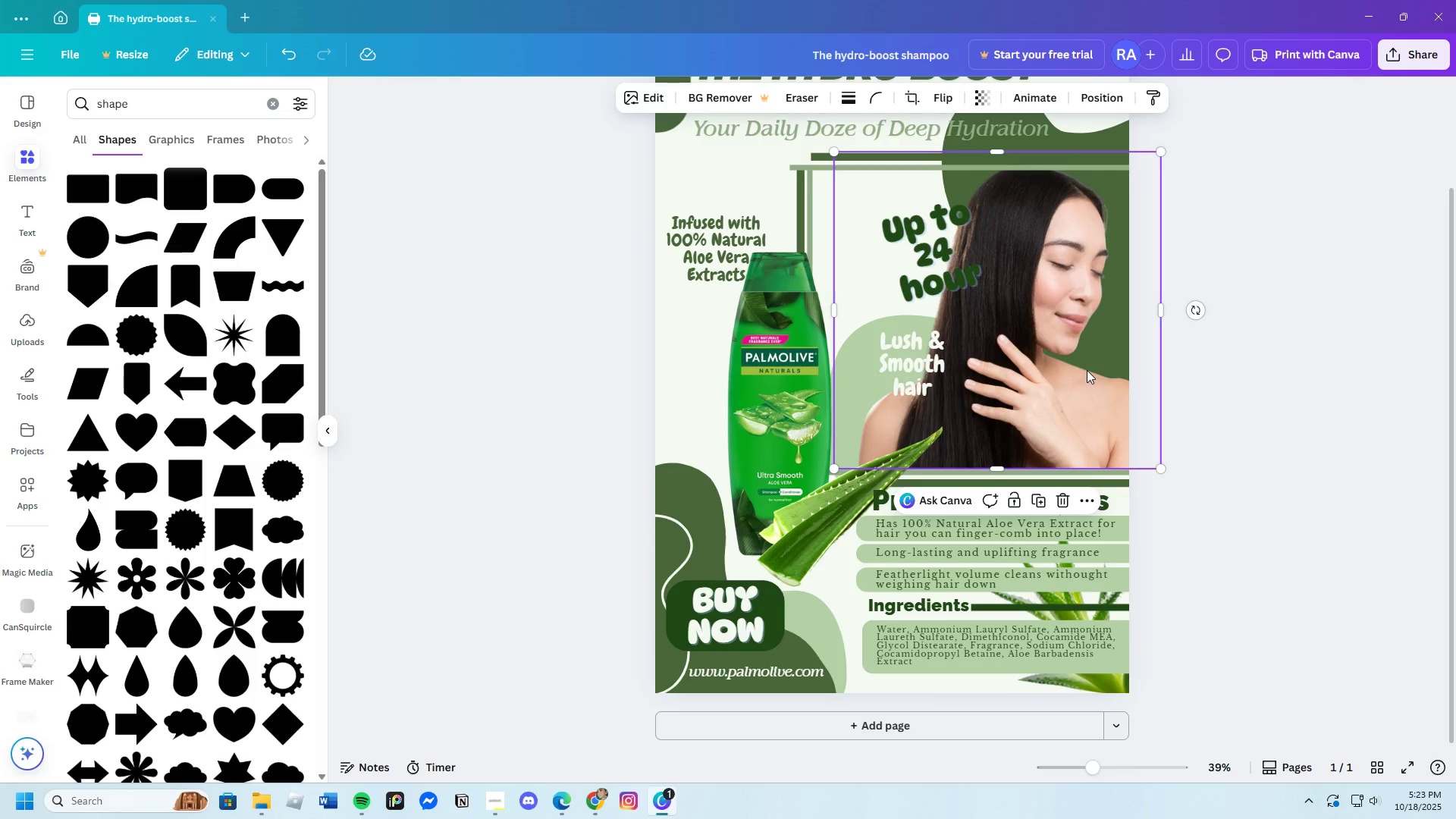 
wait(6.84)
 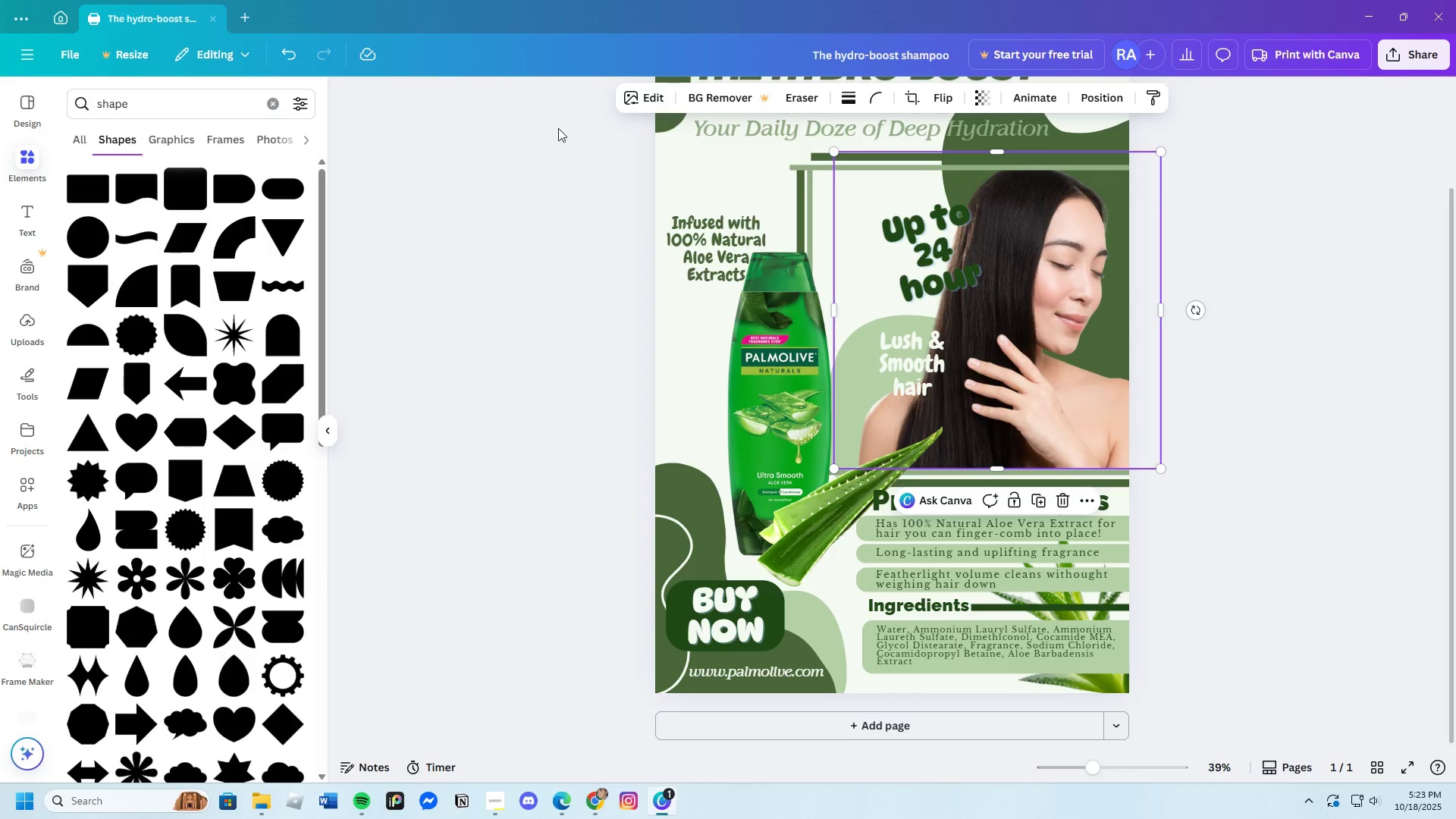 
left_click_drag(start_coordinate=[853, 299], to_coordinate=[883, 299])
 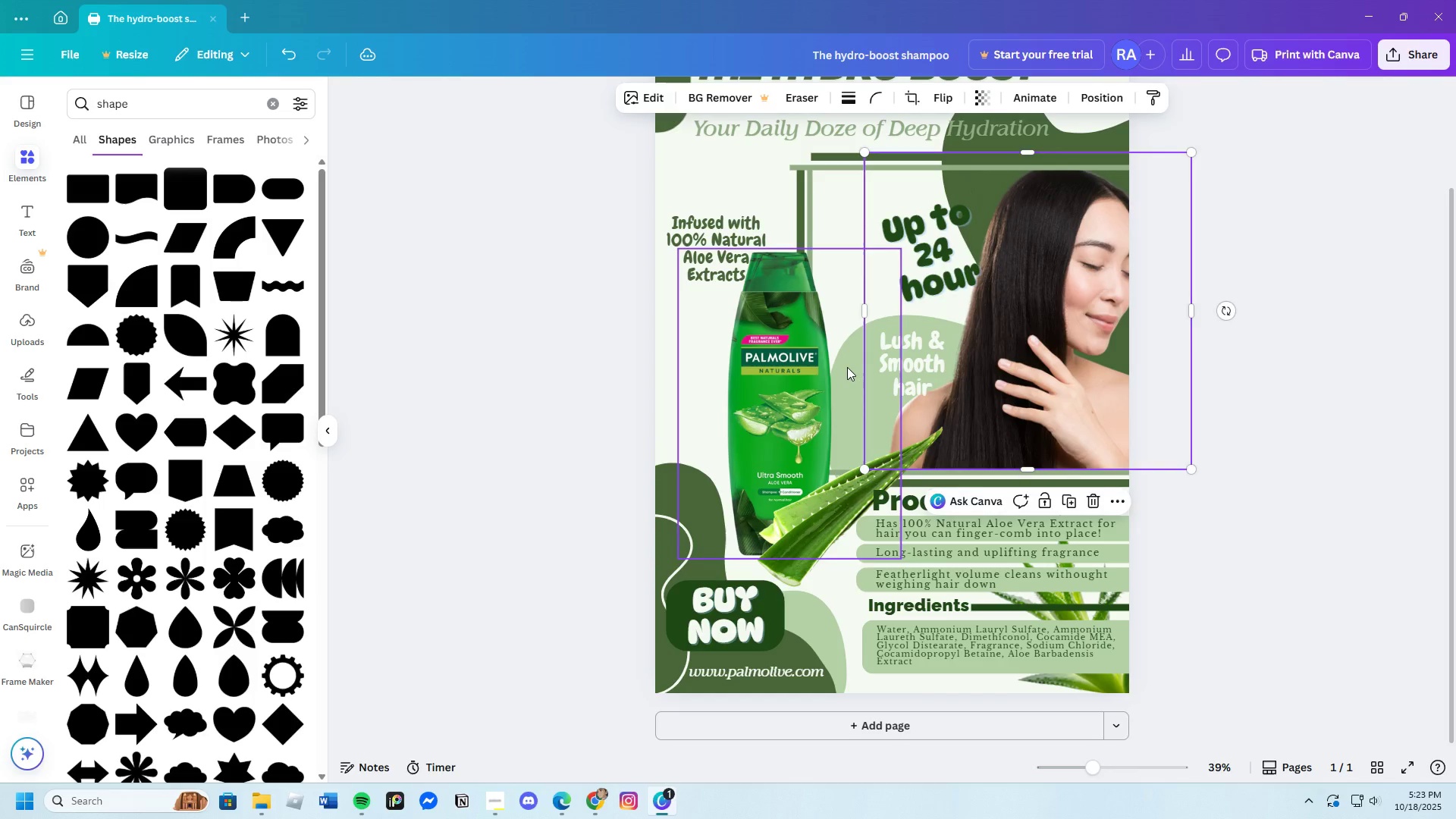 
left_click([847, 367])
 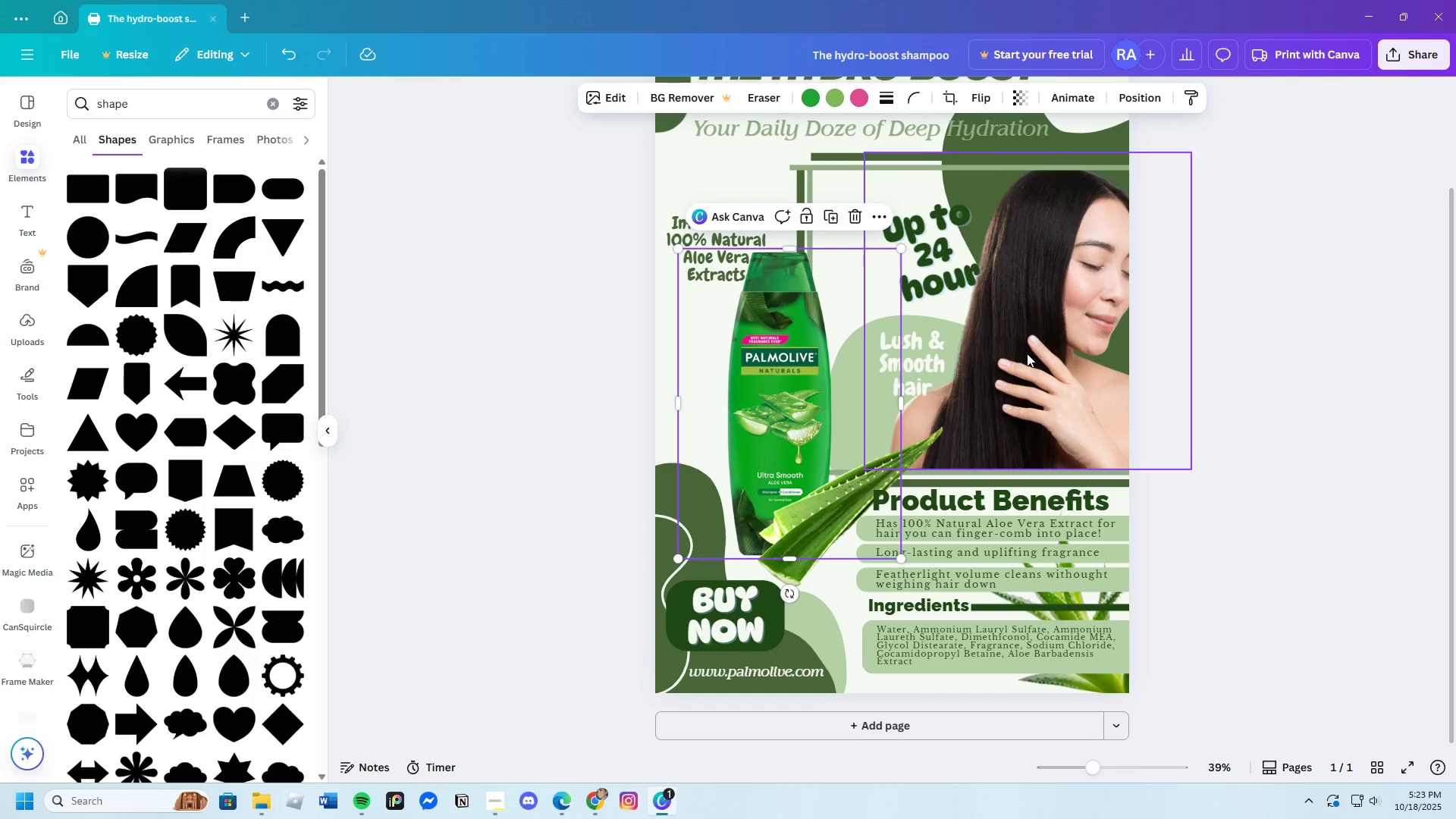 
left_click_drag(start_coordinate=[1023, 351], to_coordinate=[1072, 356])
 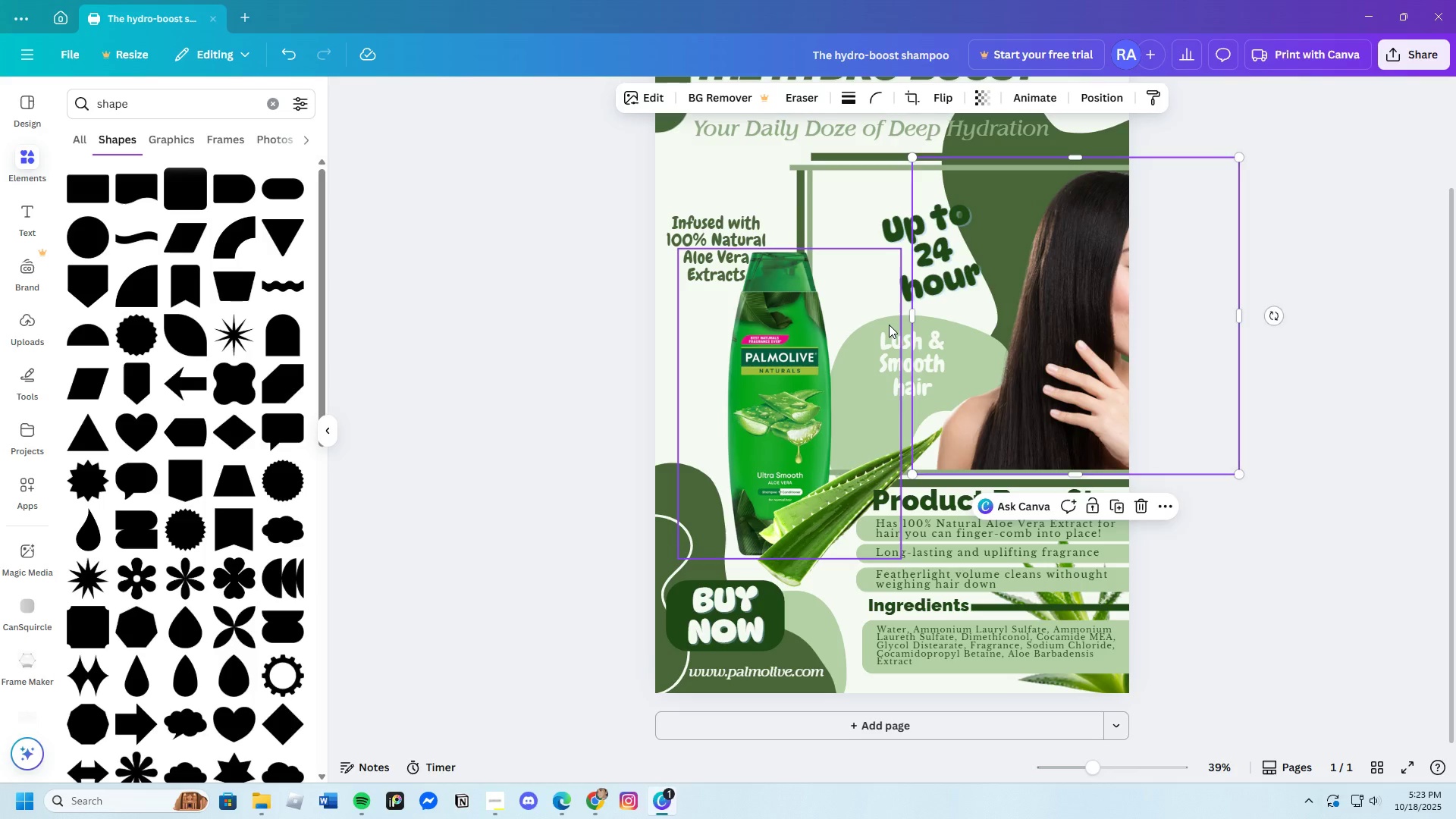 
left_click([889, 325])
 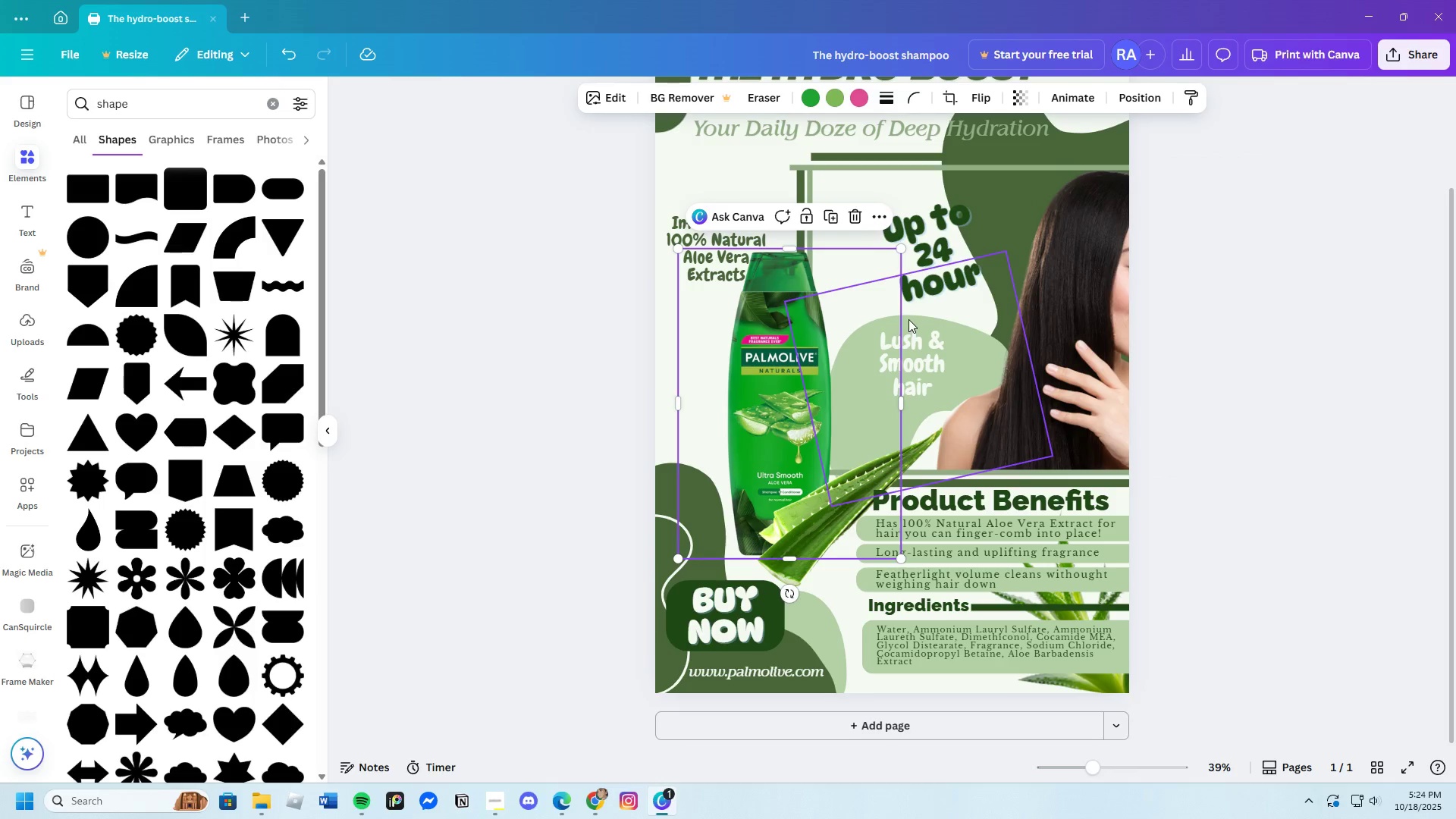 
left_click([908, 319])
 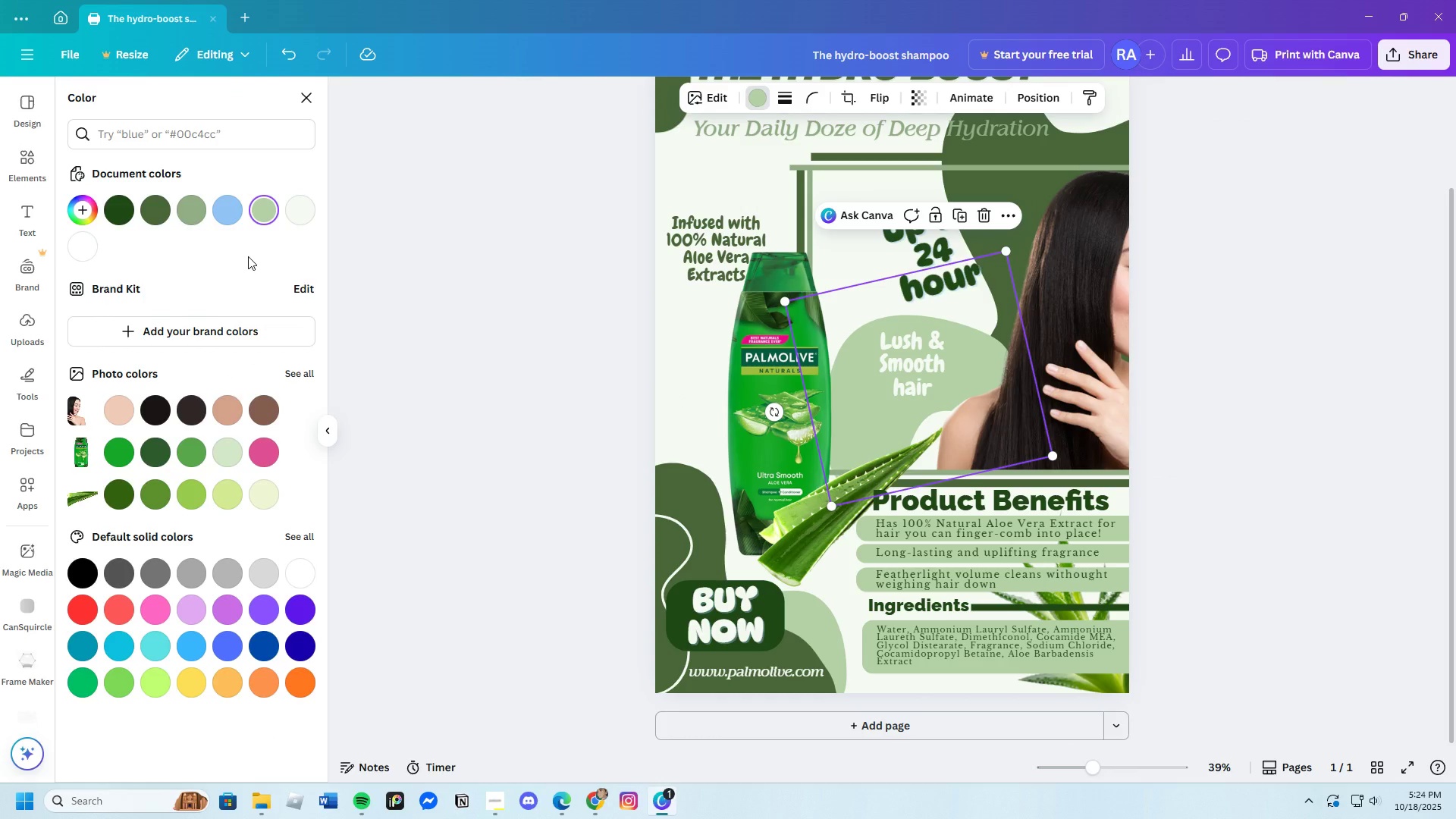 
left_click([189, 207])
 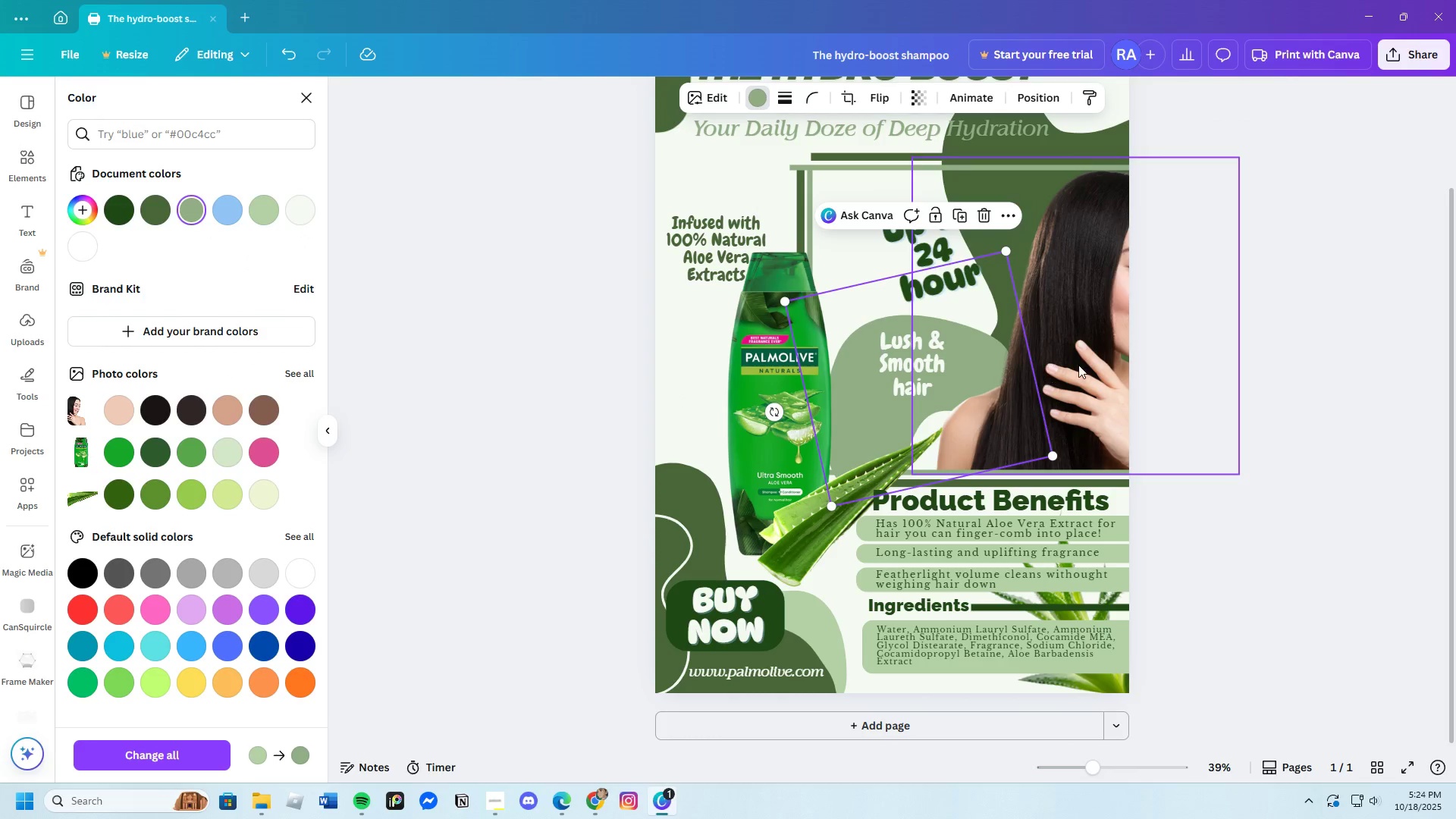 
left_click([1079, 363])
 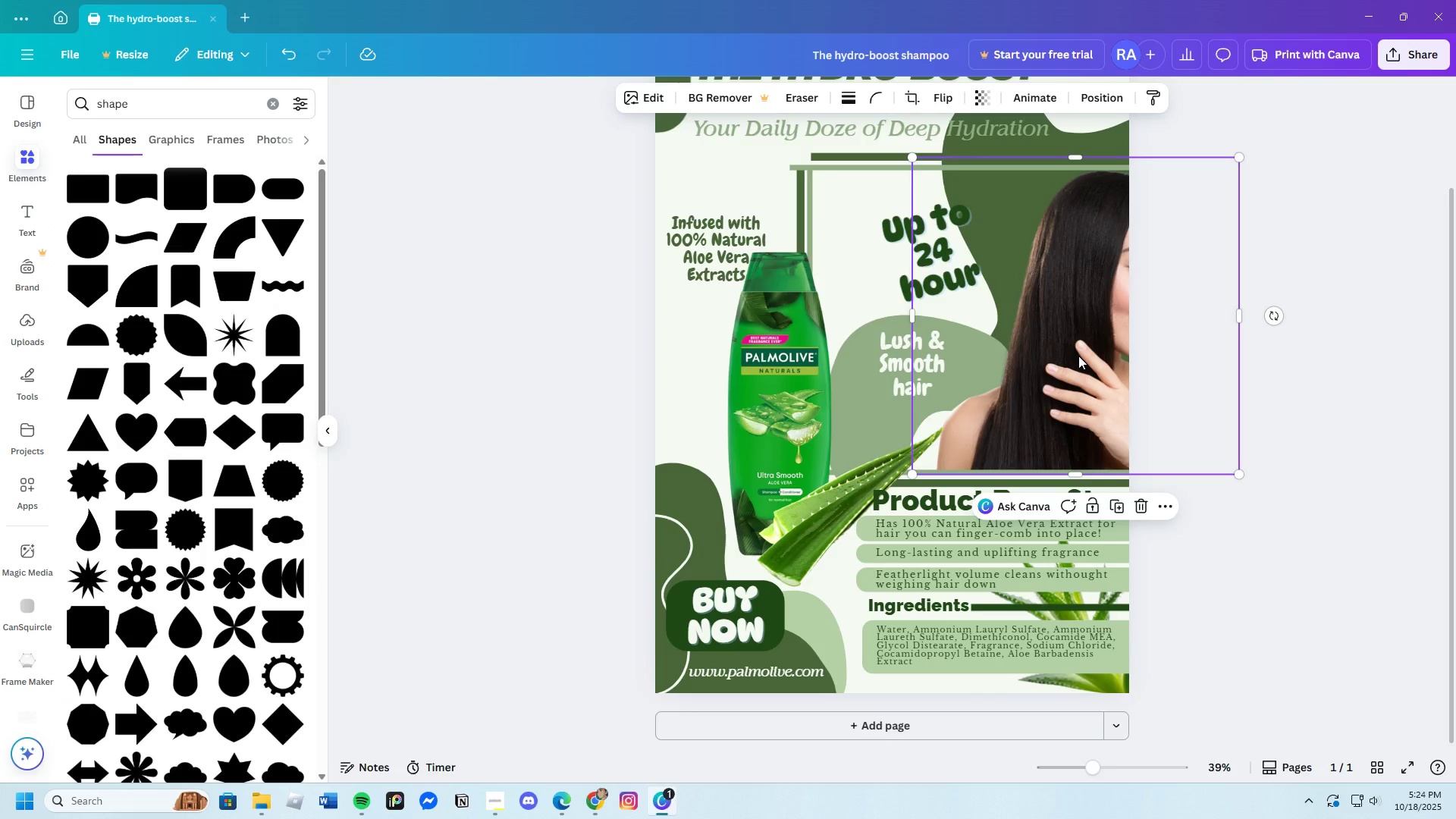 
left_click_drag(start_coordinate=[1078, 354], to_coordinate=[1003, 359])
 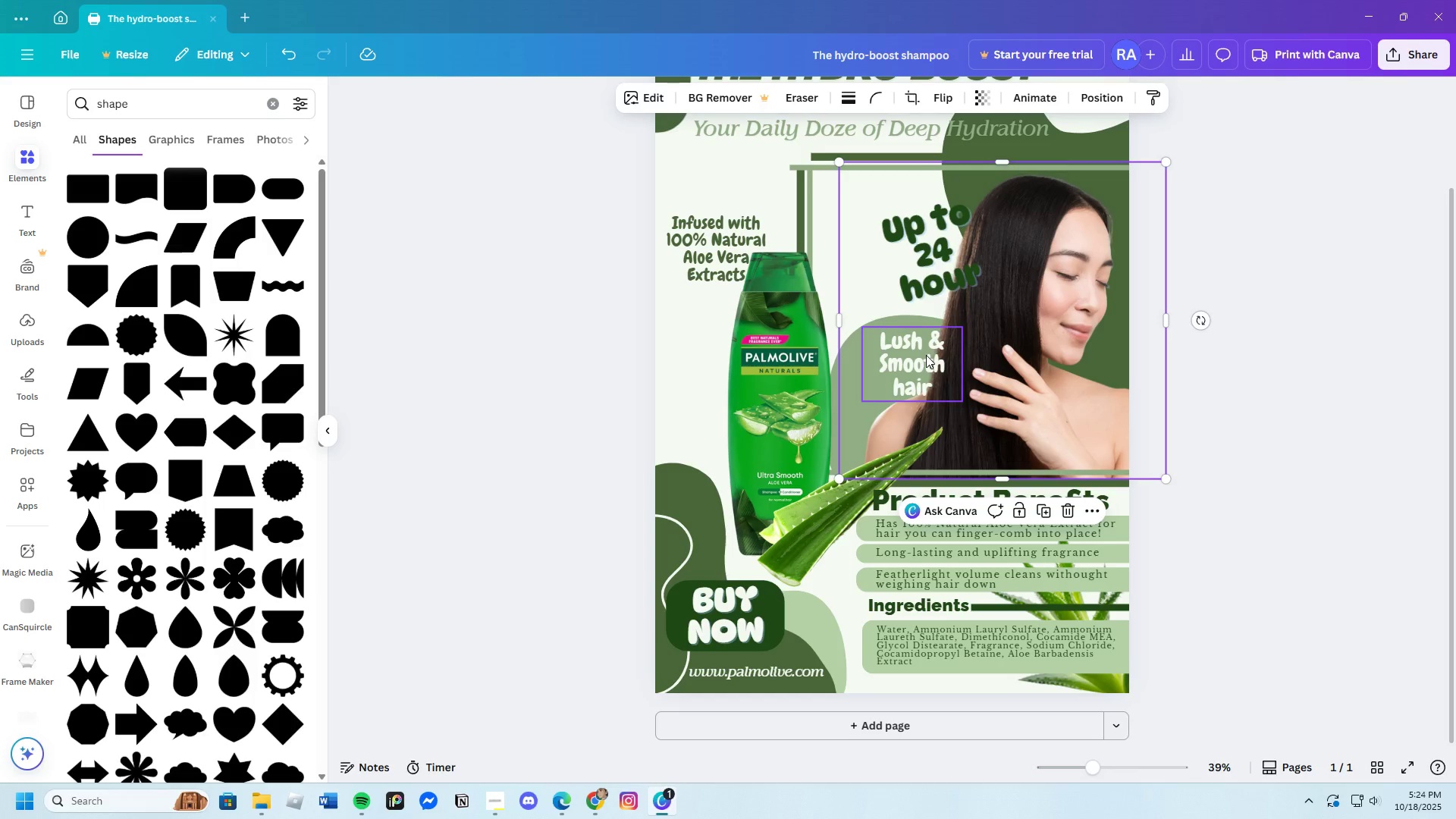 
left_click([924, 356])
 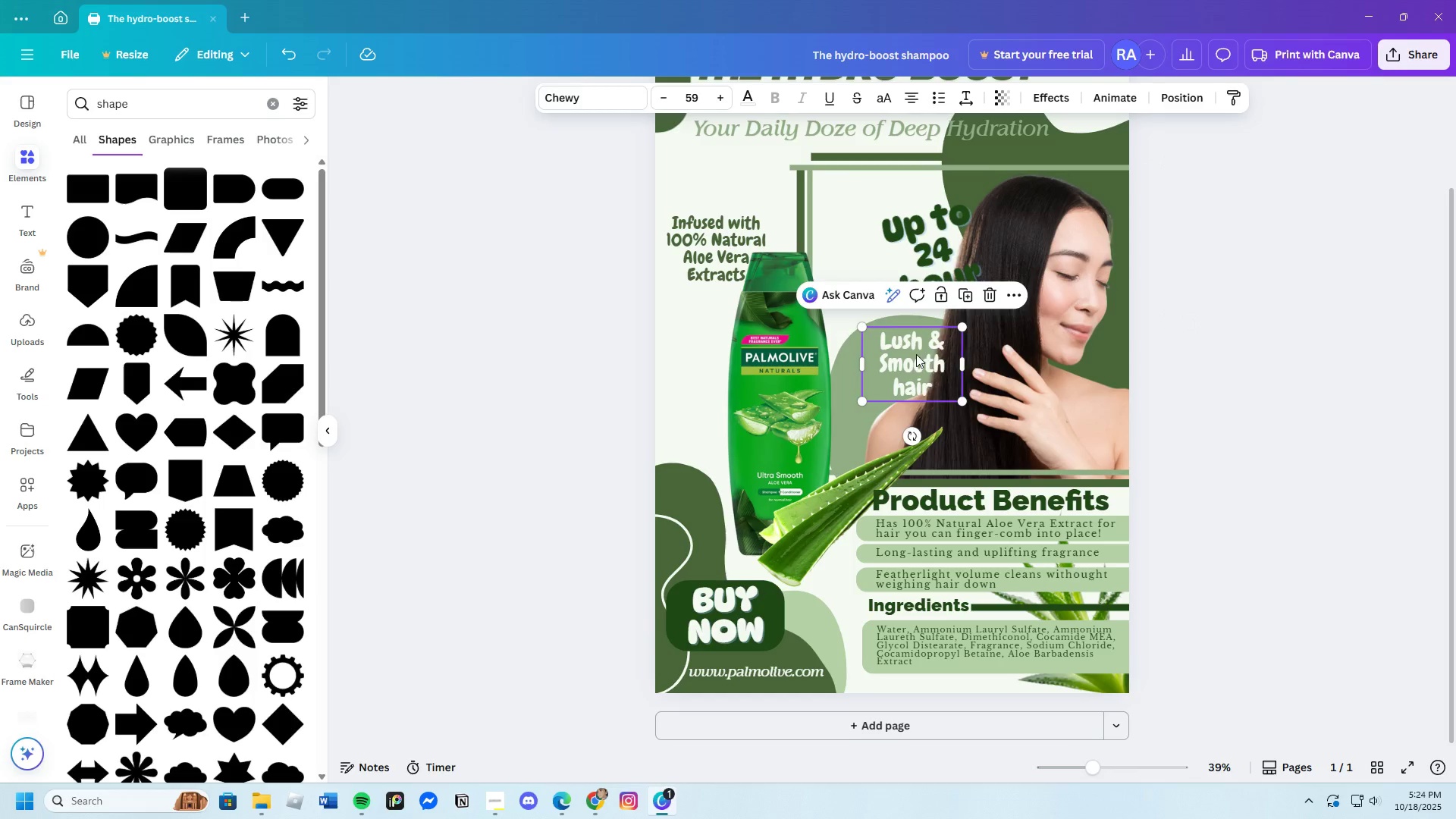 
left_click_drag(start_coordinate=[915, 353], to_coordinate=[891, 354])
 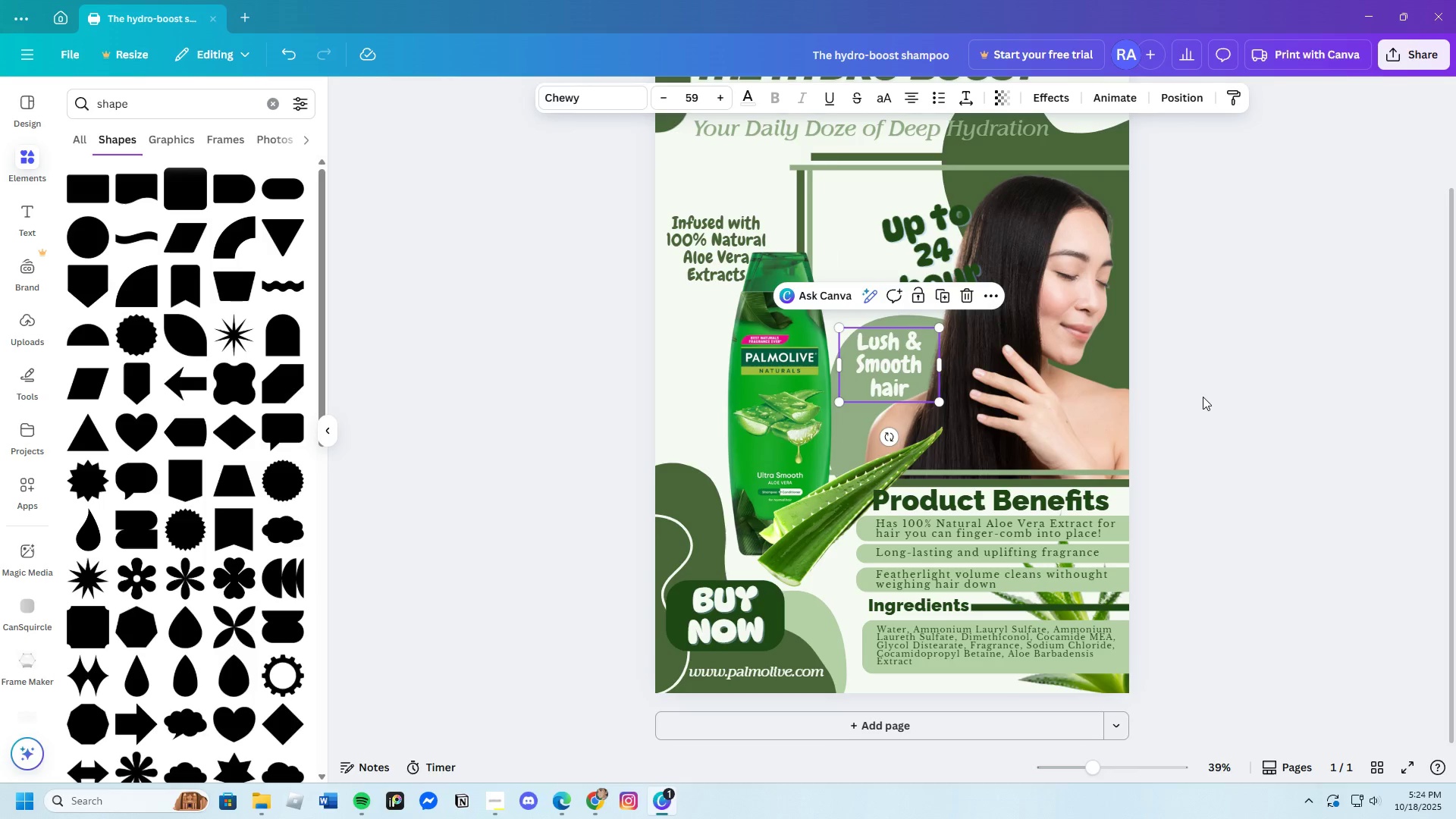 
left_click_drag(start_coordinate=[1025, 328], to_coordinate=[1026, 322])
 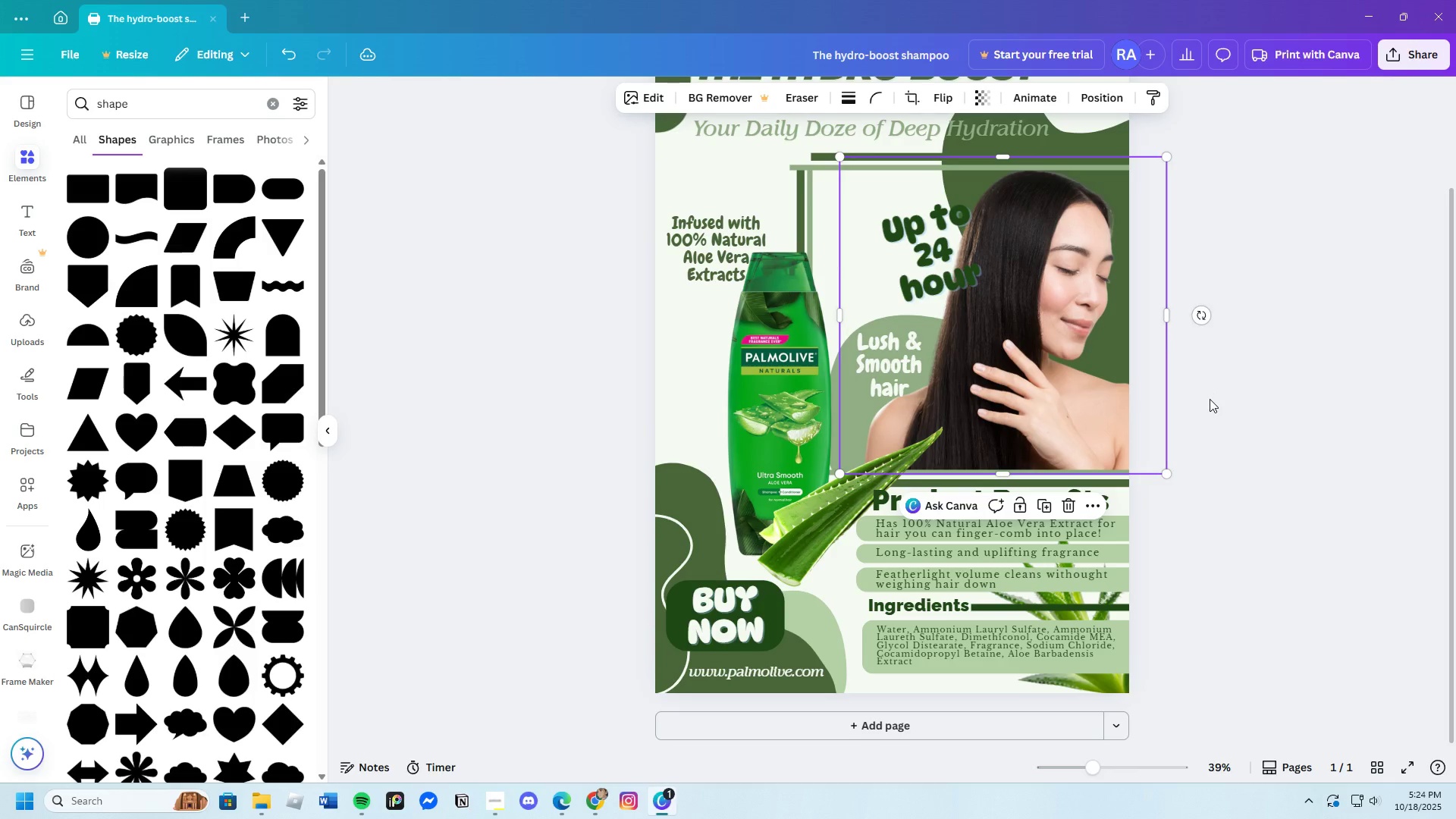 
left_click([1226, 404])
 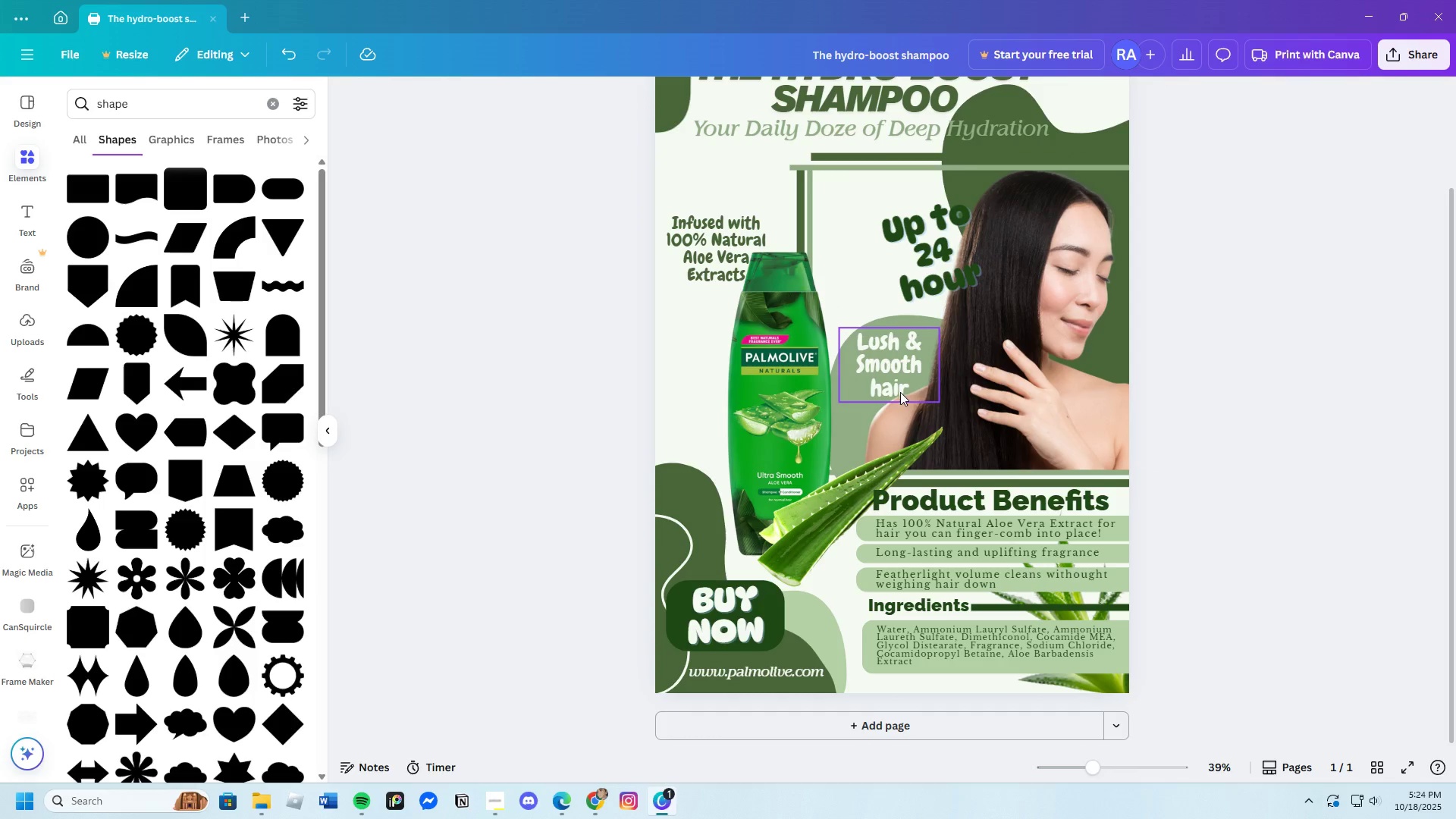 
left_click([888, 378])
 